 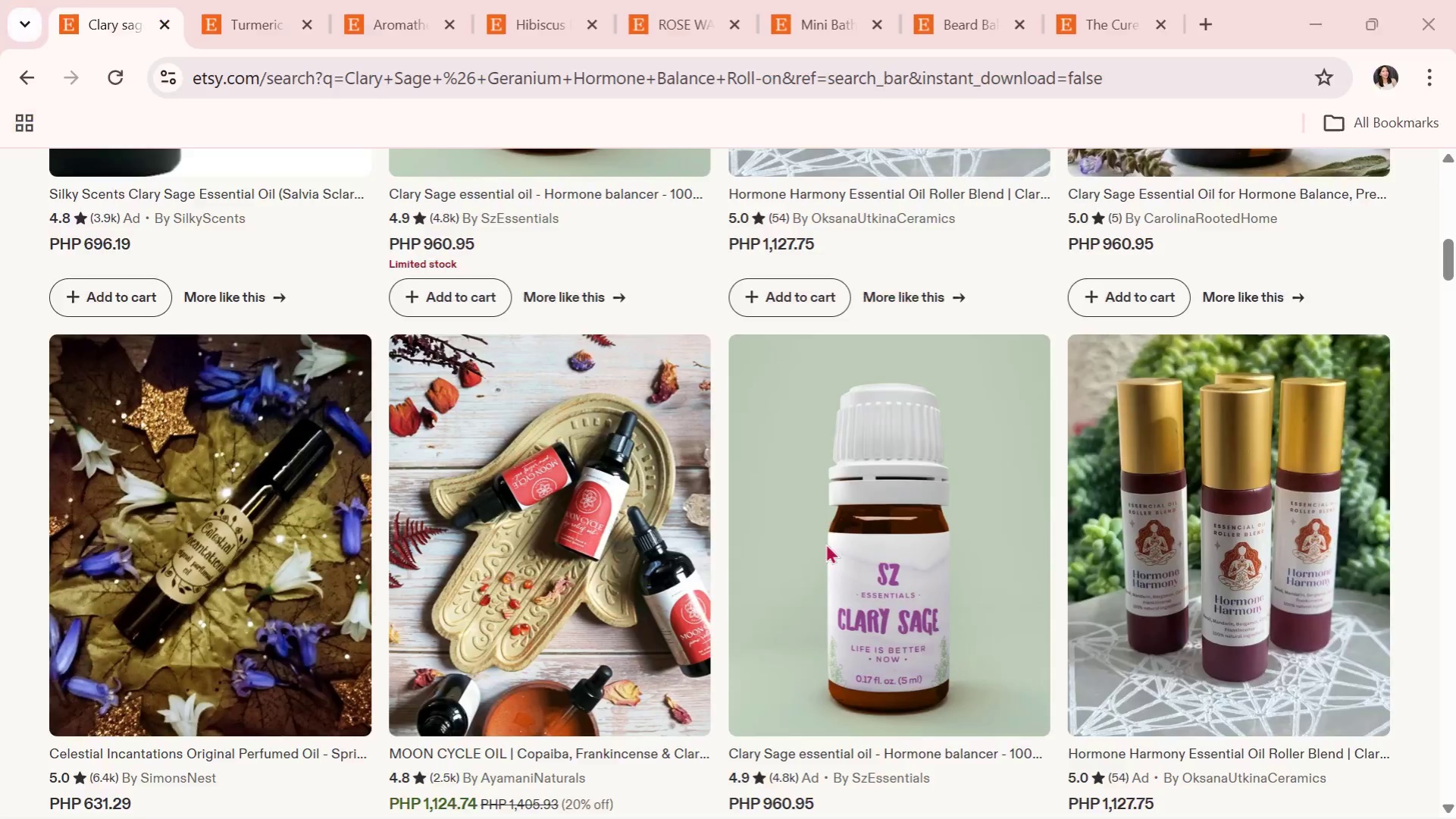 
scroll: coordinate [812, 613], scroll_direction: down, amount: 9.0
 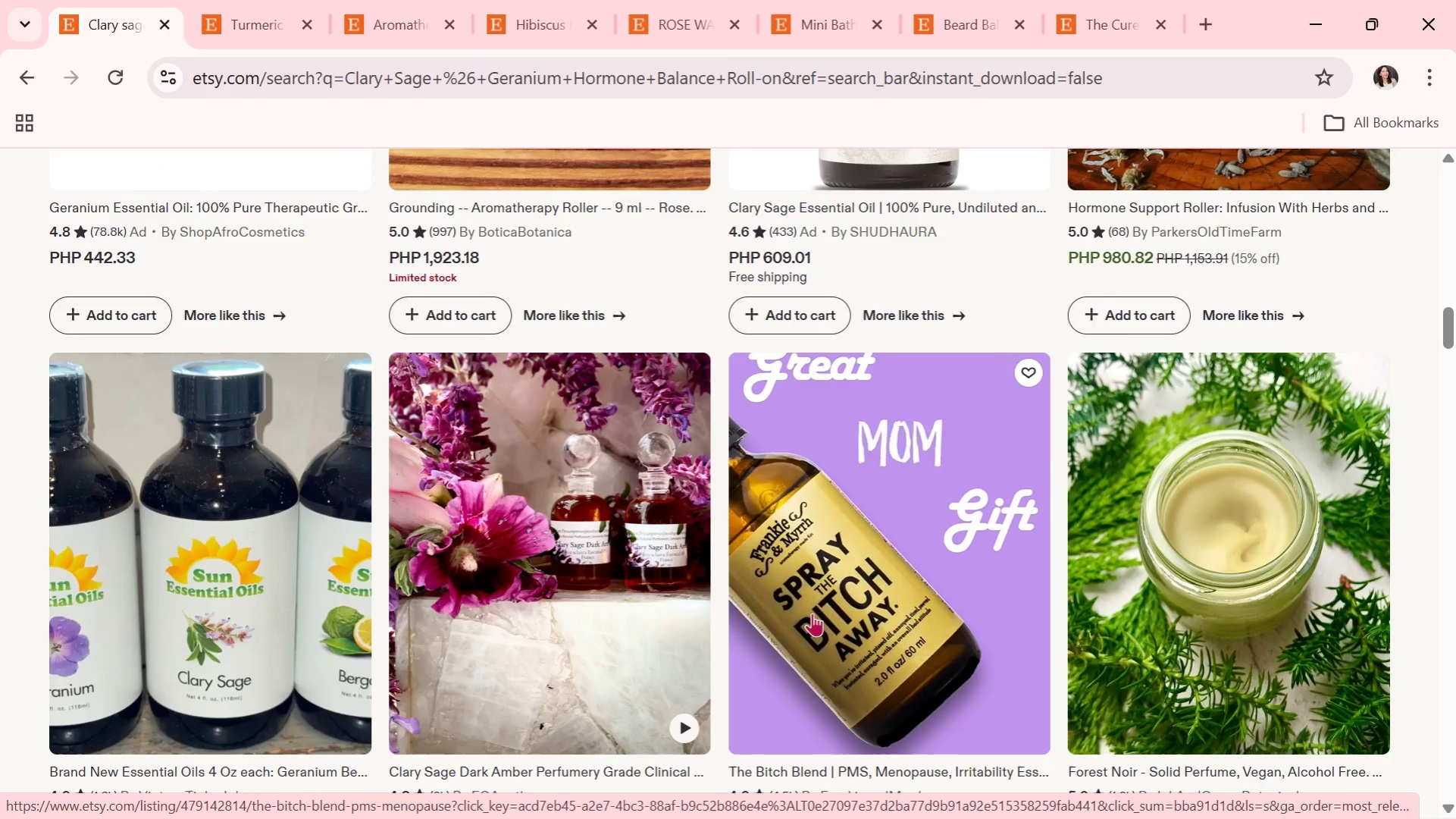 
scroll: coordinate [812, 613], scroll_direction: down, amount: 3.0
 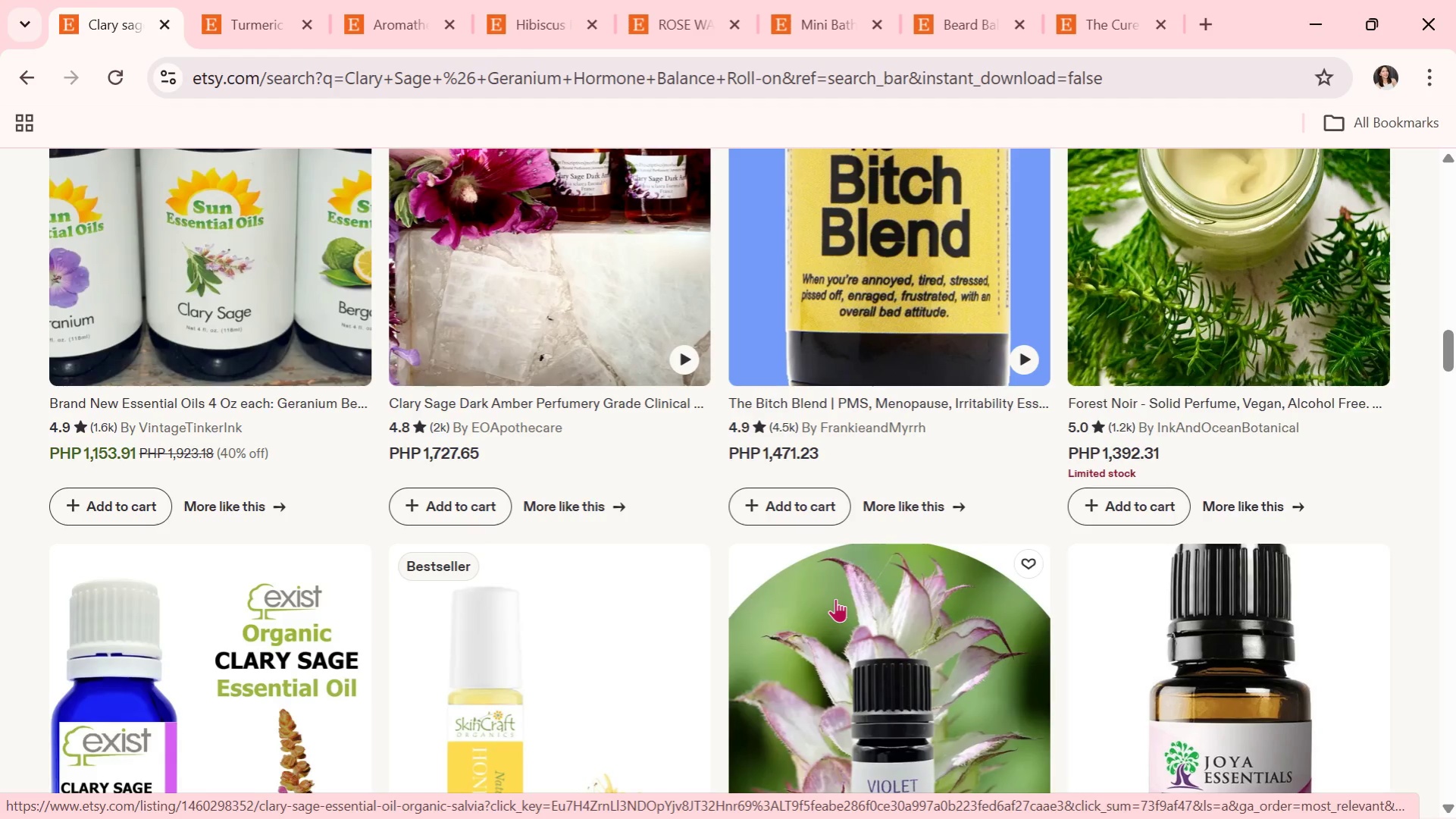 
wait(5.36)
 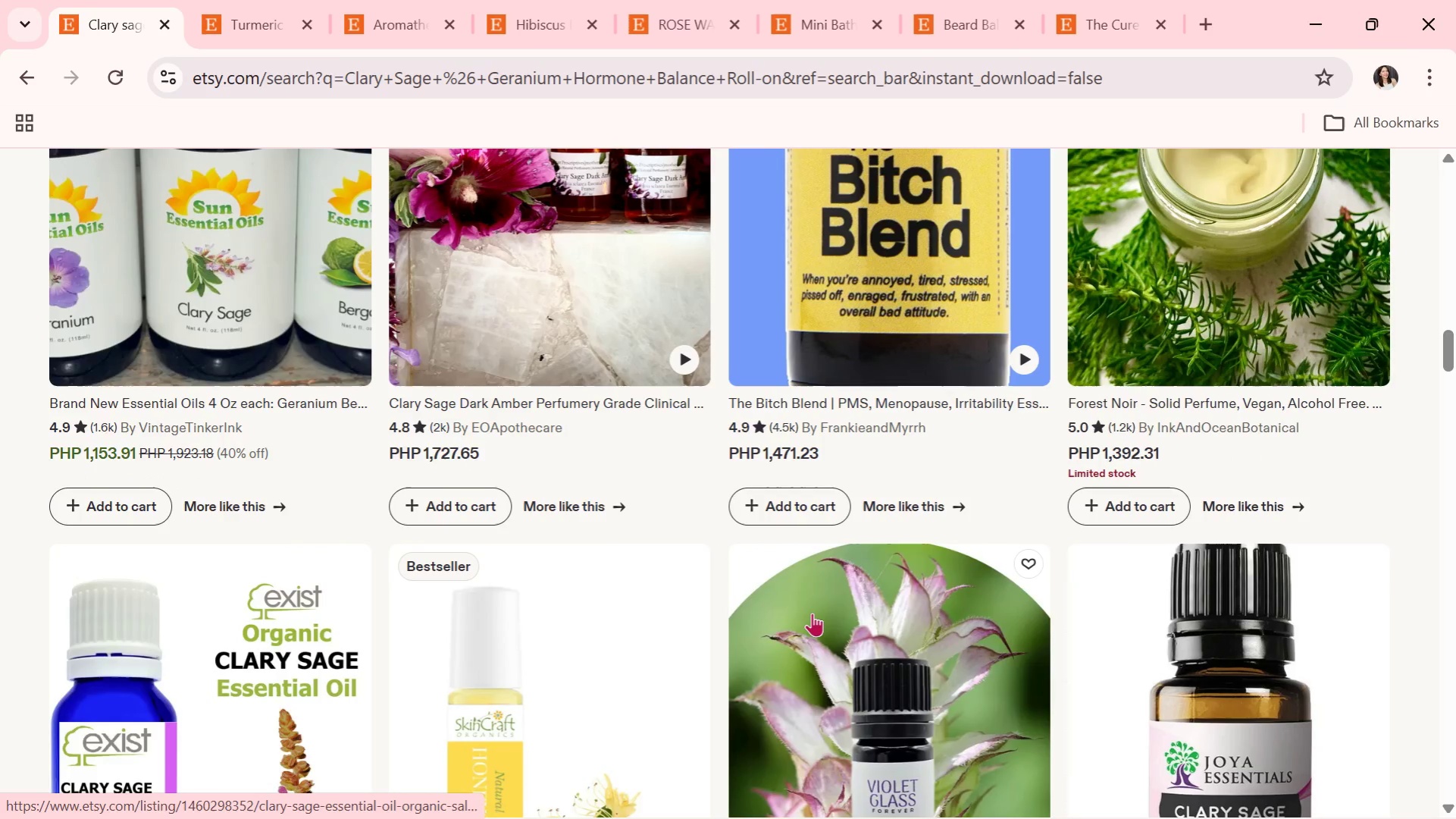 
scroll: coordinate [835, 589], scroll_direction: down, amount: 3.0
 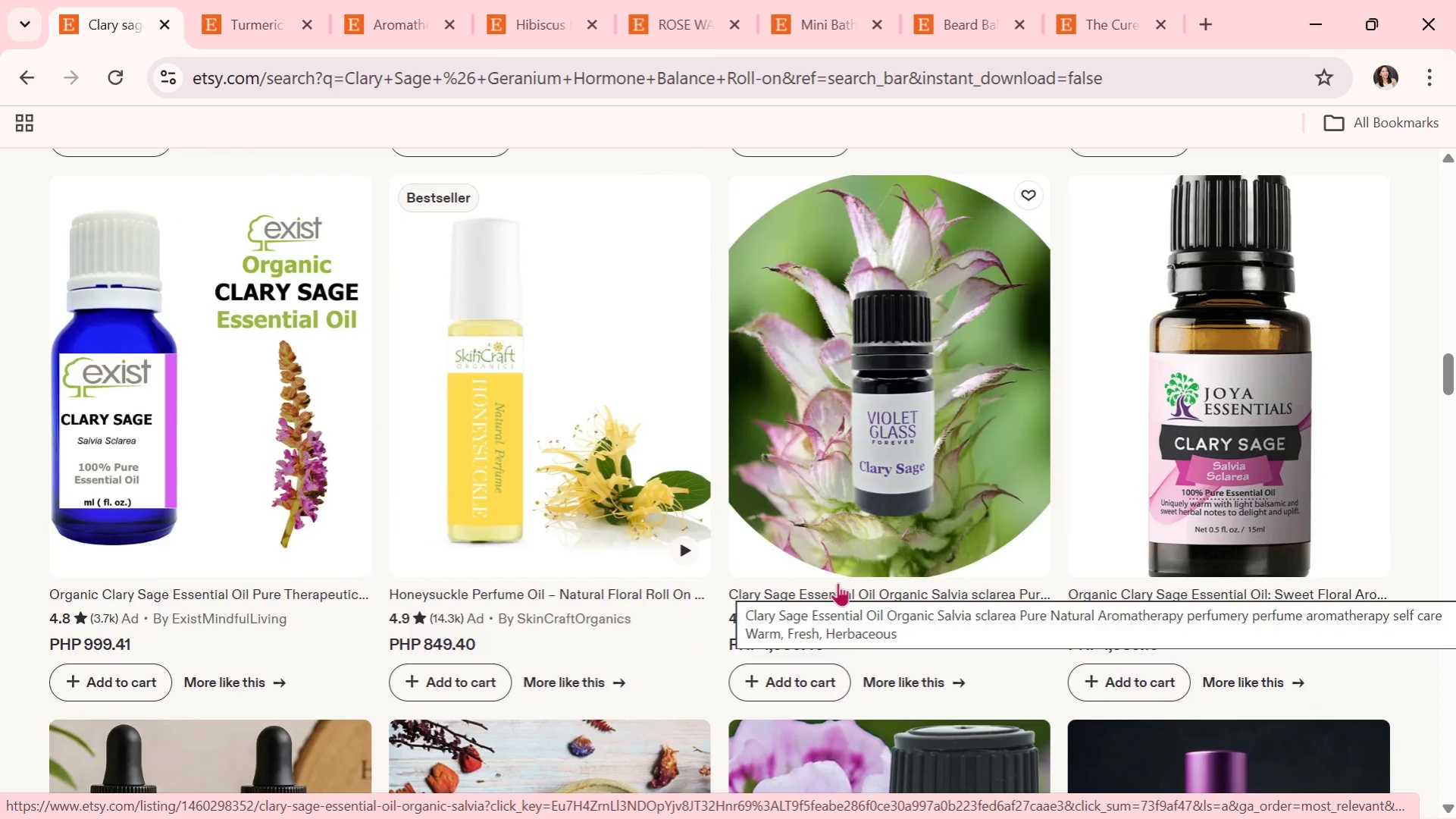 
wait(5.08)
 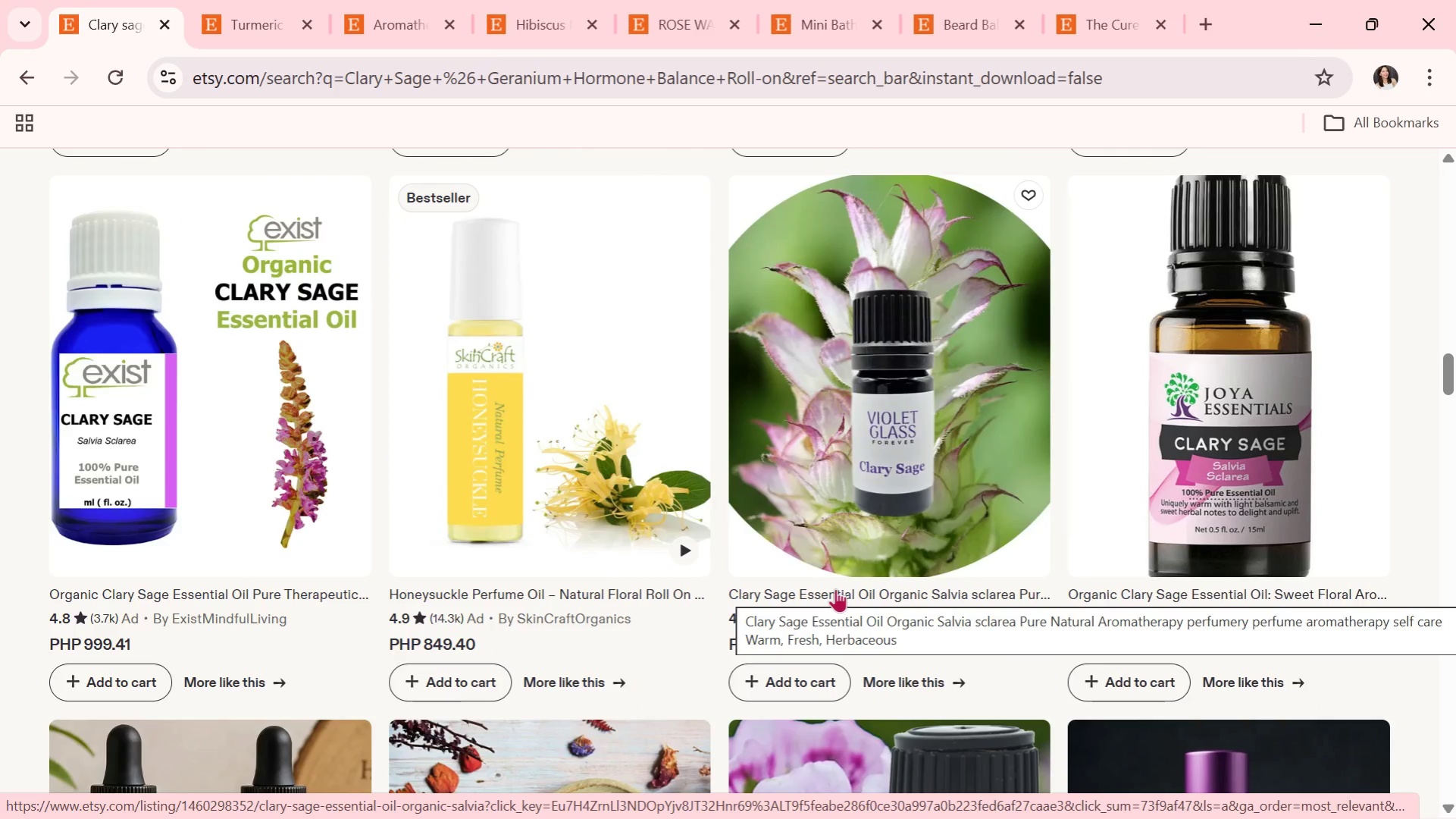 
scroll: coordinate [838, 582], scroll_direction: down, amount: 1.0
 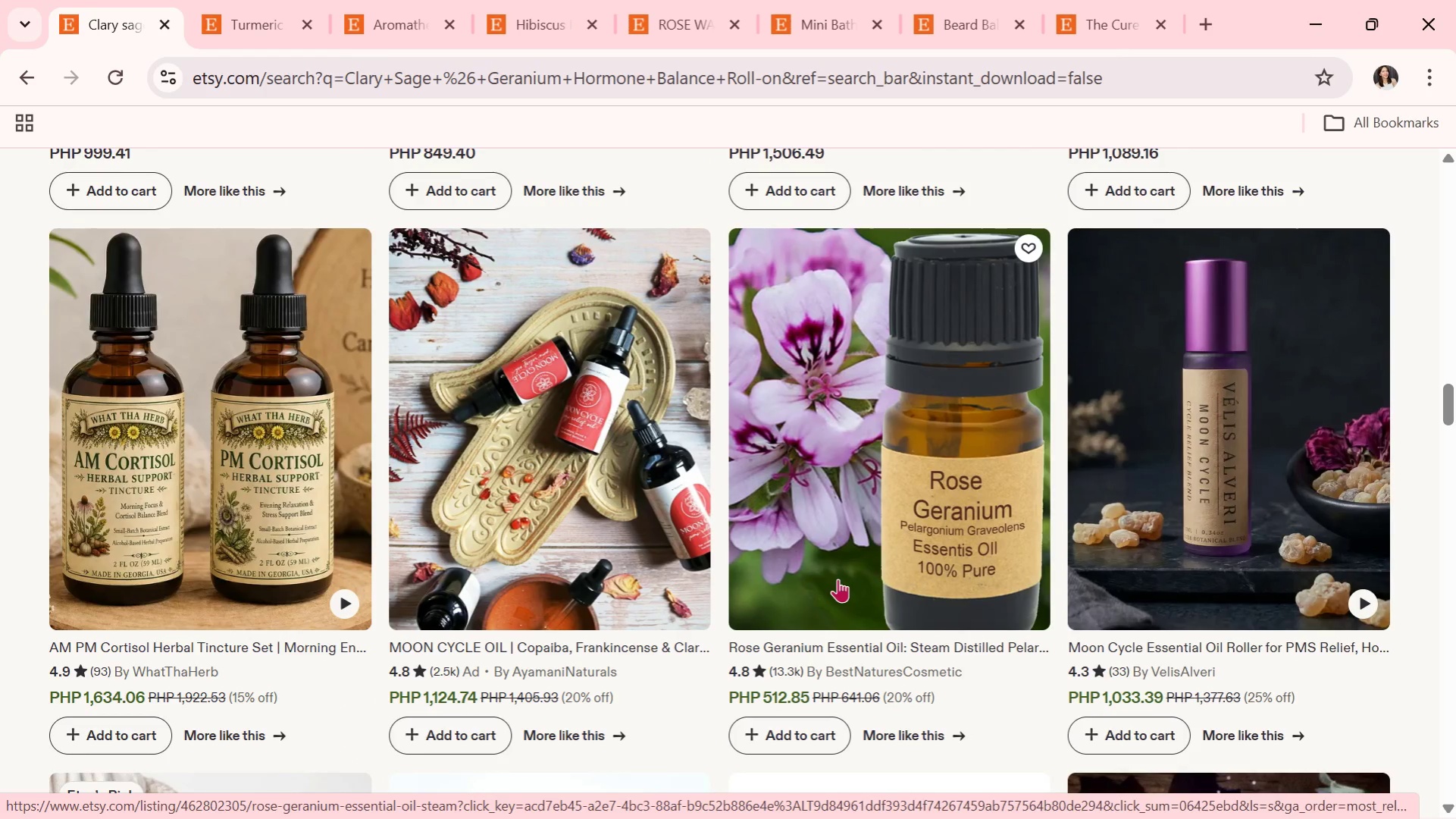 
wait(6.09)
 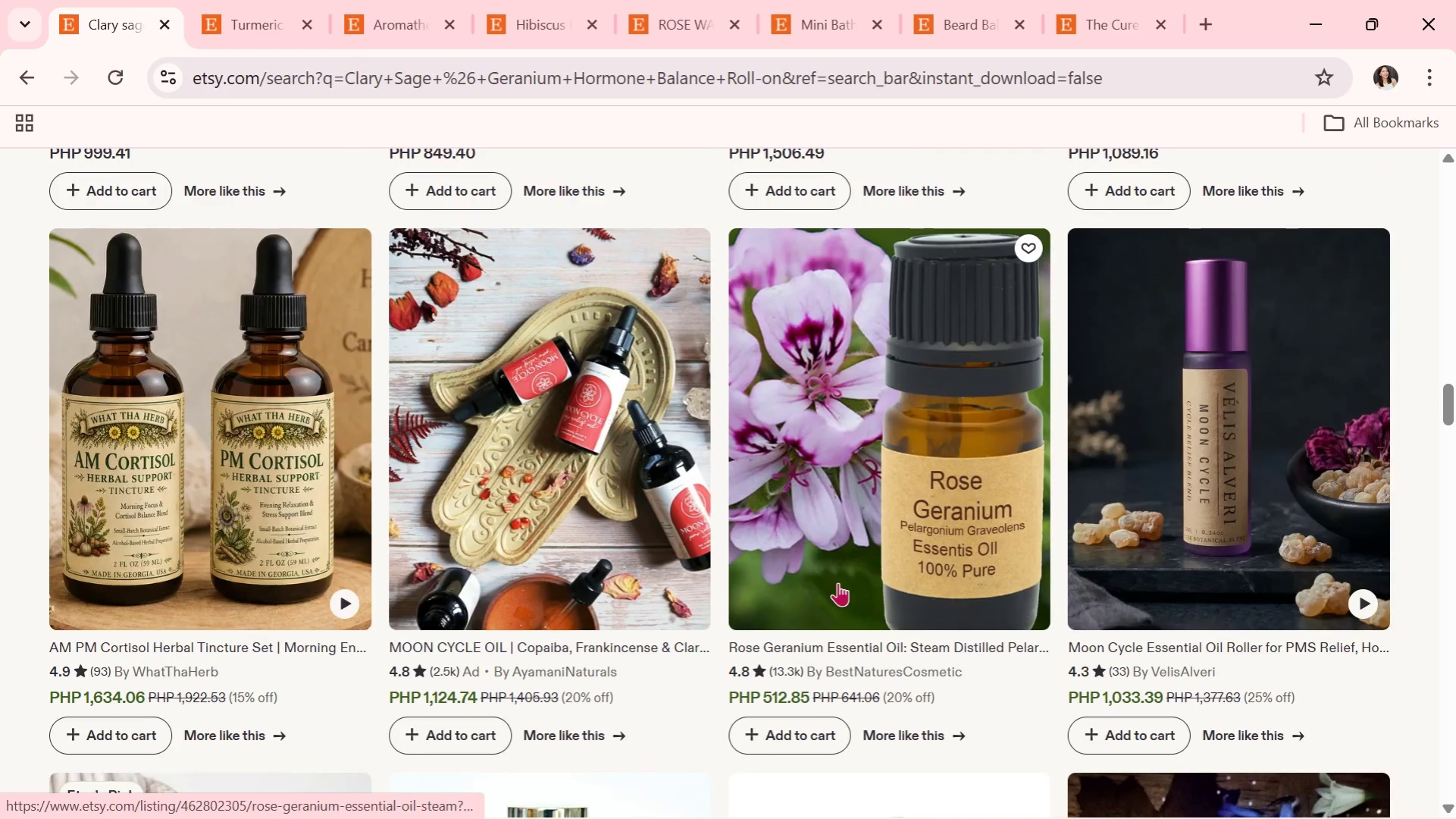 
scroll: coordinate [838, 579], scroll_direction: down, amount: 2.0
 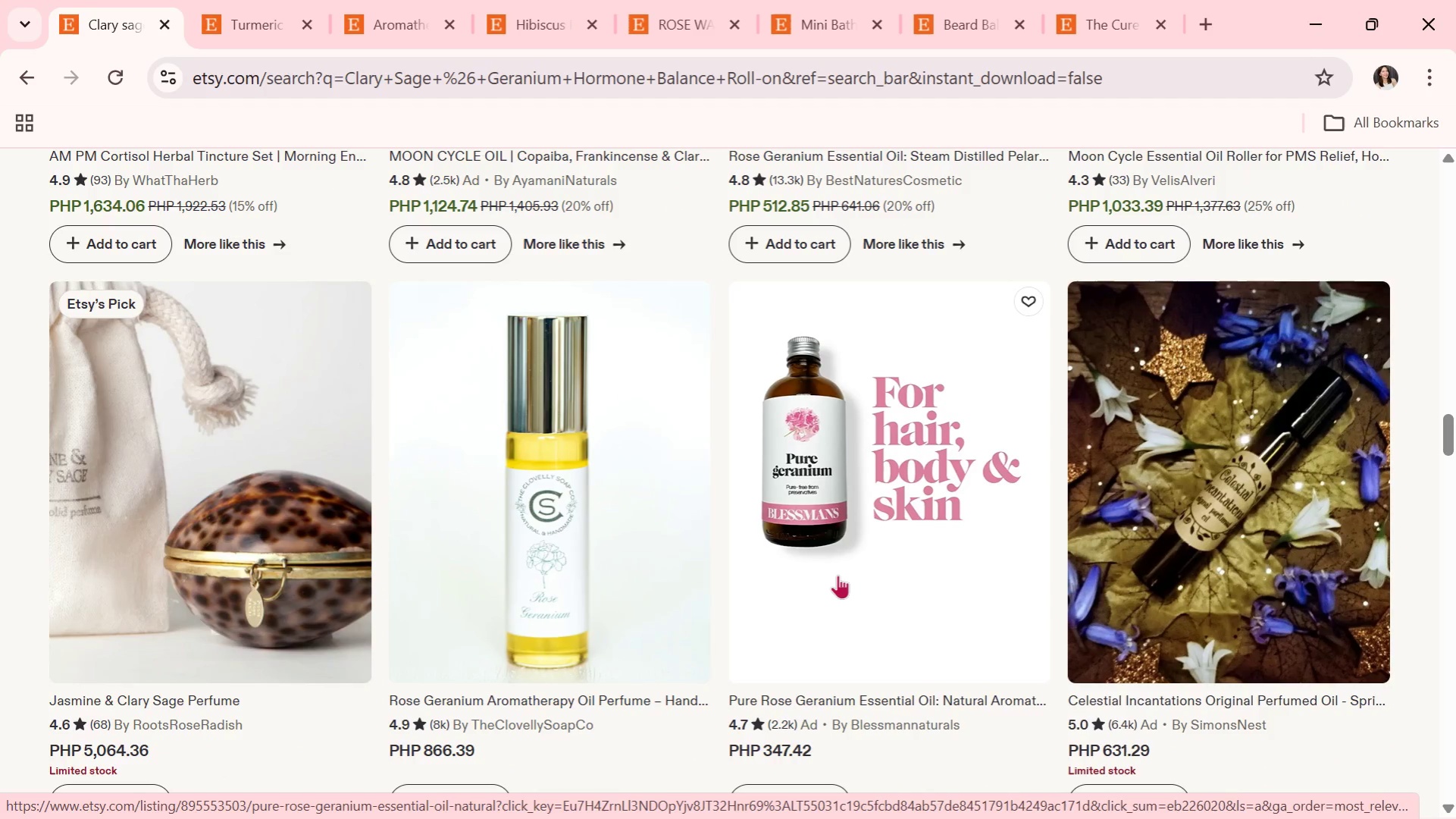 
left_click([837, 572])
 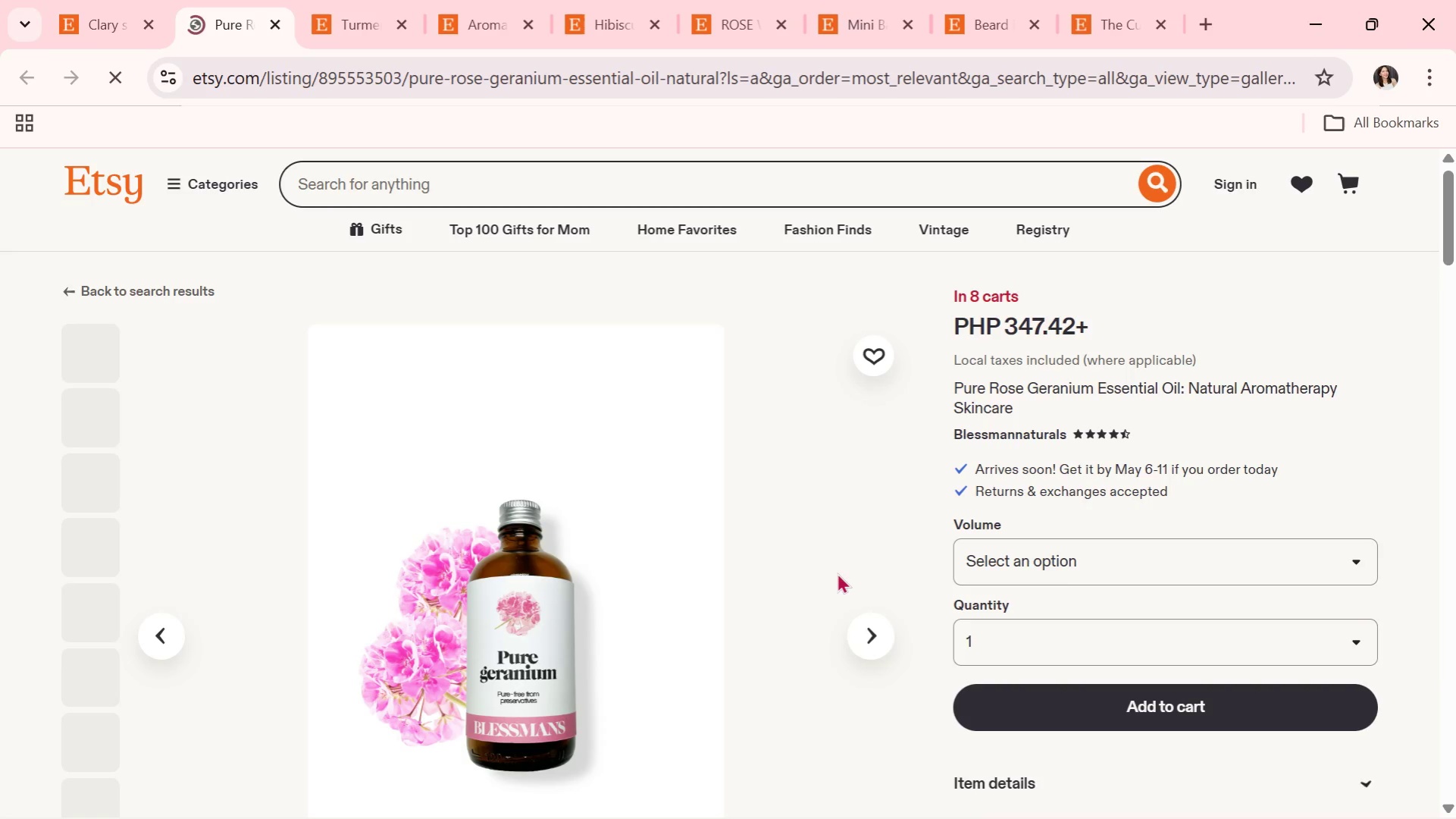 
scroll: coordinate [837, 573], scroll_direction: down, amount: 1.0
 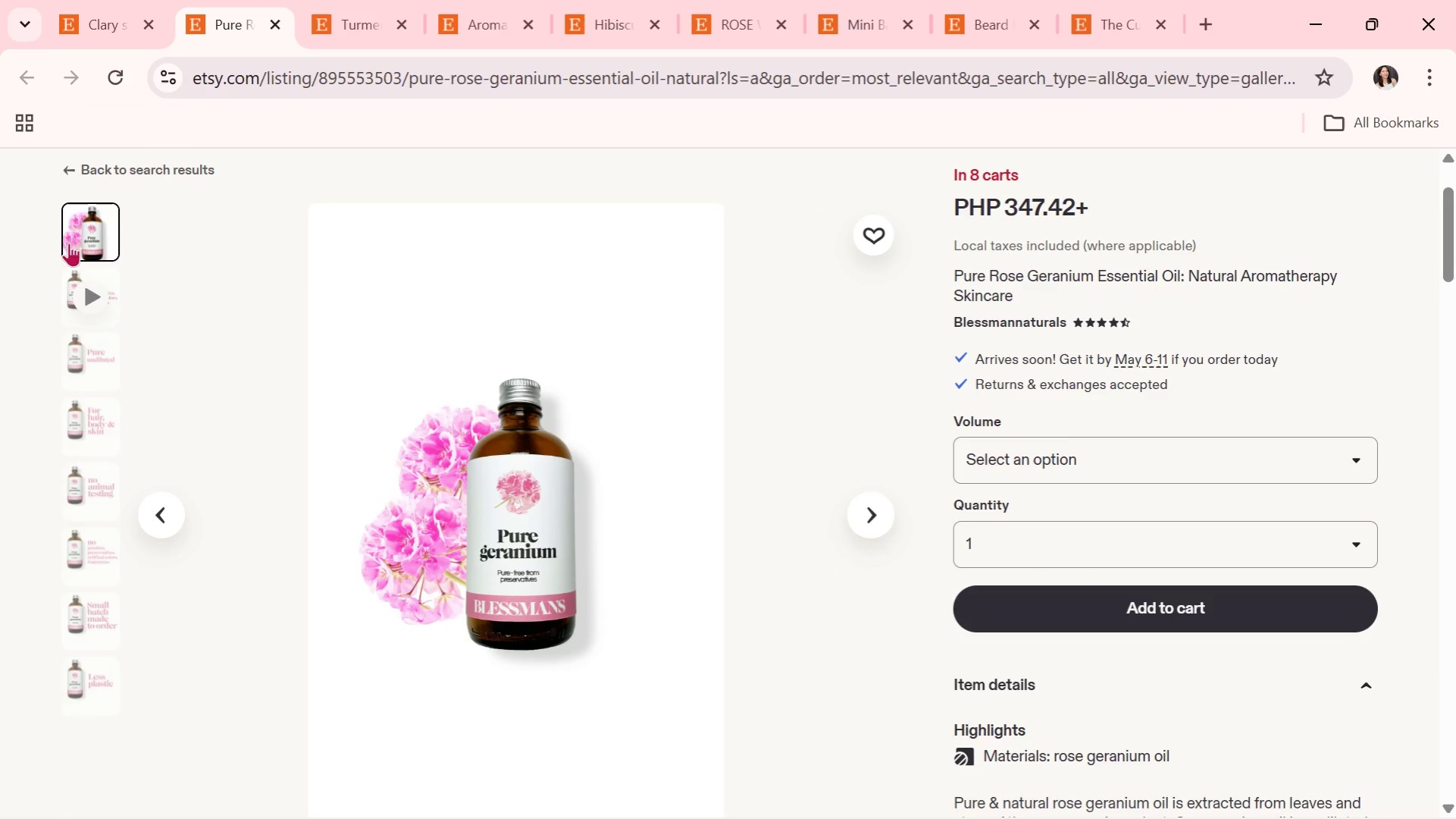 
left_click([856, 512])
 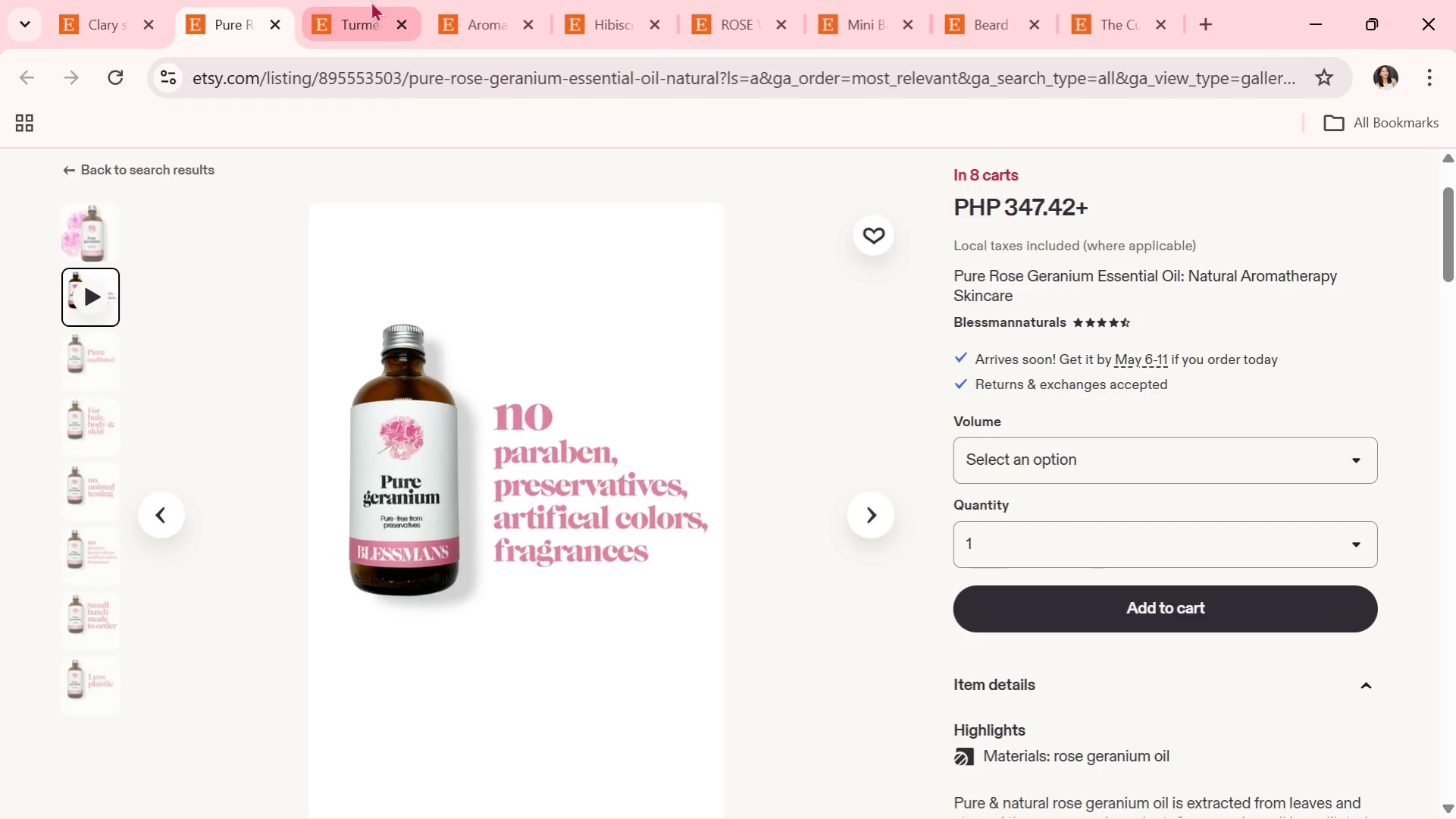 
wait(6.88)
 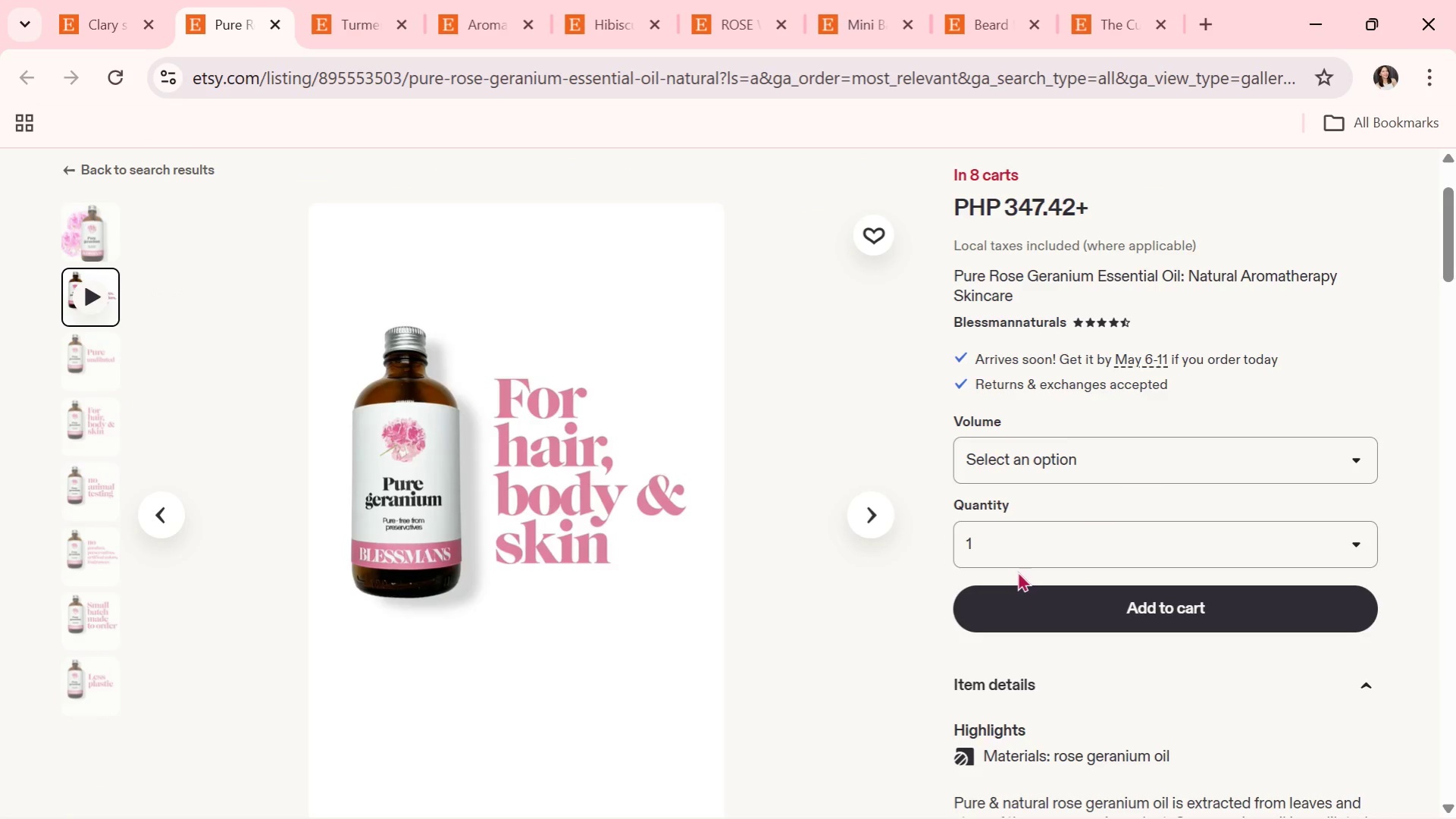 
left_click([270, 17])
 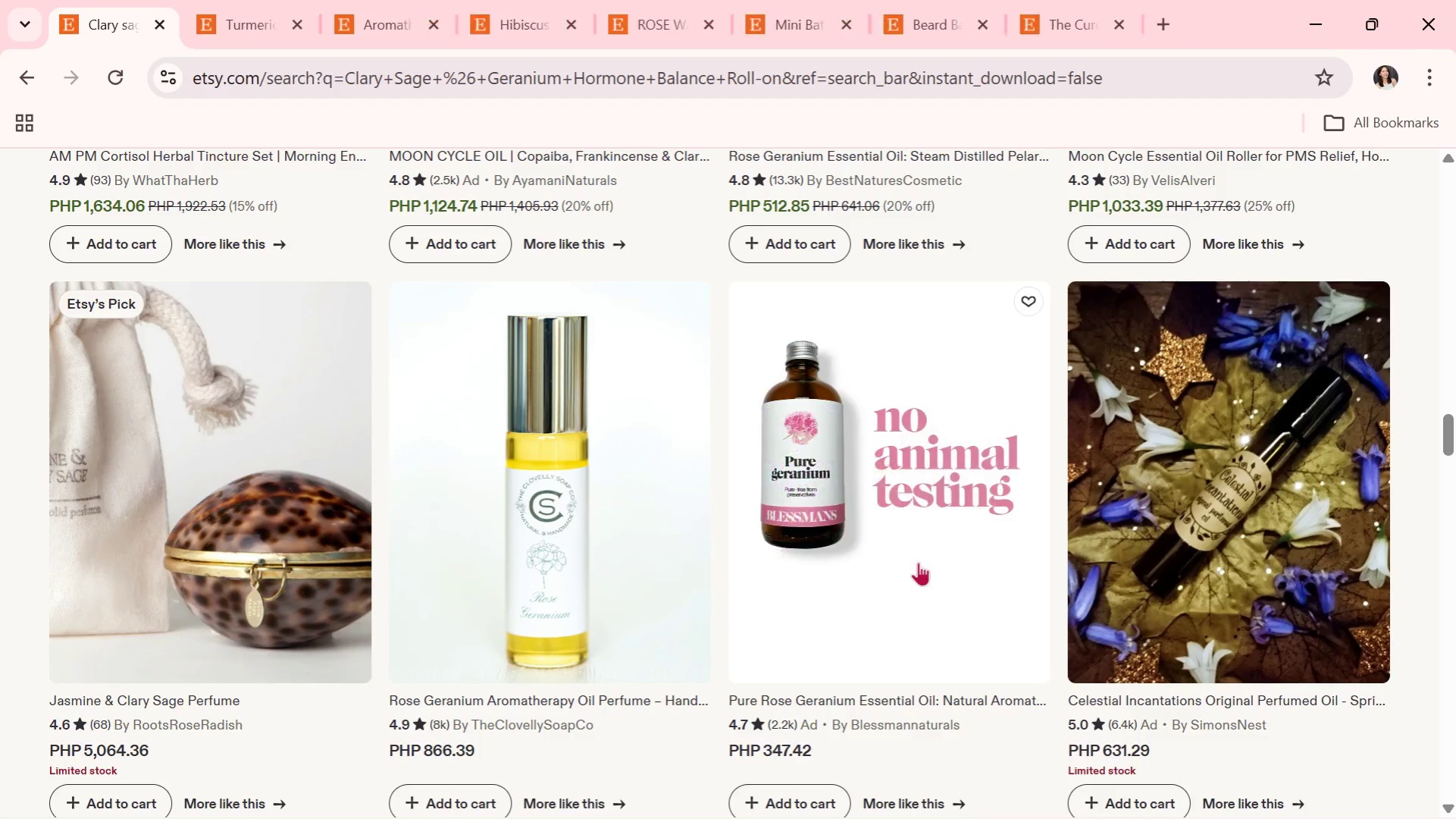 
scroll: coordinate [916, 573], scroll_direction: down, amount: 3.0
 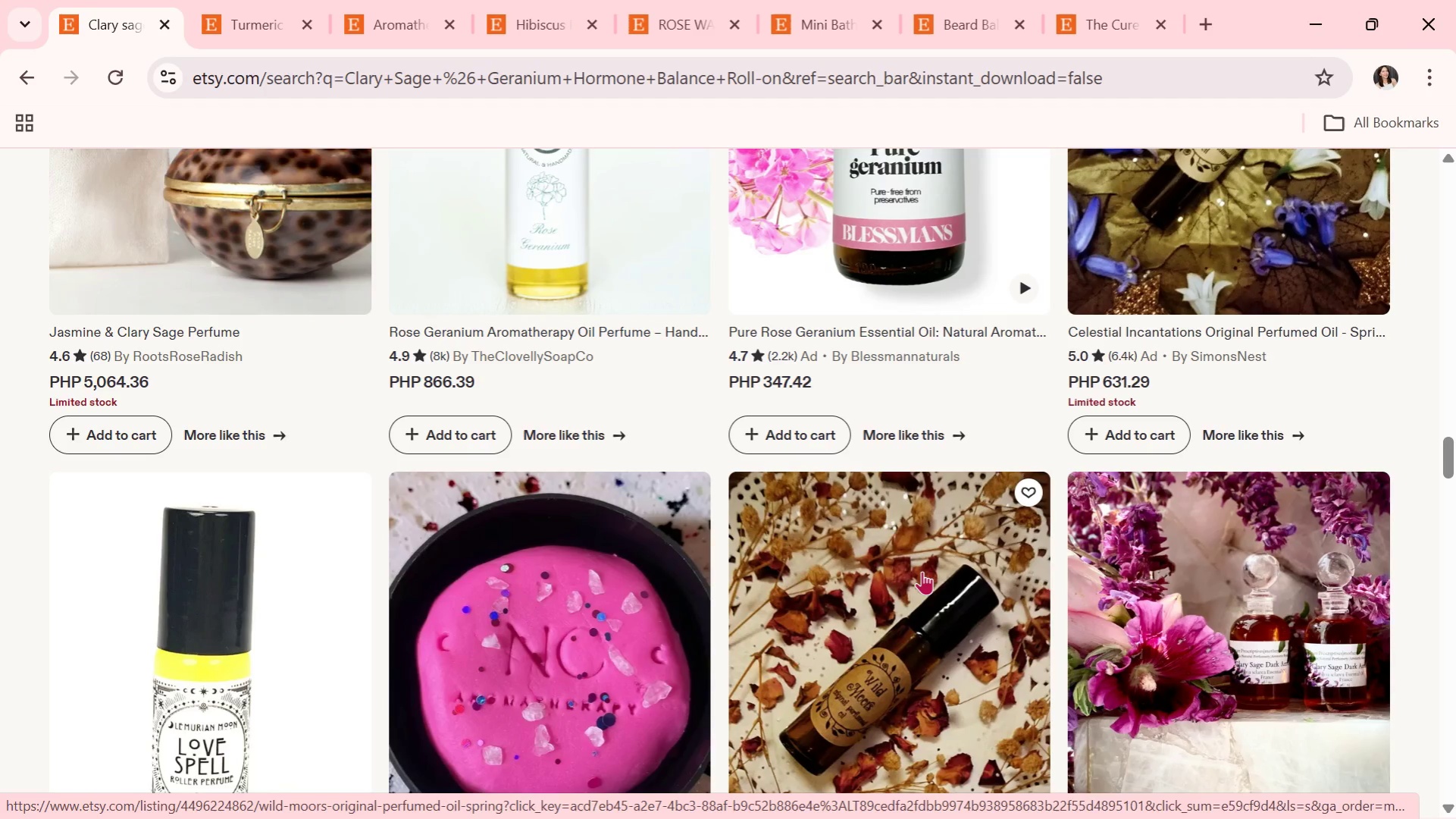 
wait(28.96)
 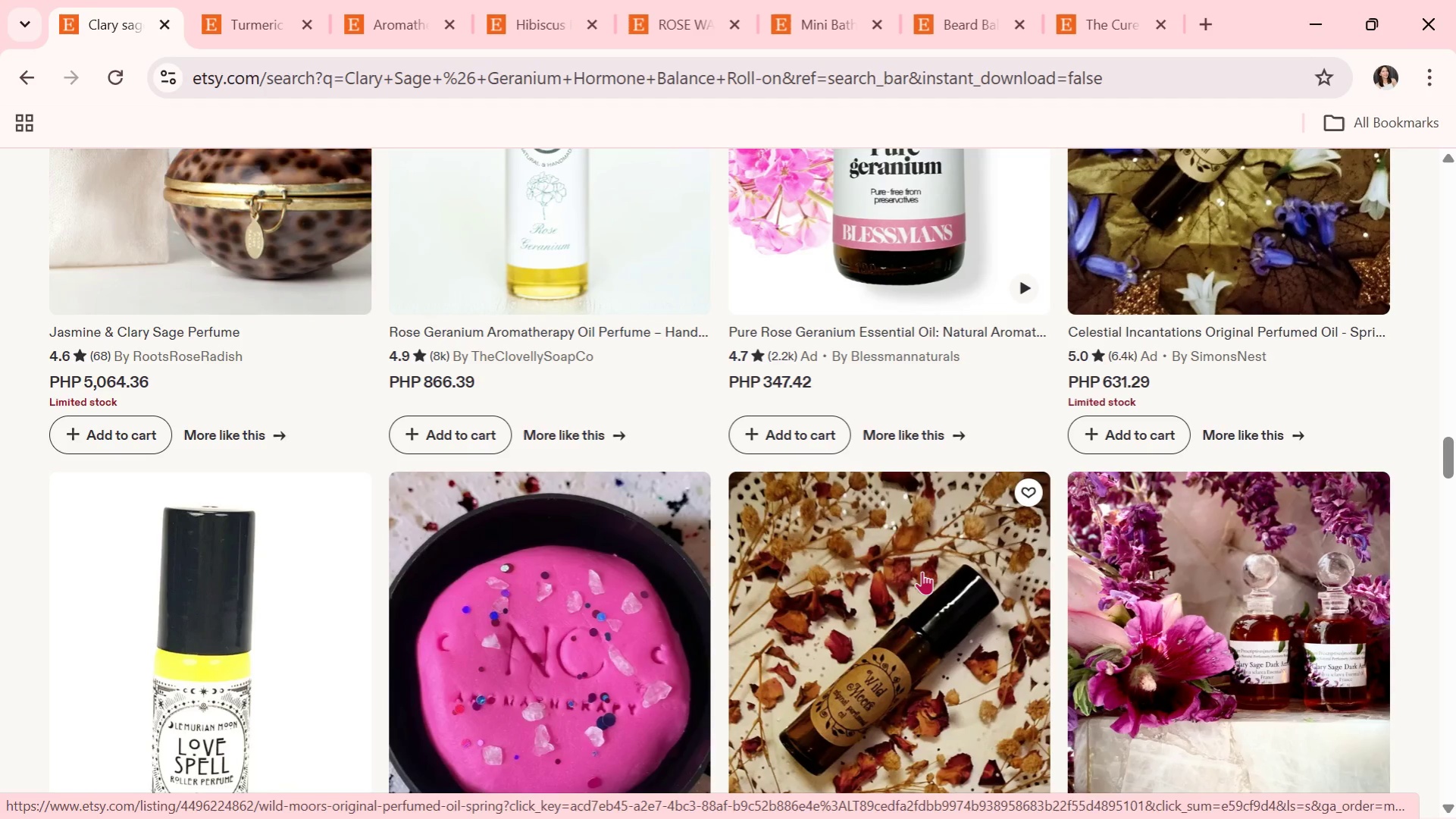 
mouse_move([1395, 799])
 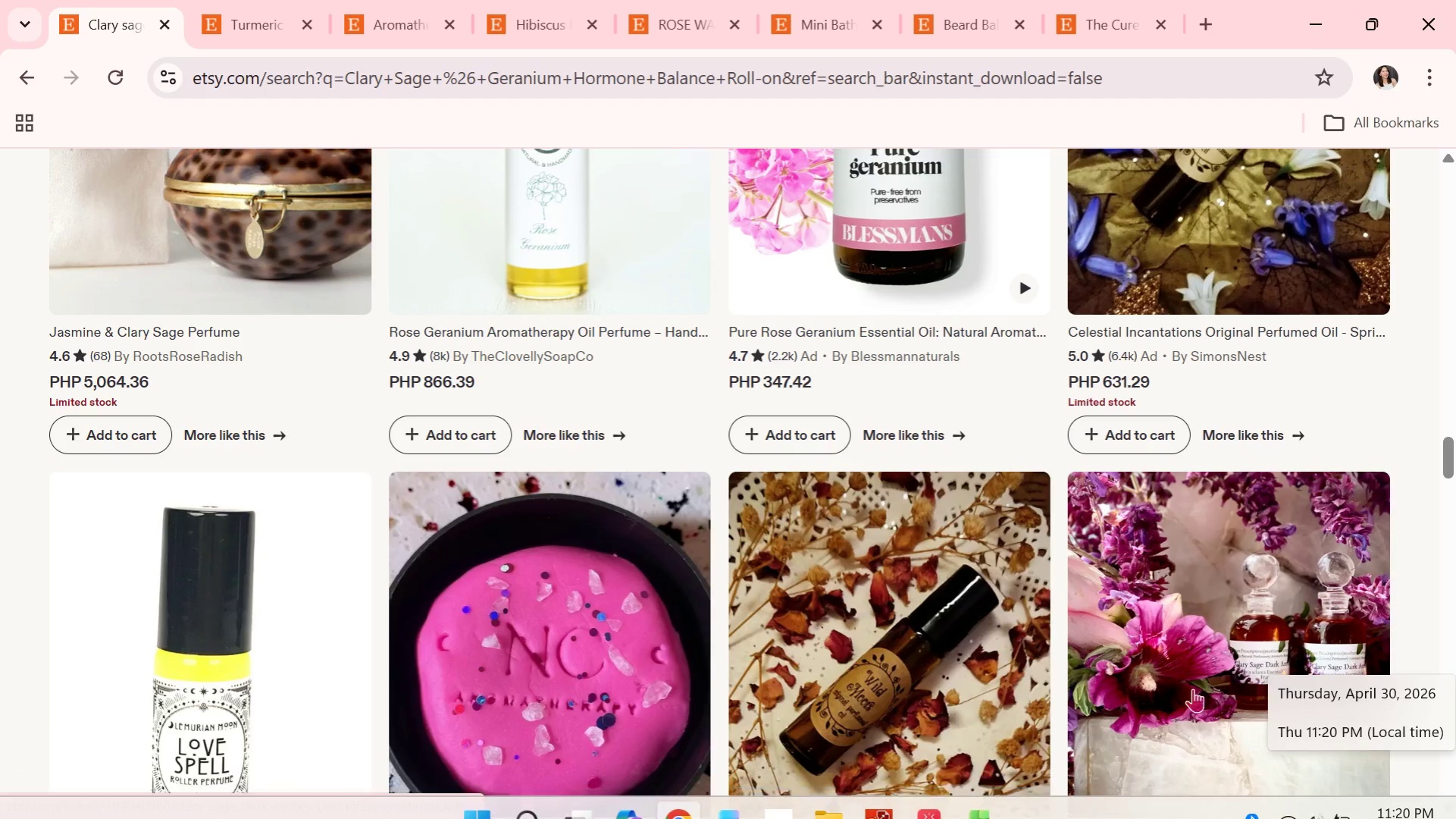 
scroll: coordinate [879, 654], scroll_direction: down, amount: 5.0
 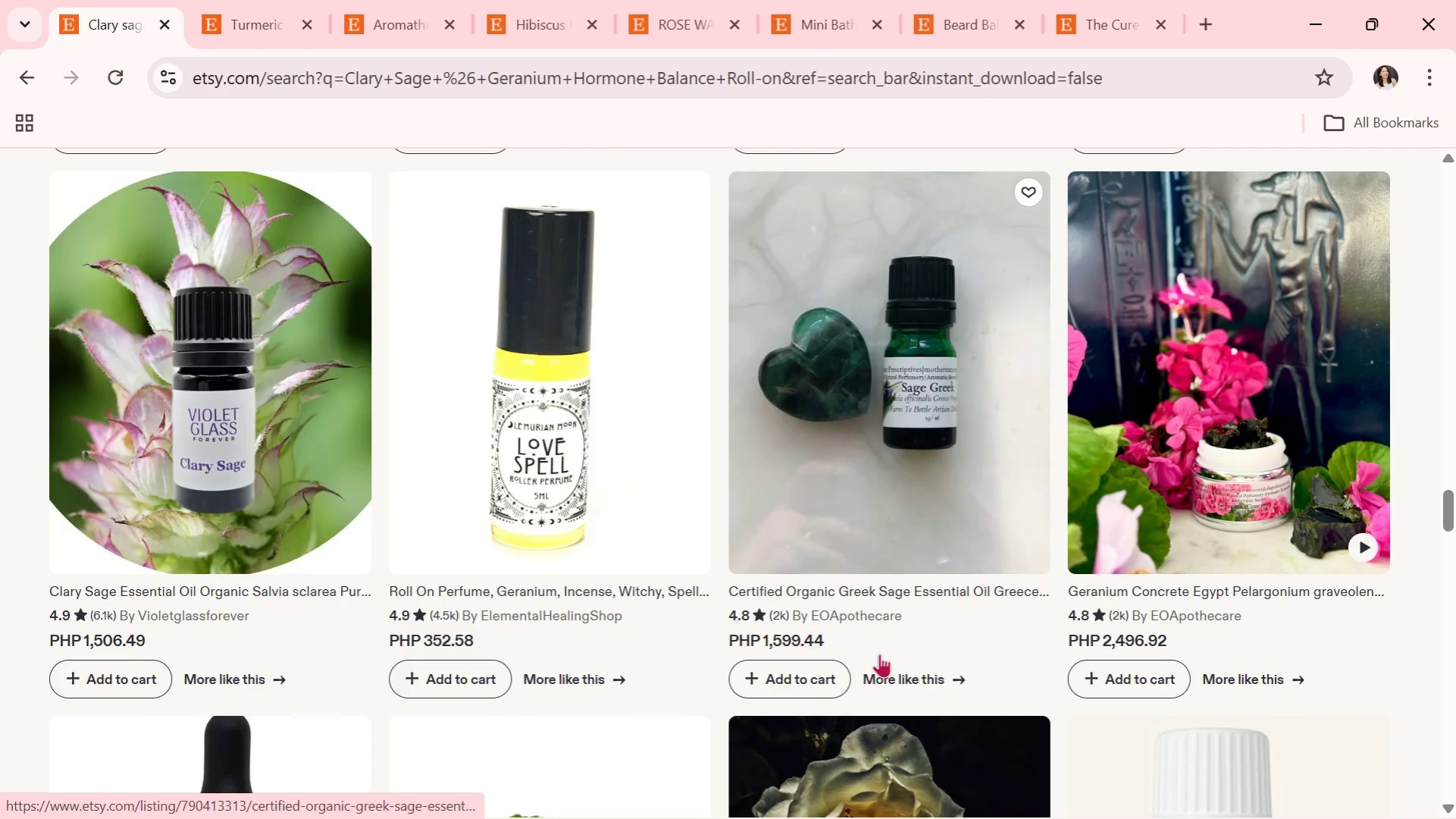 
key(Alt+Tab)
 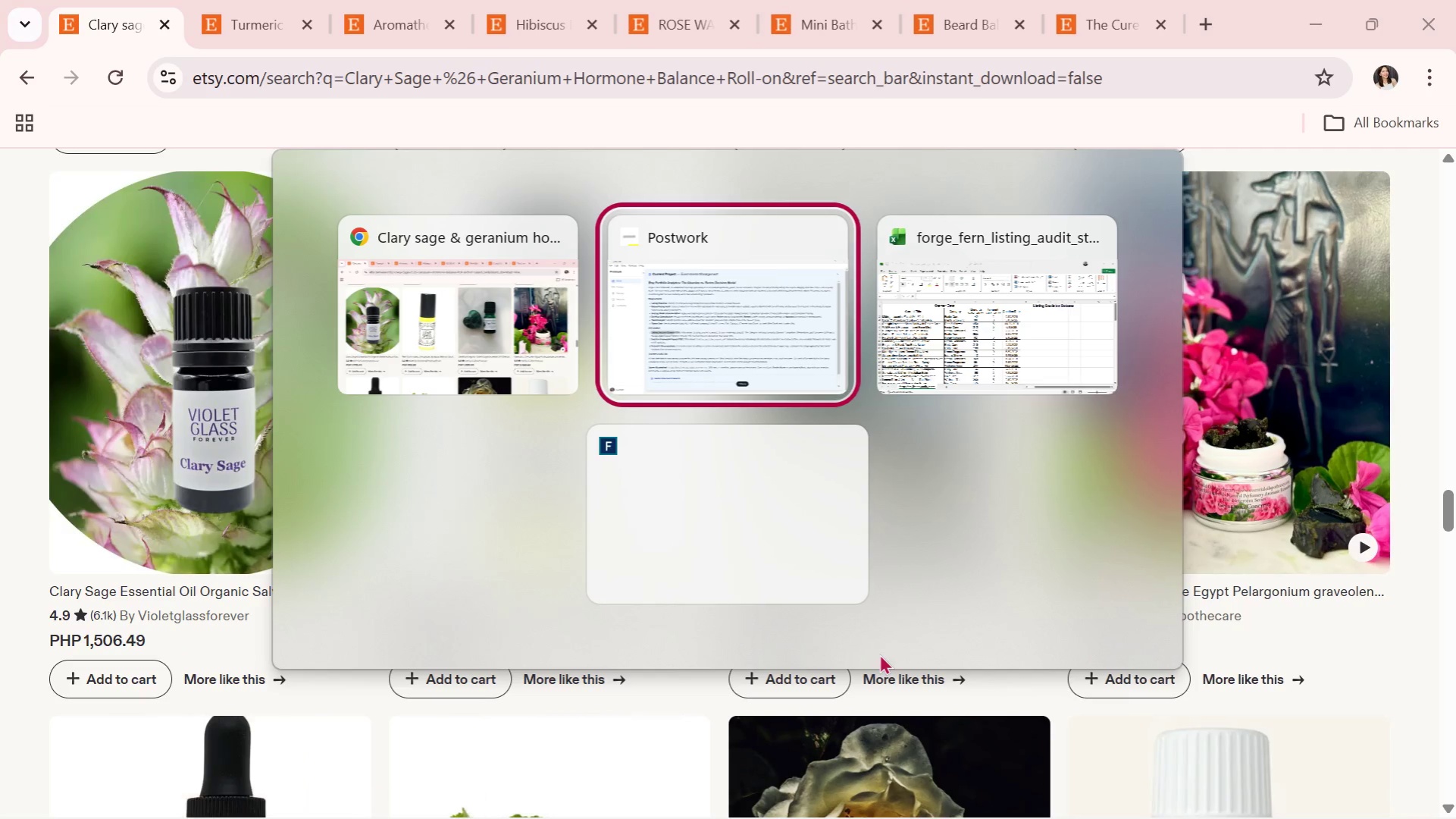 
key(Alt+Tab)
 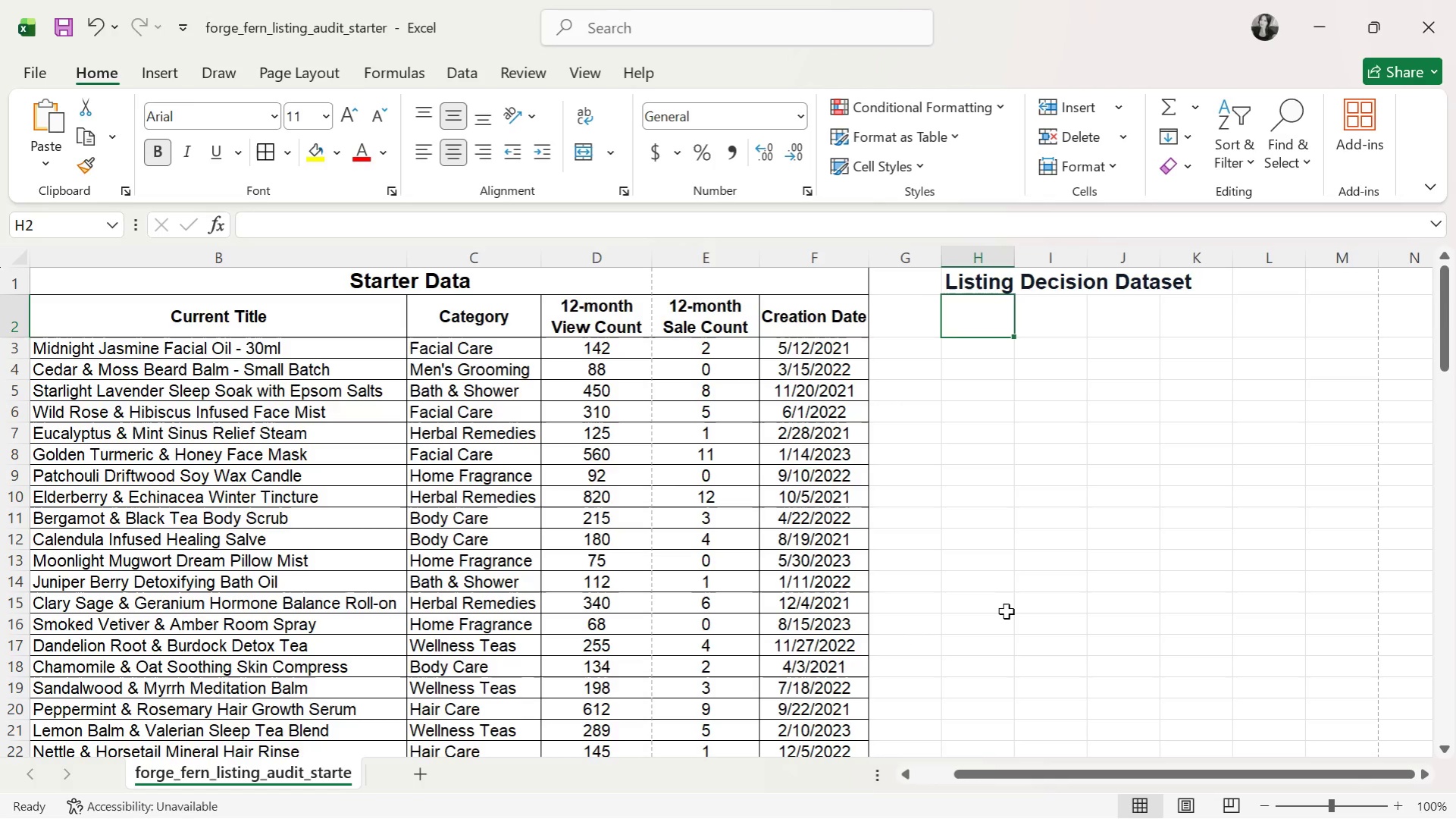 
wait(27.22)
 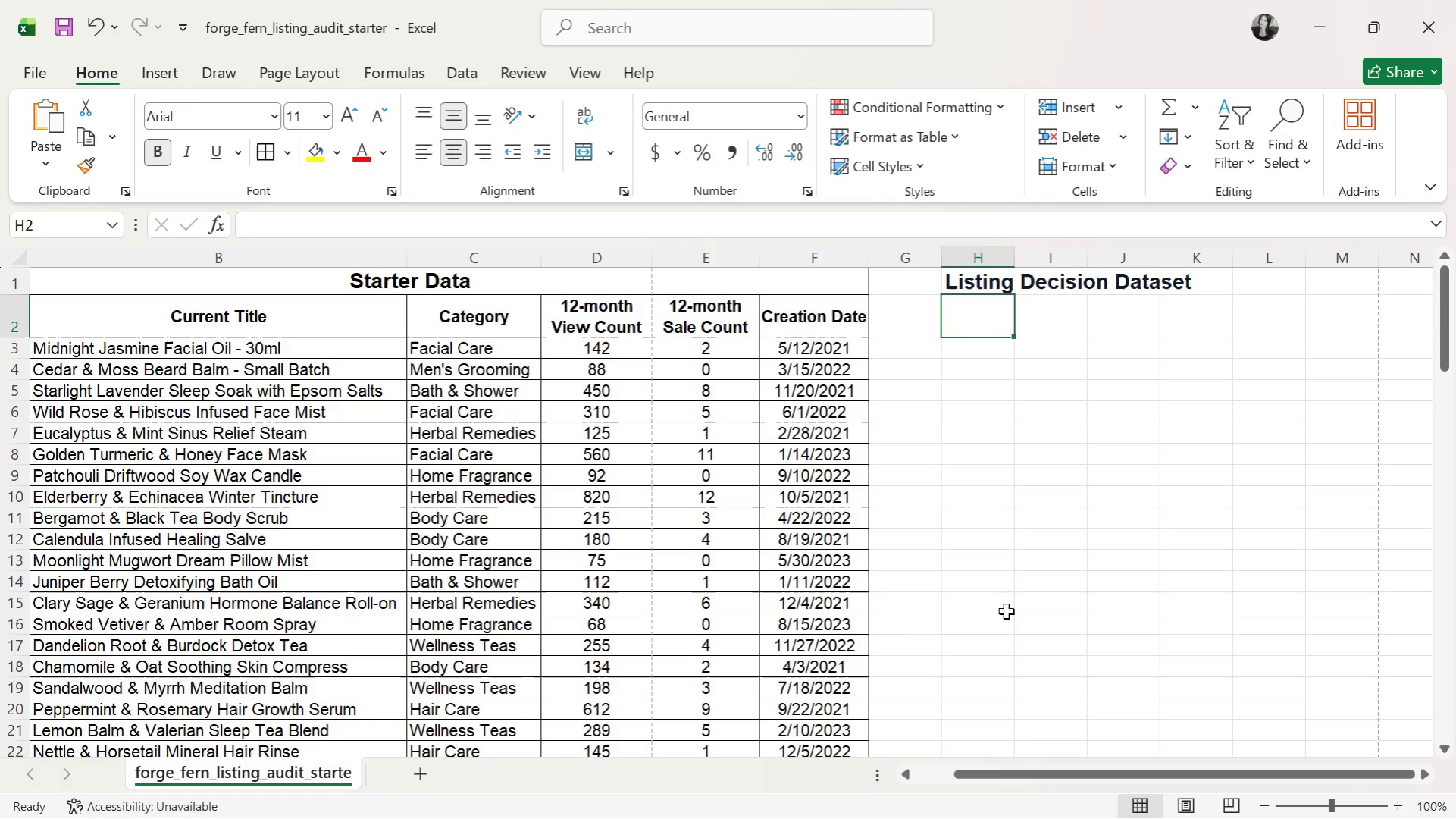 
left_click_drag(start_coordinate=[1072, 769], to_coordinate=[640, 752])
 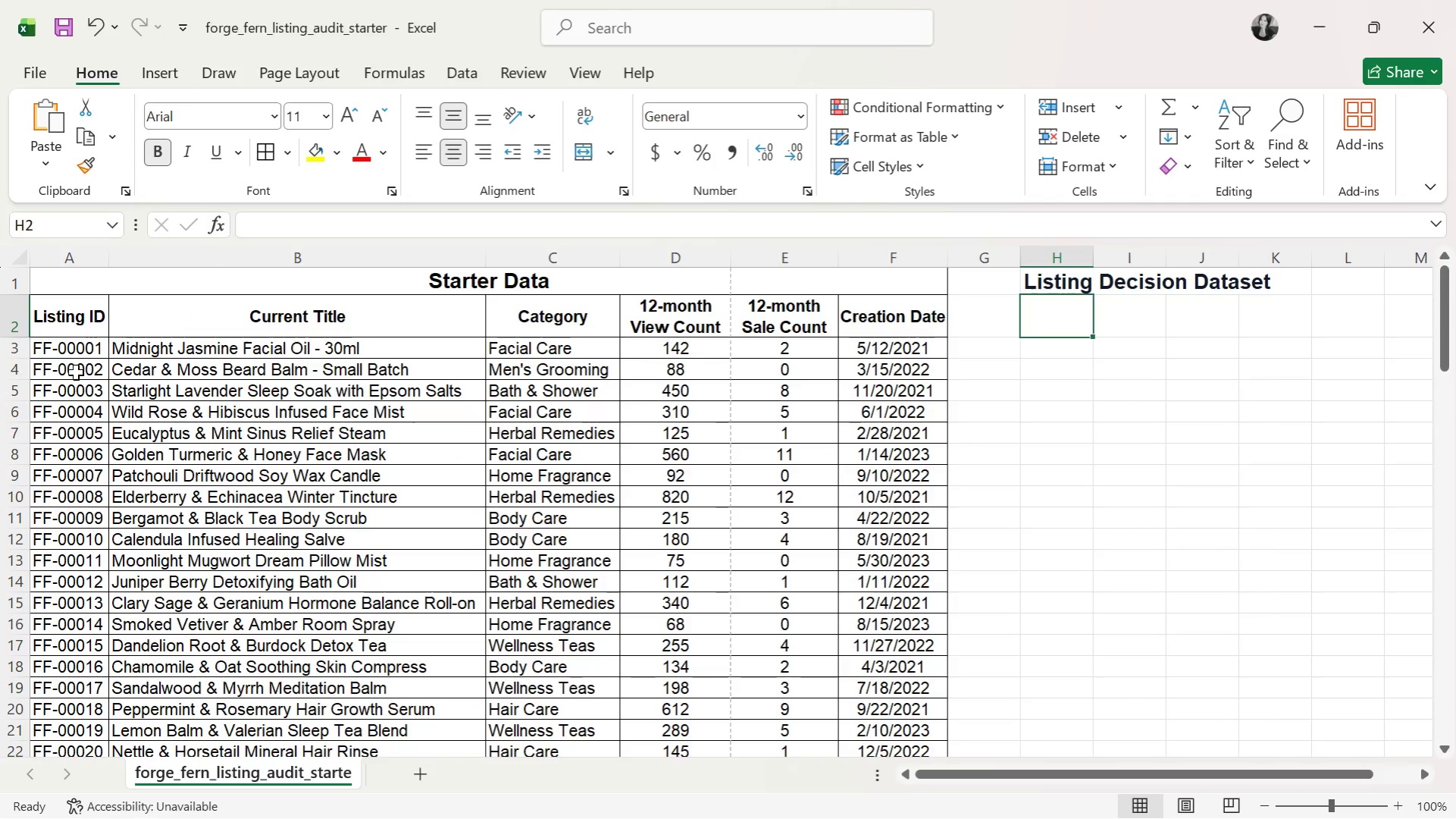 
left_click([8, 371])
 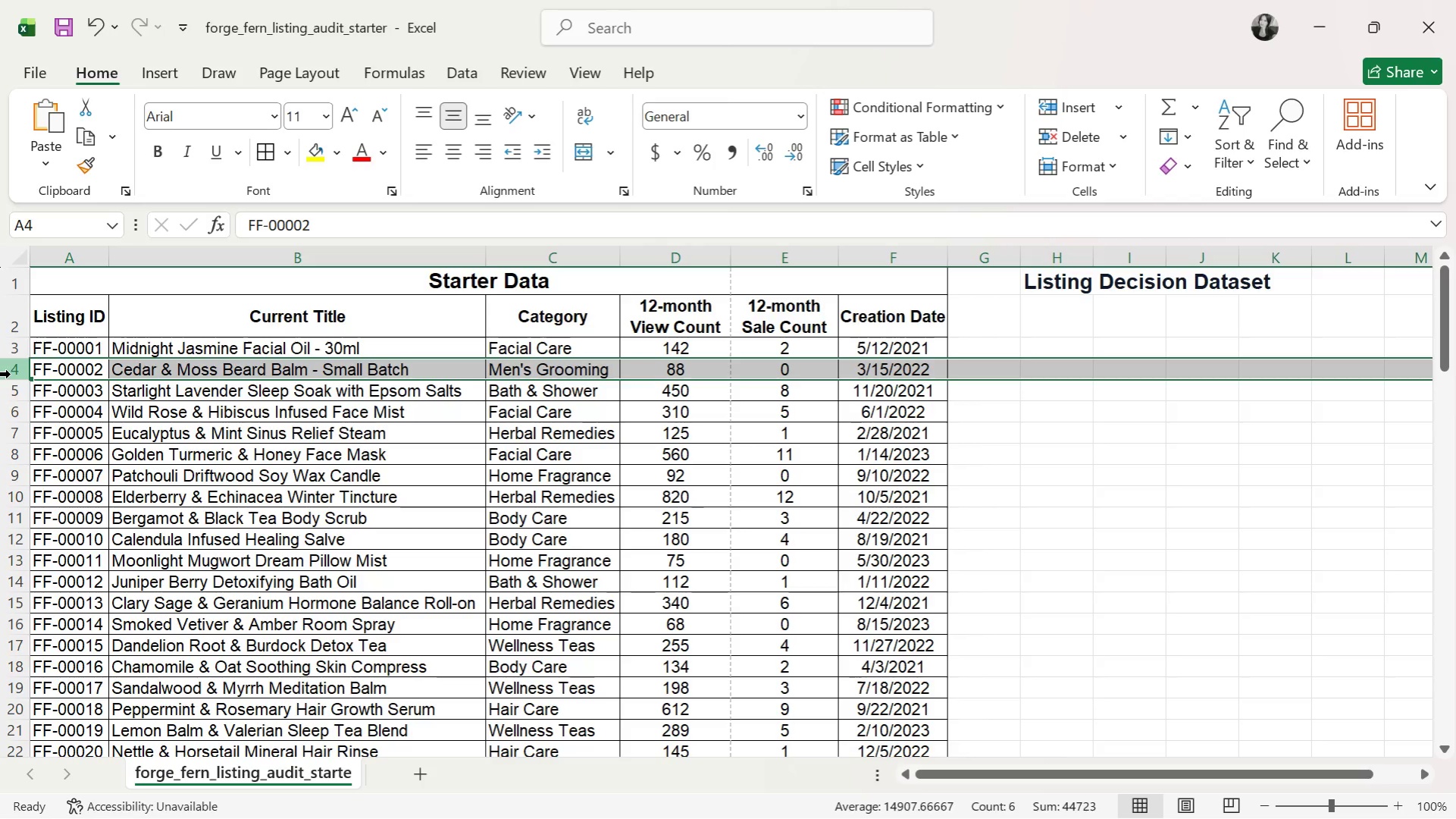 
left_click([14, 475])
 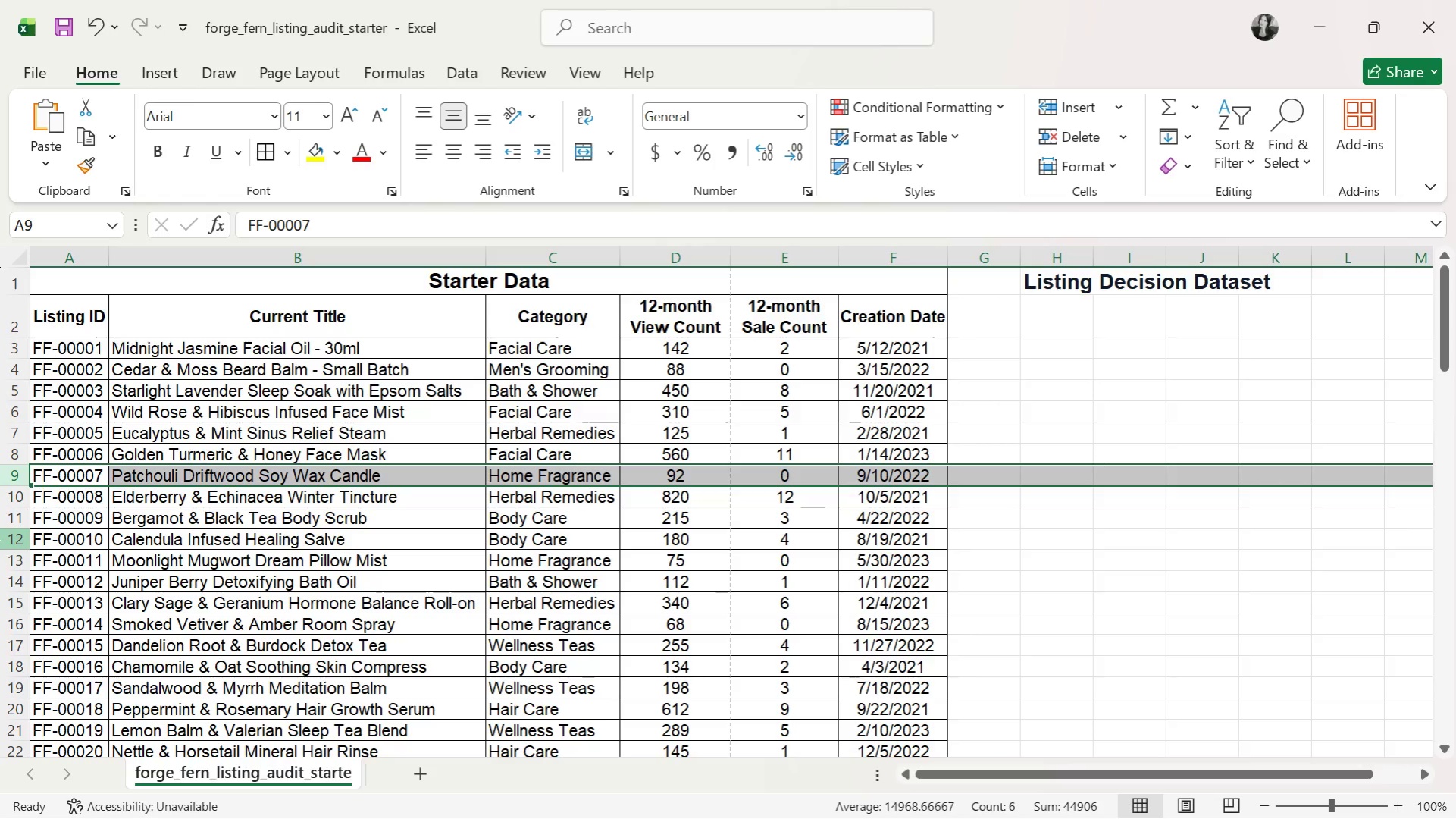 
left_click([4, 552])
 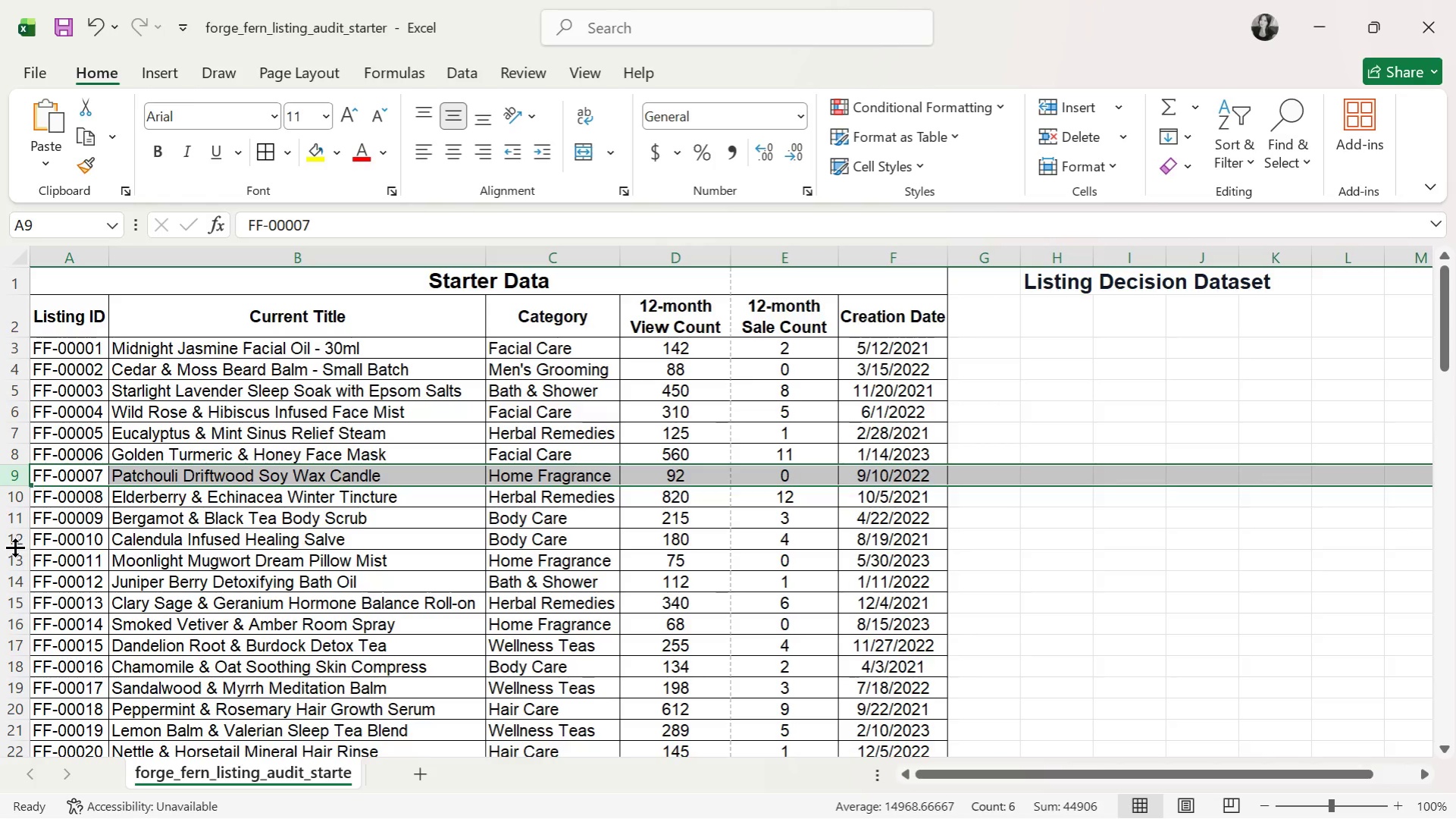 
left_click([9, 557])
 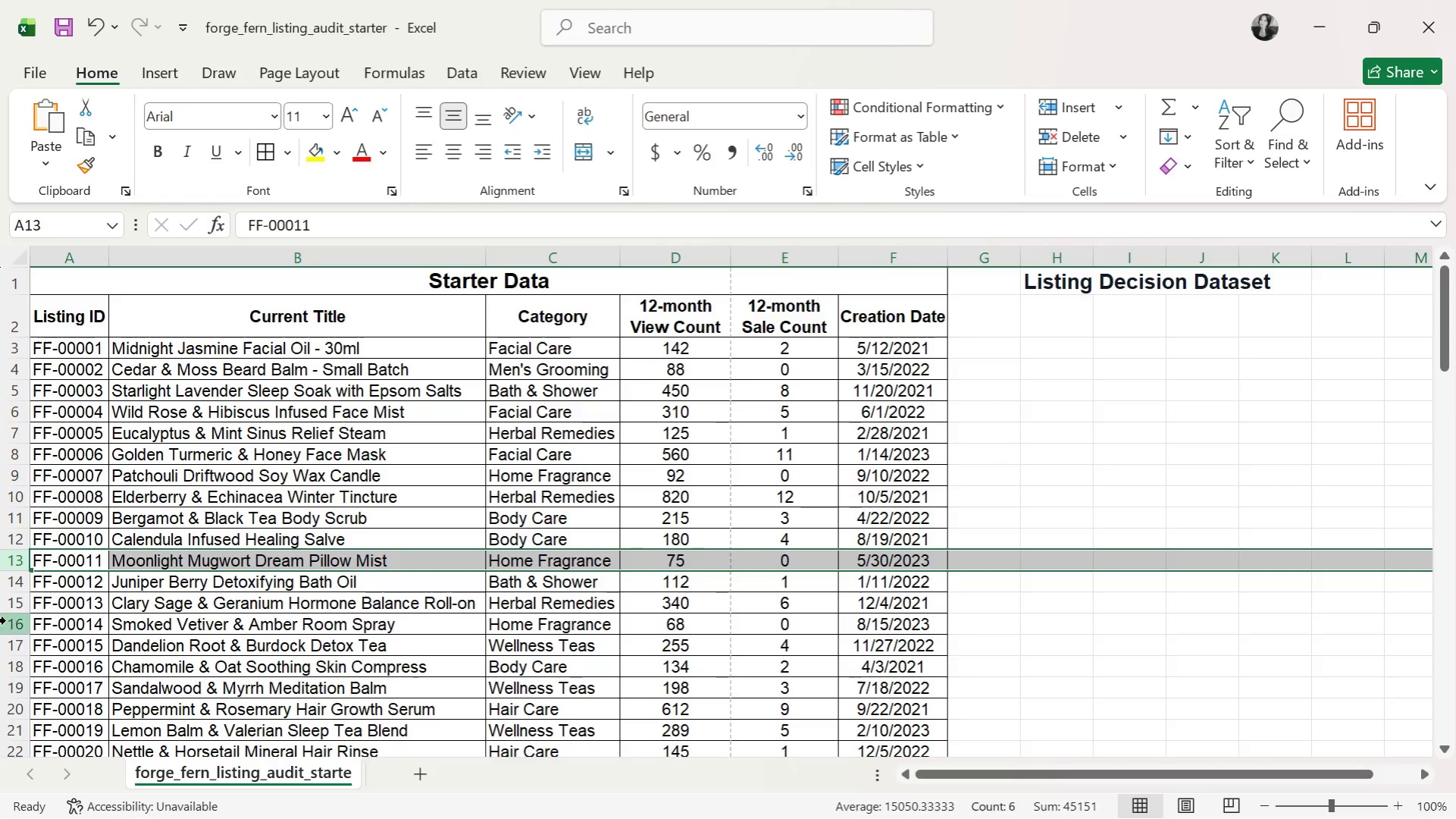 
left_click([2, 619])
 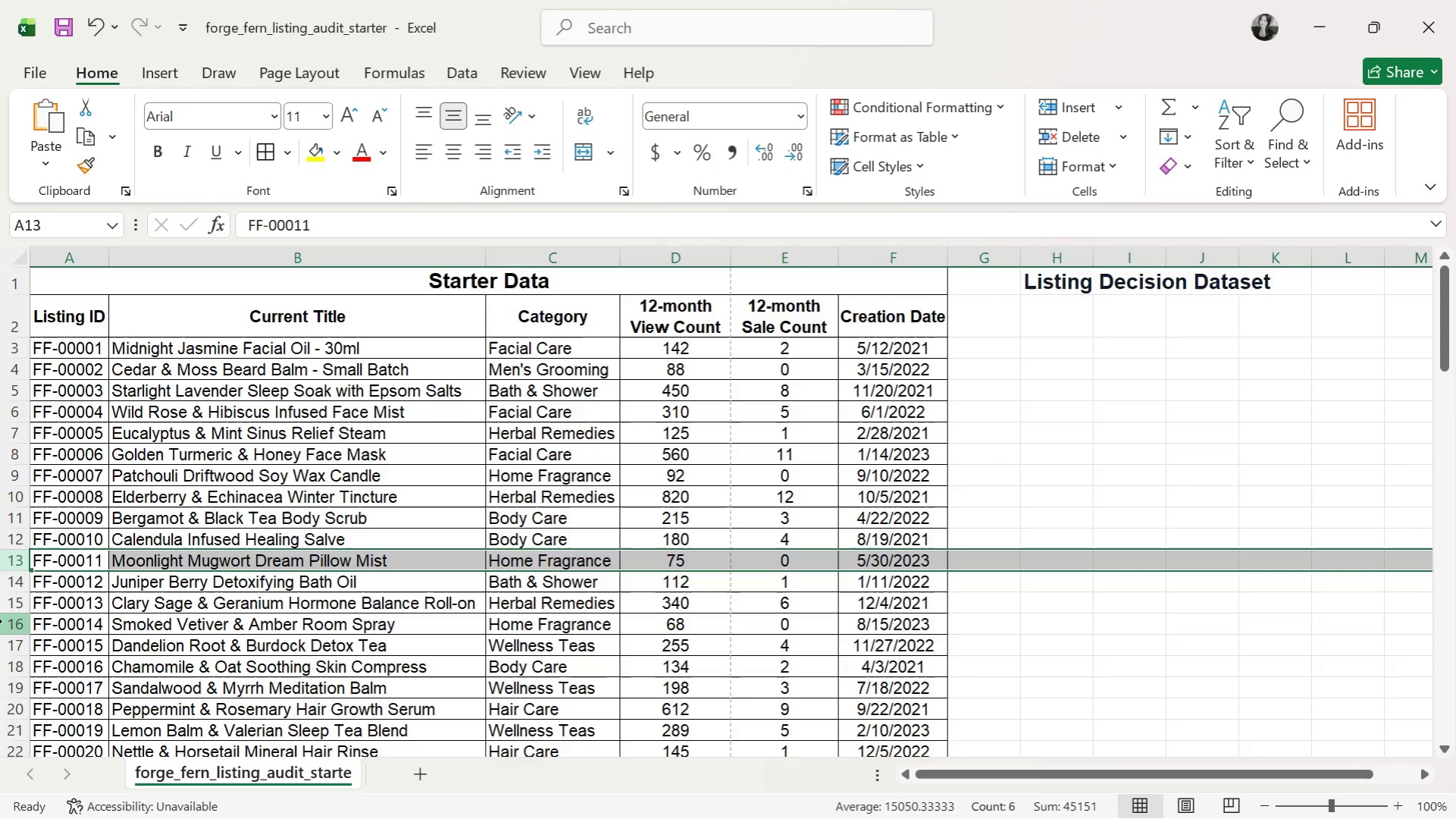 
left_click([4, 623])
 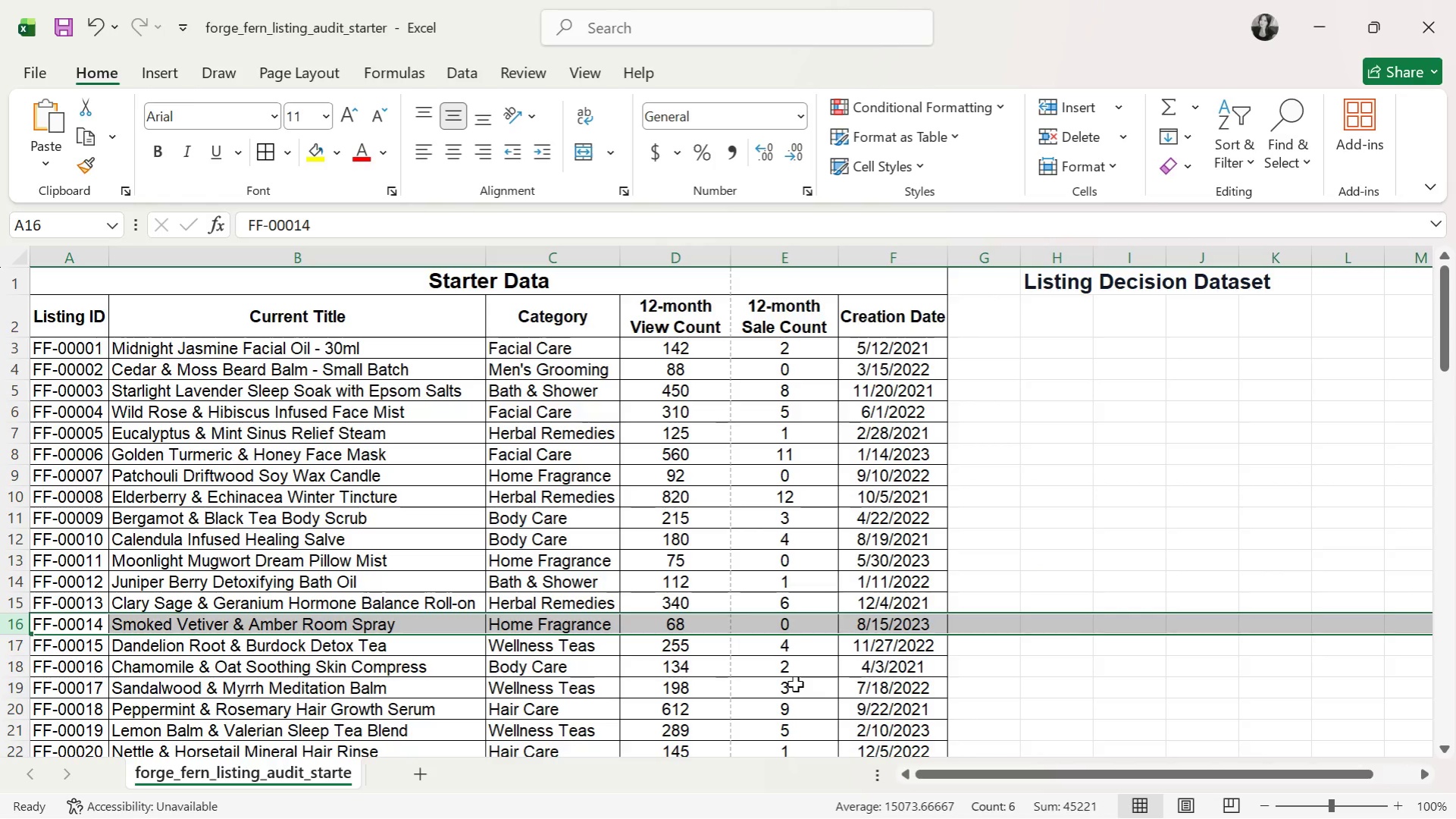 
scroll: coordinate [680, 680], scroll_direction: down, amount: 4.0
 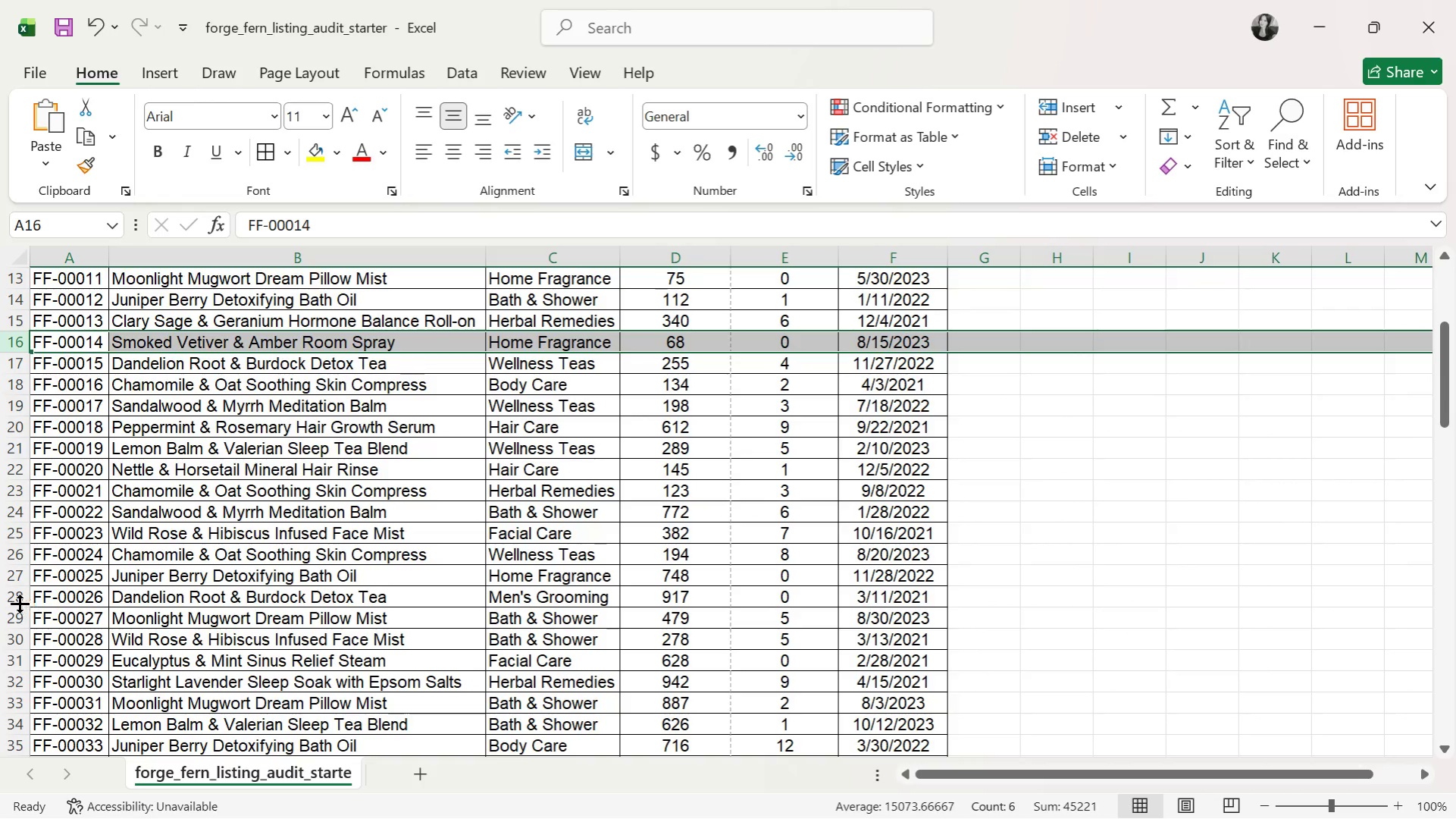 
left_click([8, 574])
 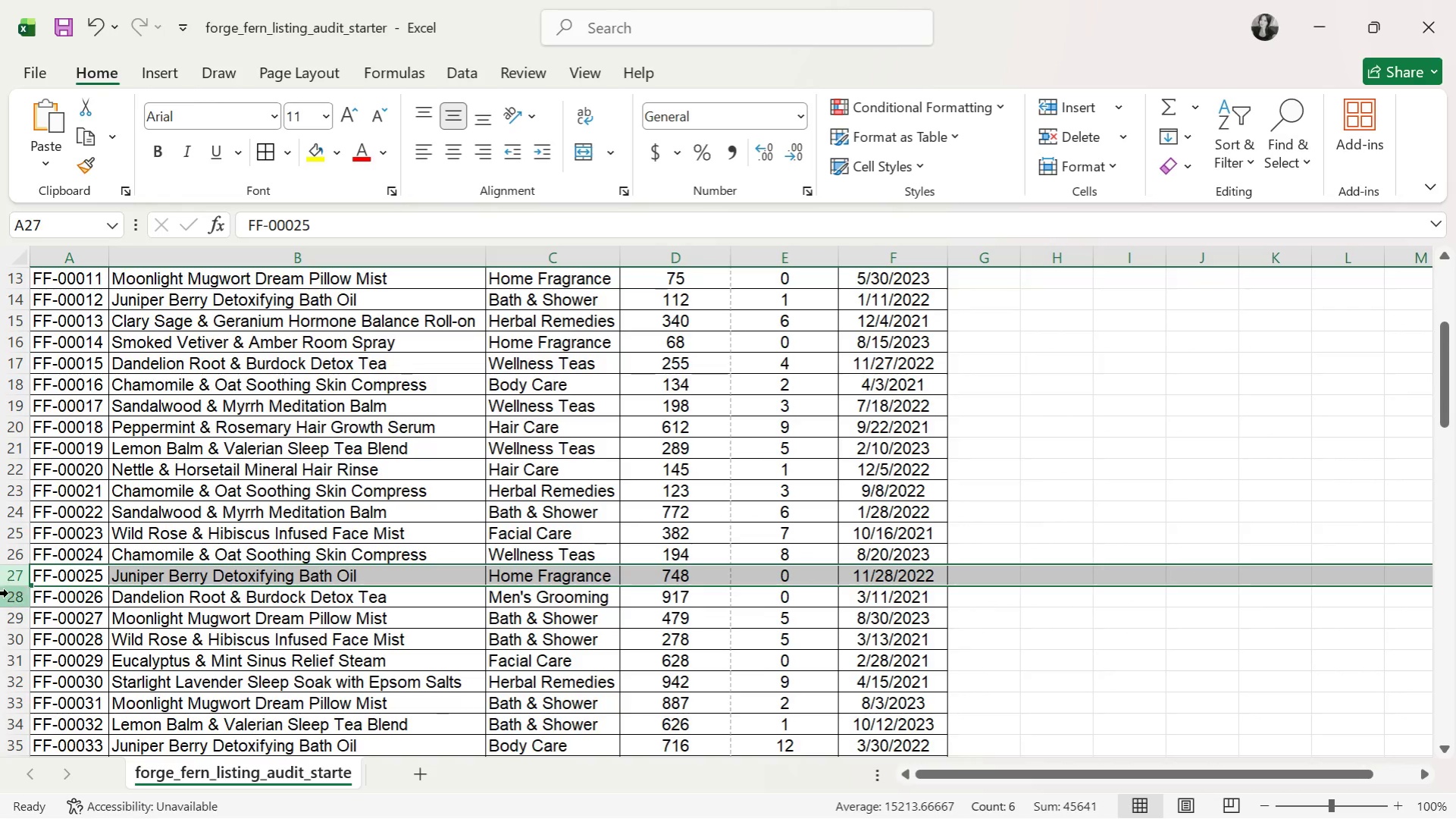 
left_click([8, 594])
 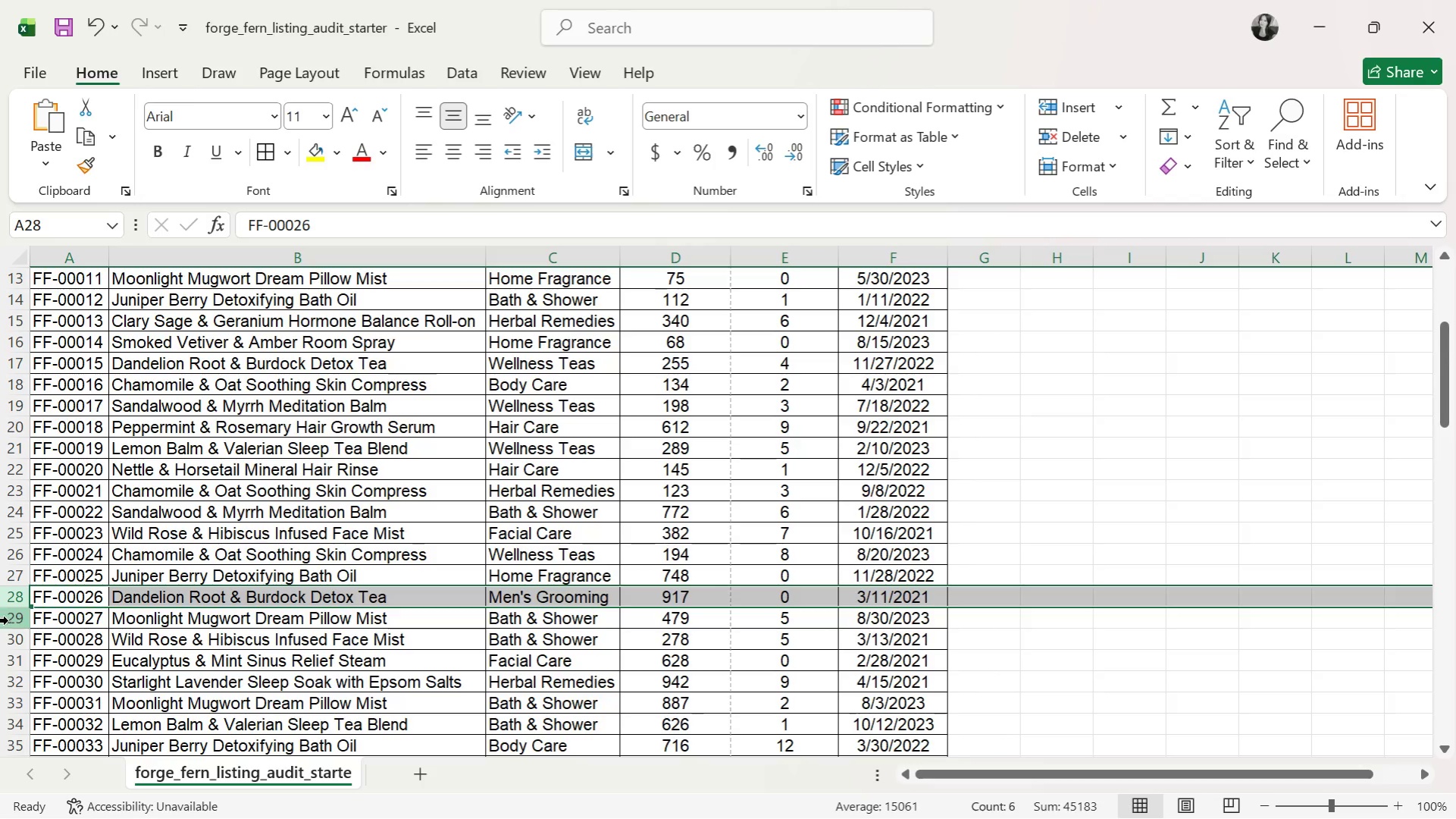 
left_click([0, 660])
 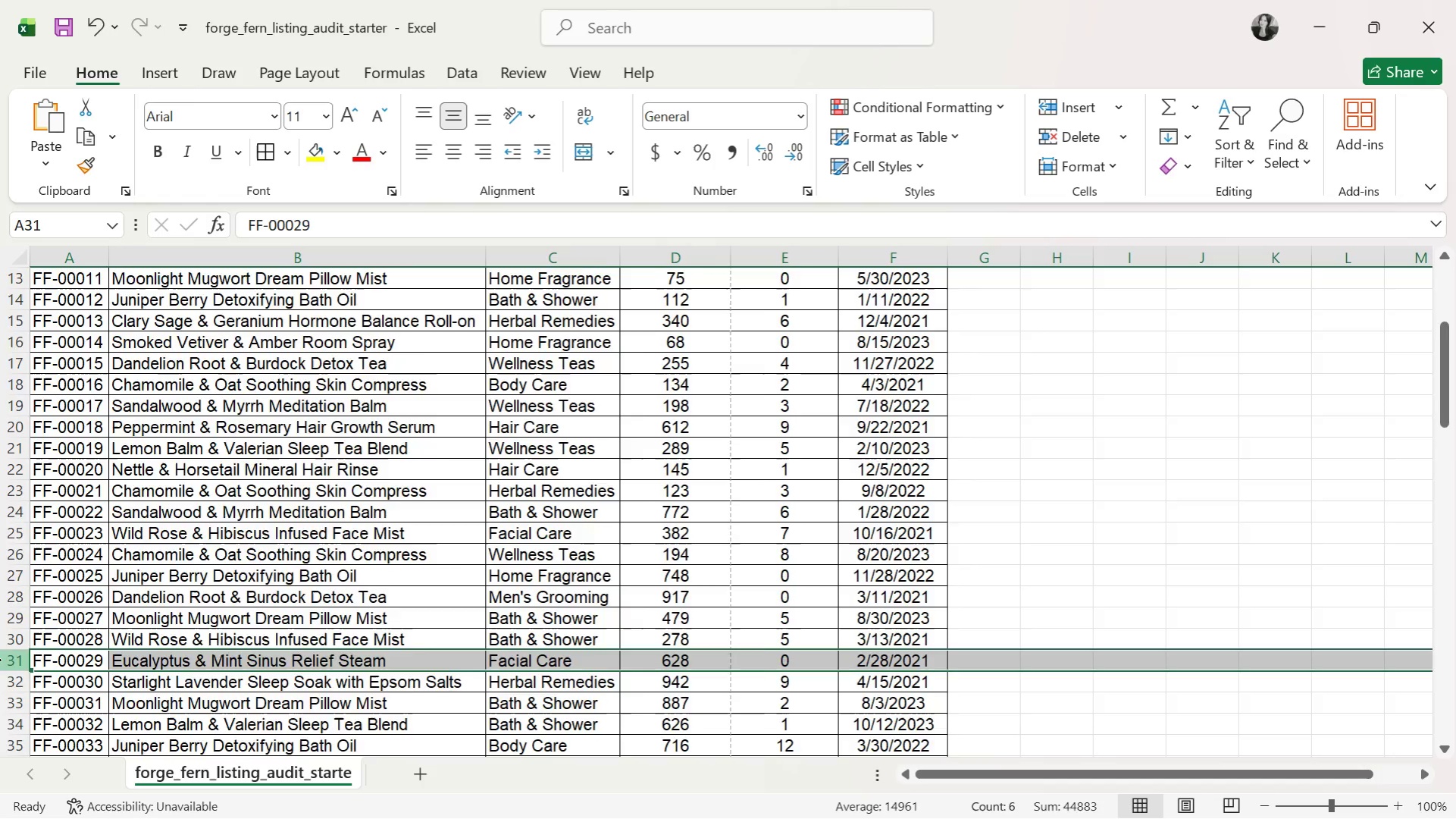 
scroll: coordinate [5, 660], scroll_direction: down, amount: 4.0
 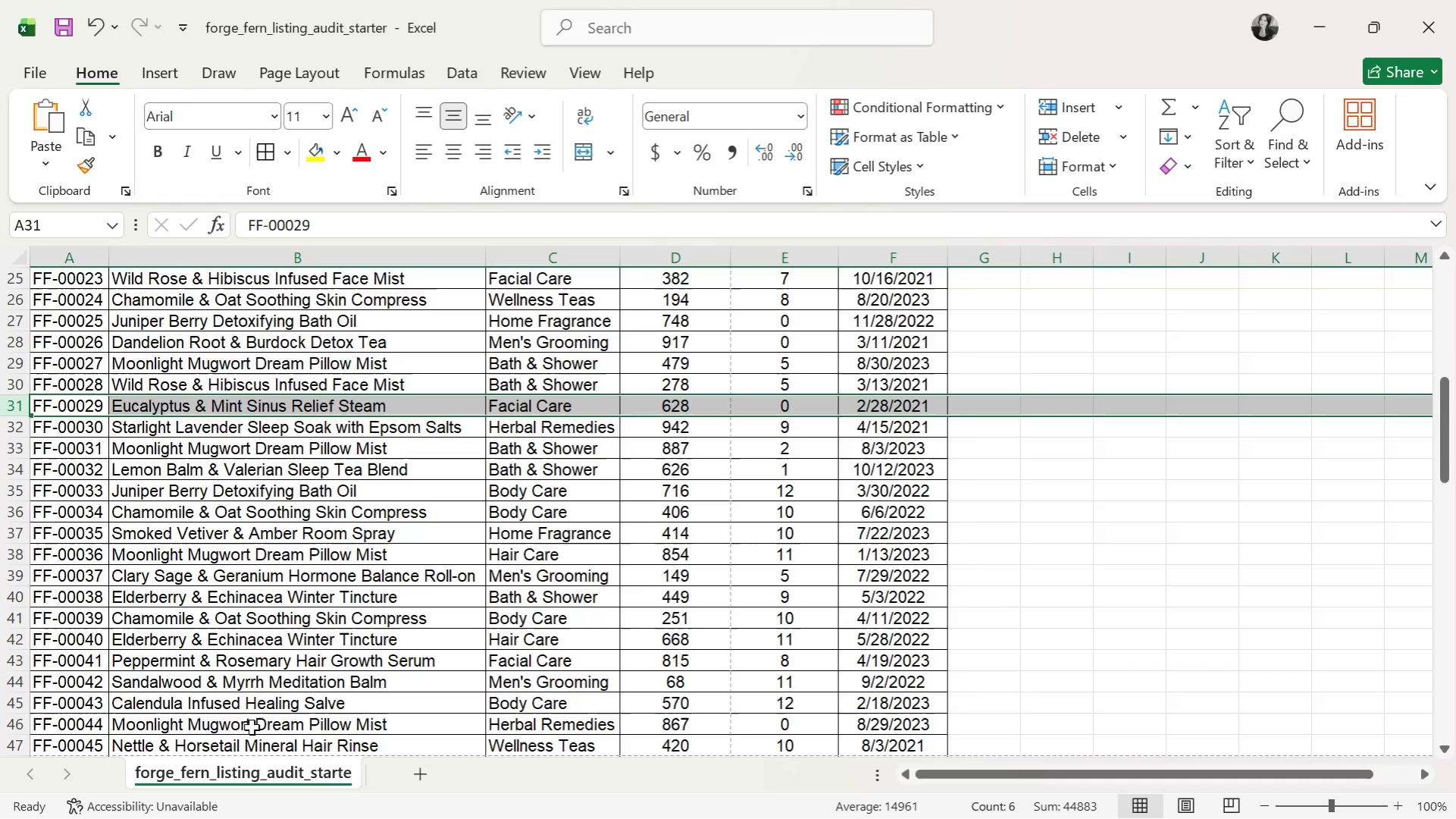 
left_click([14, 726])
 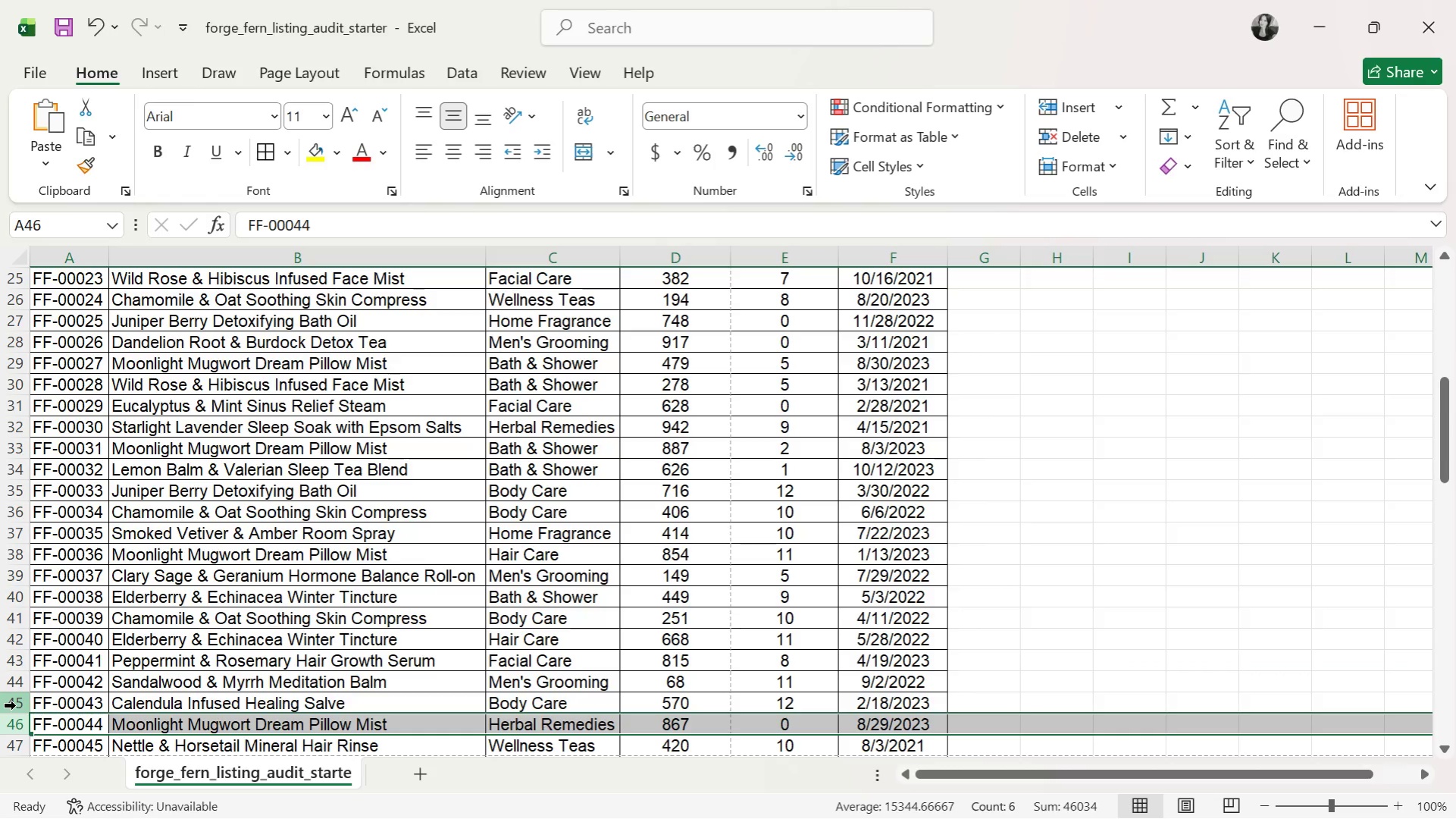 
wait(11.91)
 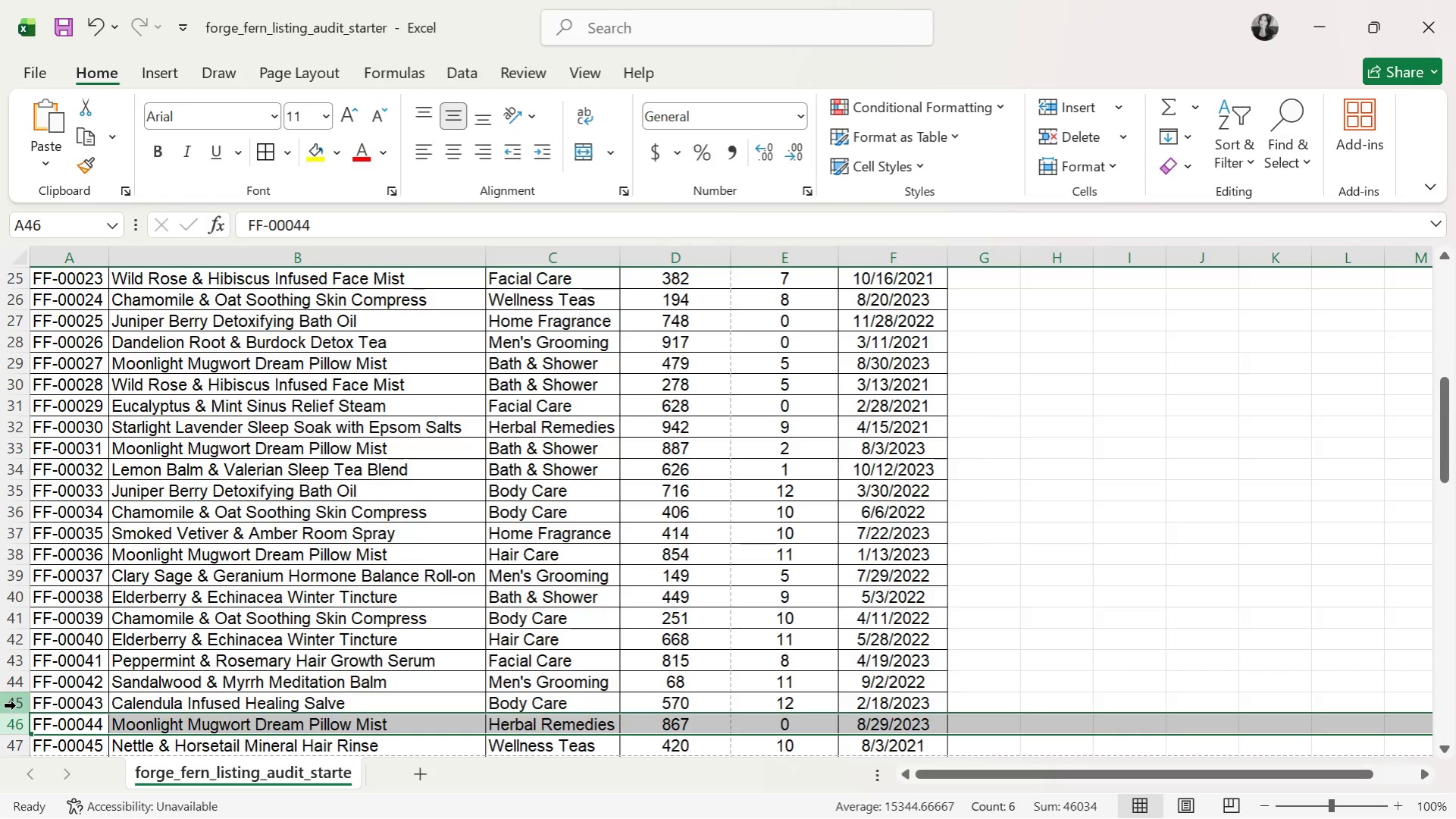 
scroll: coordinate [618, 625], scroll_direction: down, amount: 3.0
 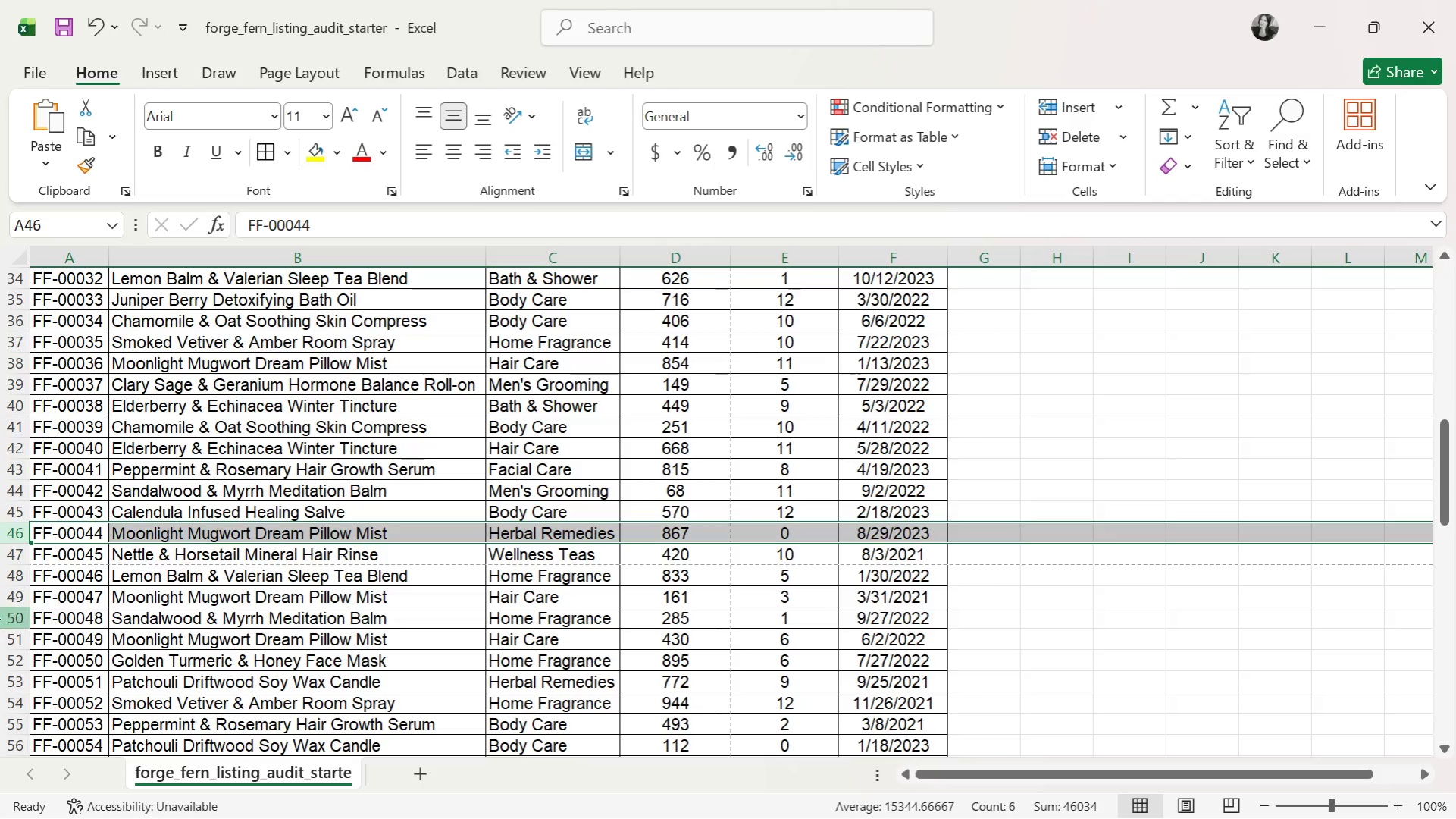 
left_click([0, 599])
 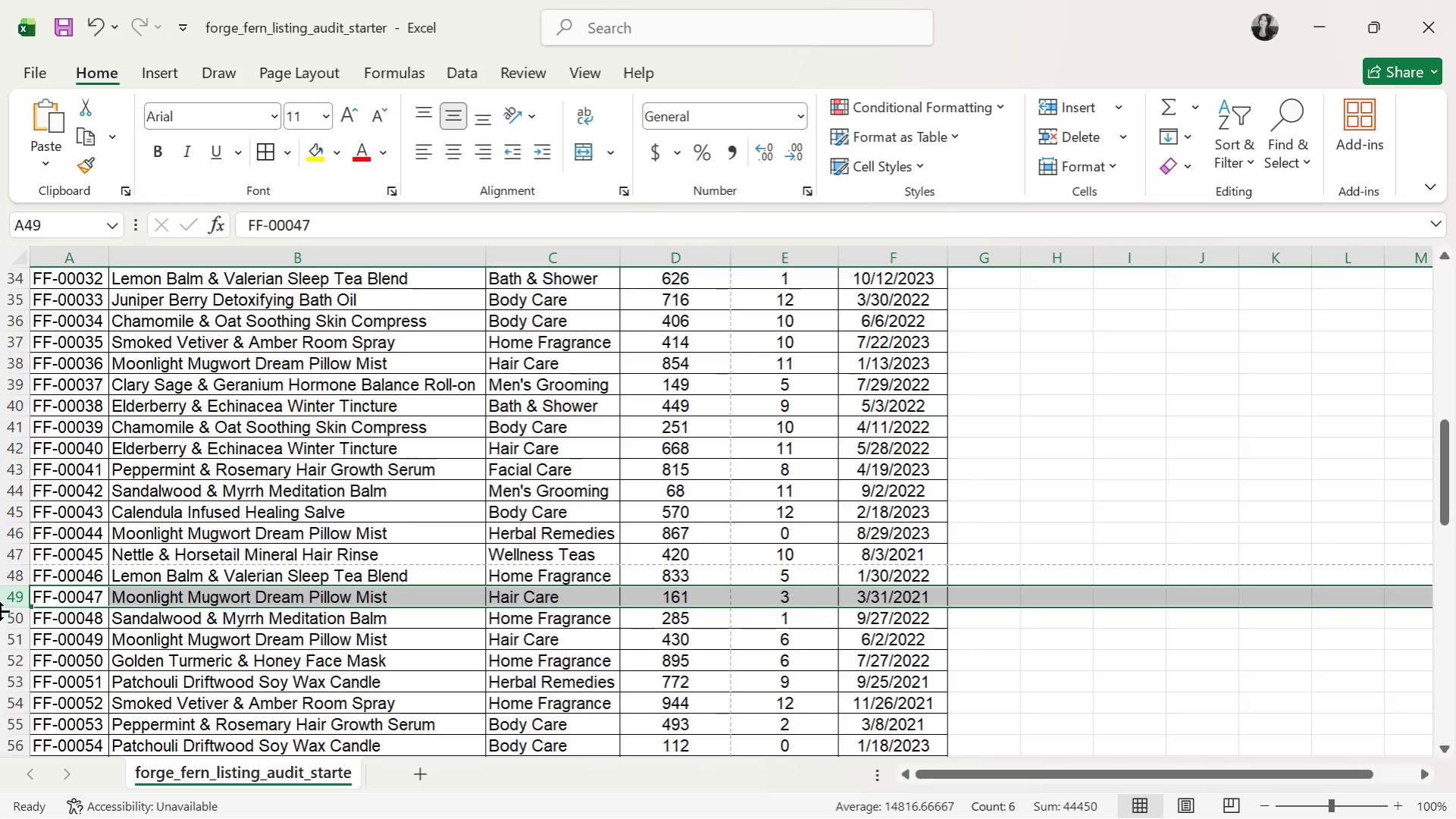 
wait(5.55)
 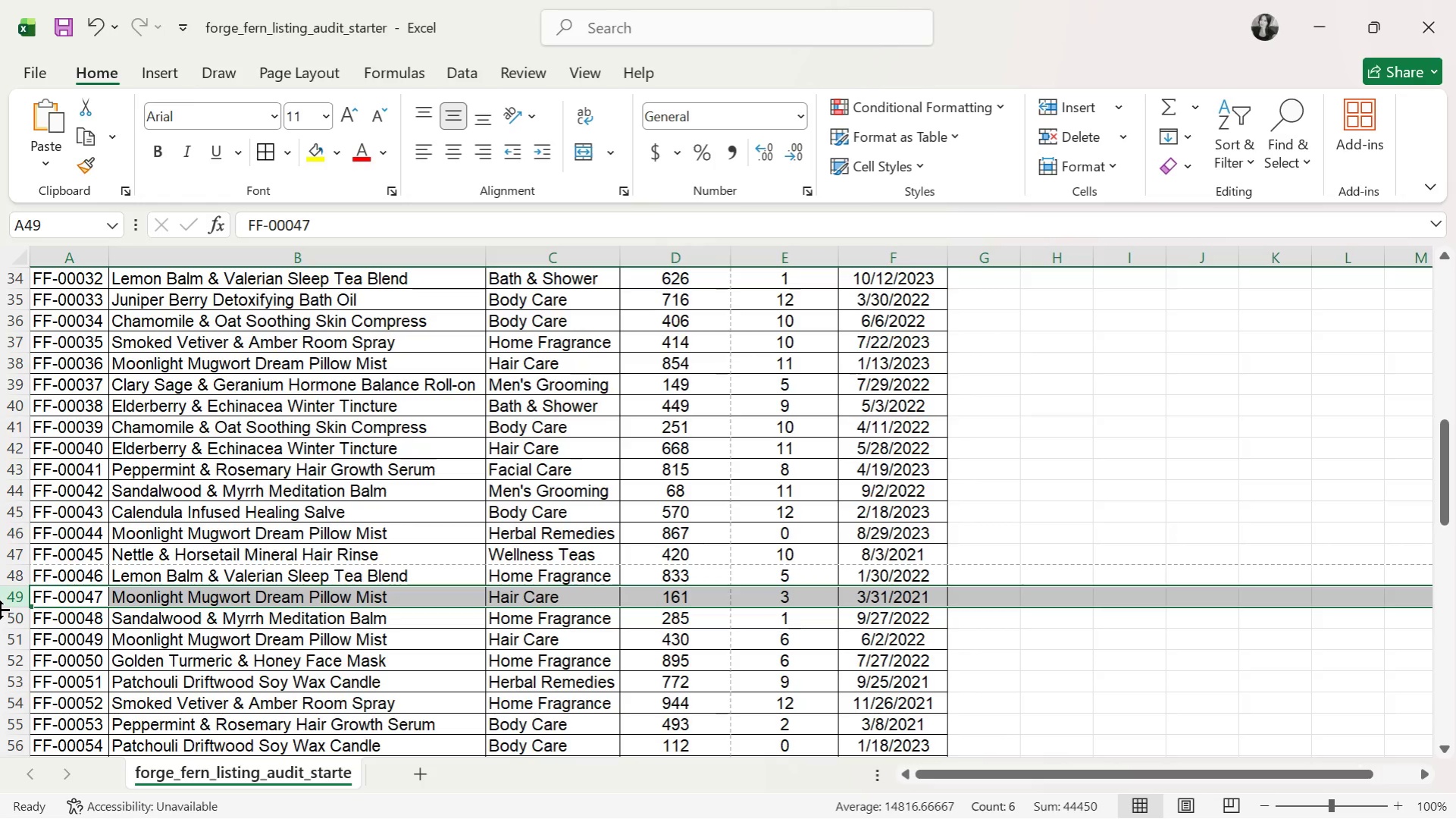 
scroll: coordinate [49, 643], scroll_direction: down, amount: 1.0
 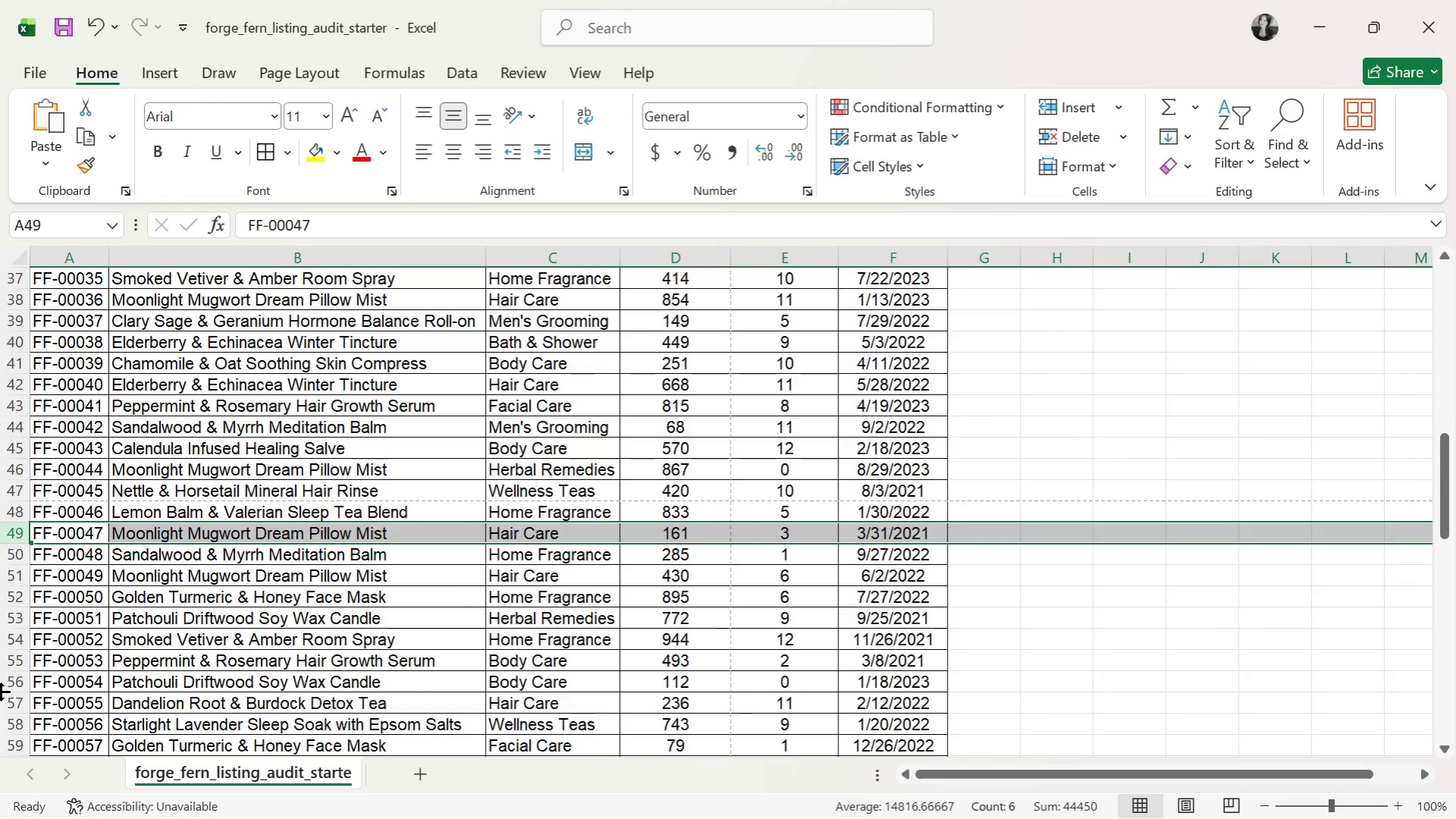 
left_click([4, 686])
 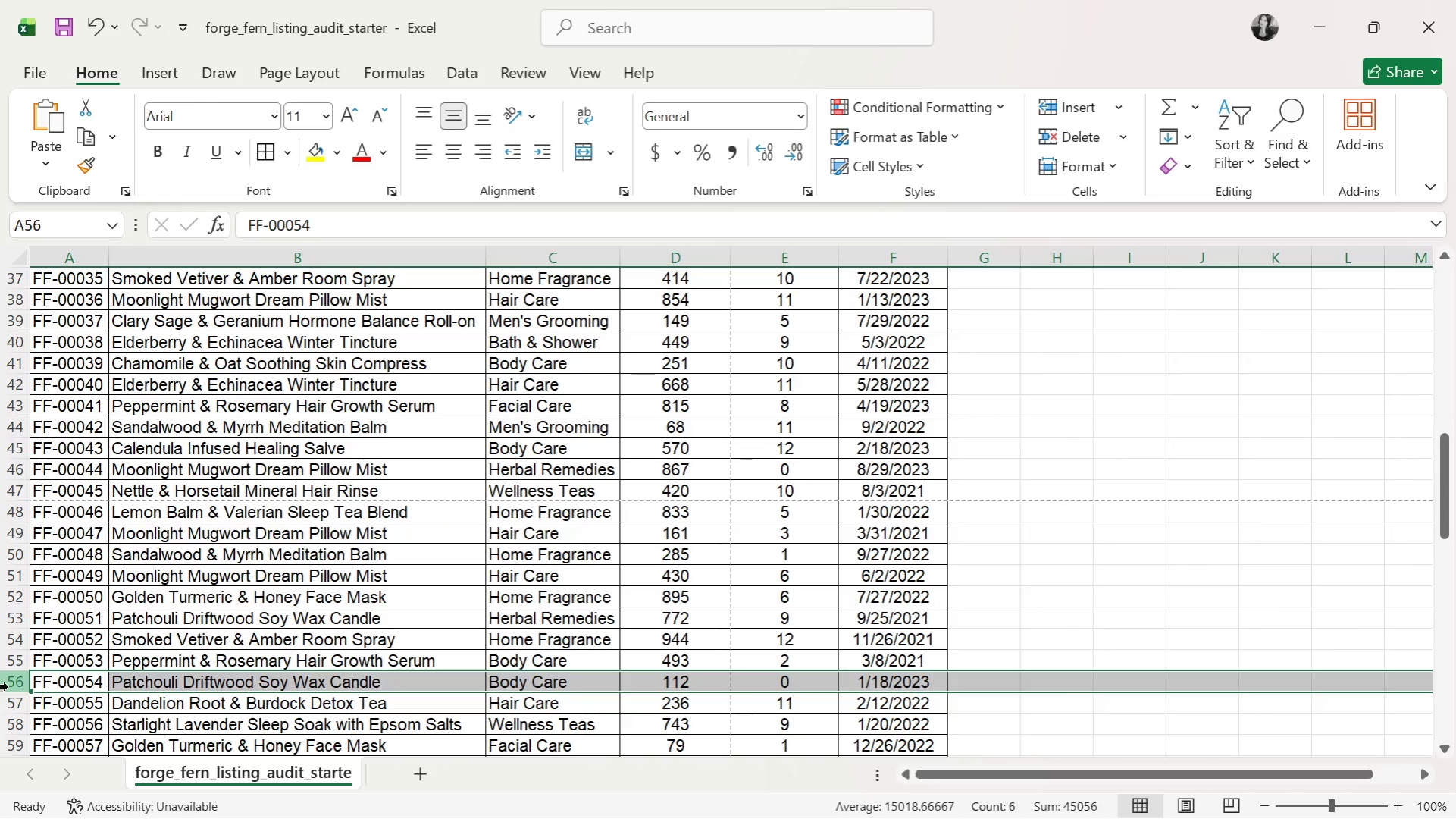 
scroll: coordinate [21, 686], scroll_direction: down, amount: 1.0
 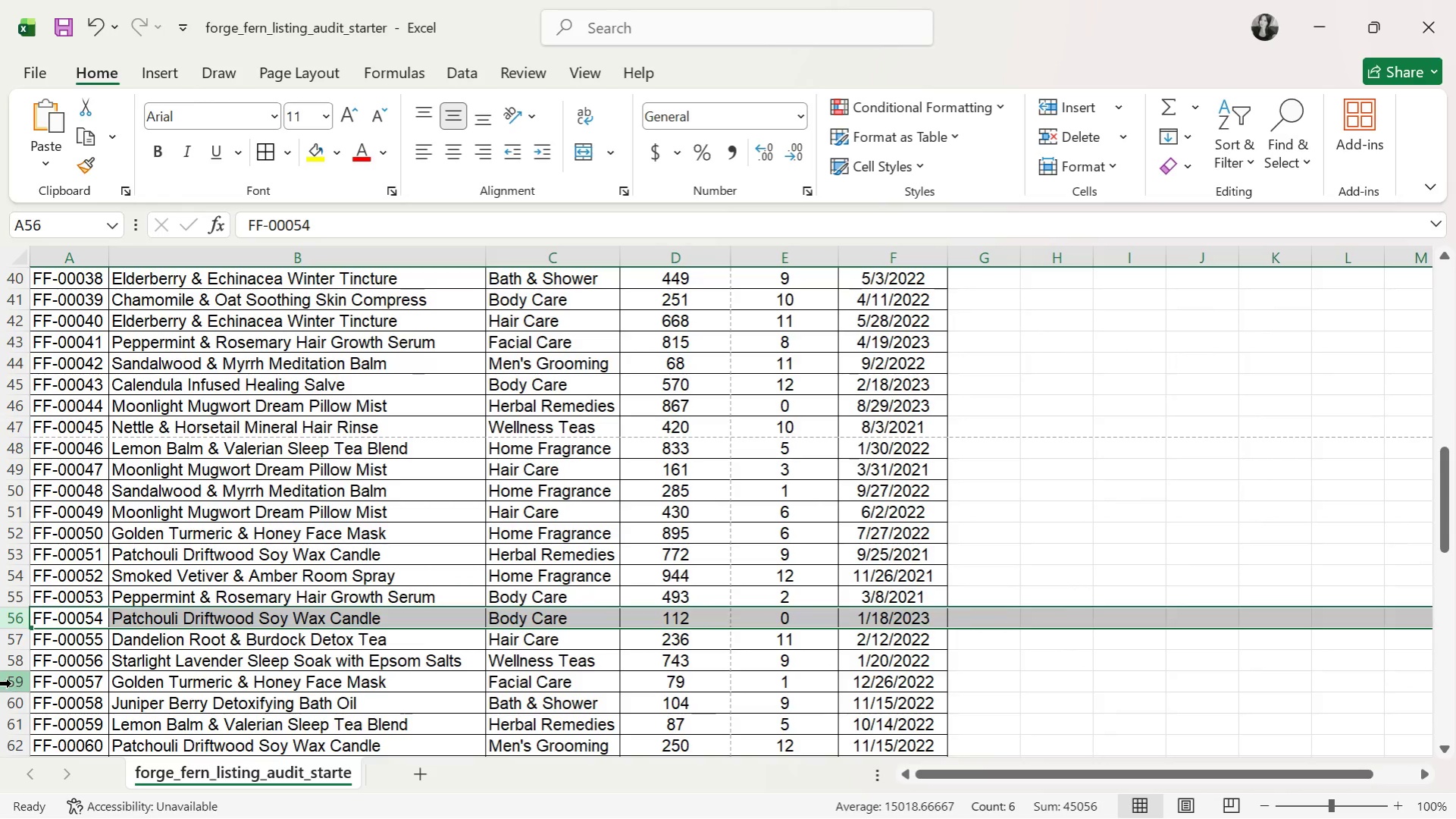 
left_click([10, 682])
 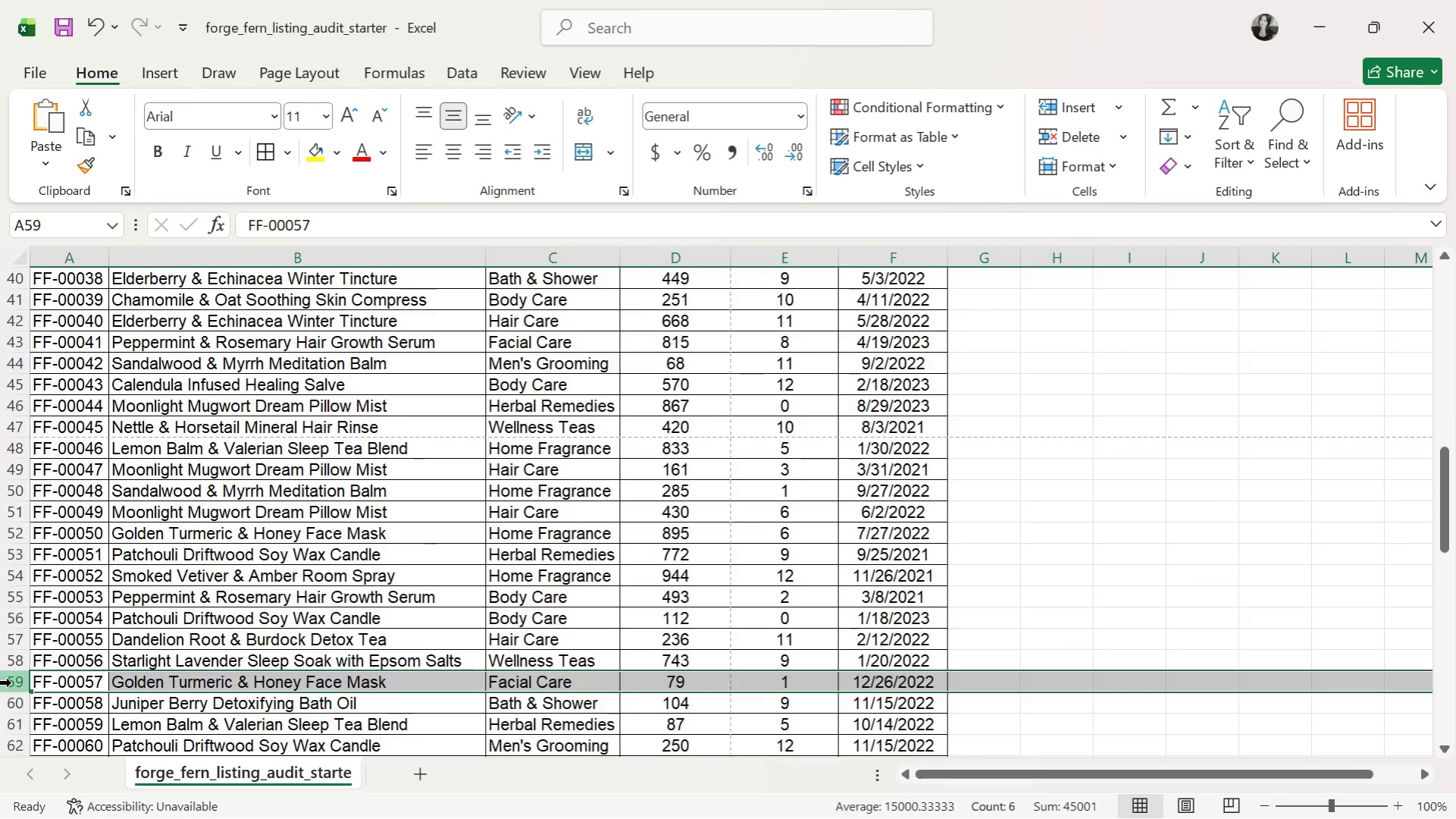 
scroll: coordinate [17, 682], scroll_direction: down, amount: 2.0
 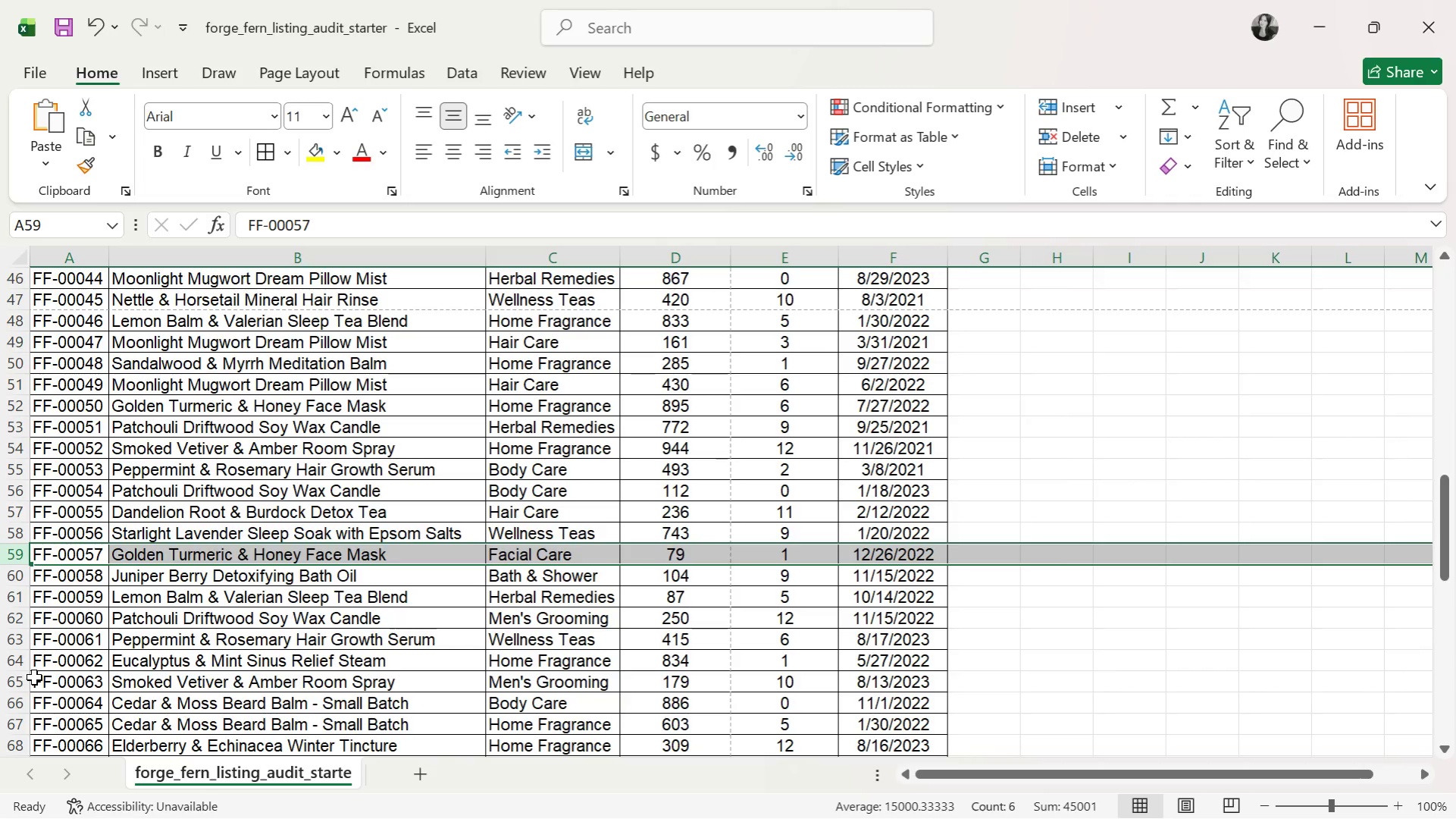 
wait(9.29)
 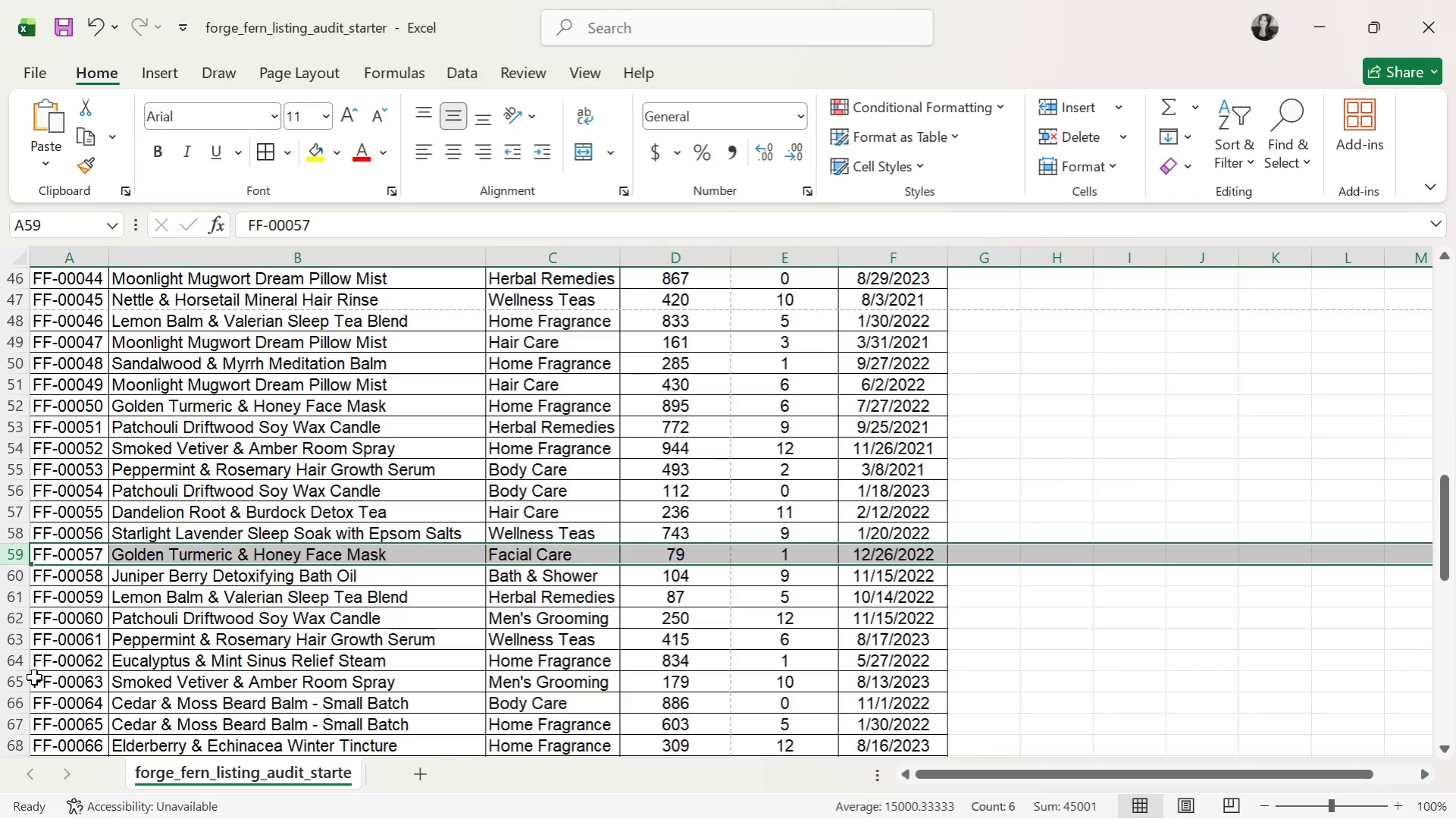 
left_click([14, 689])
 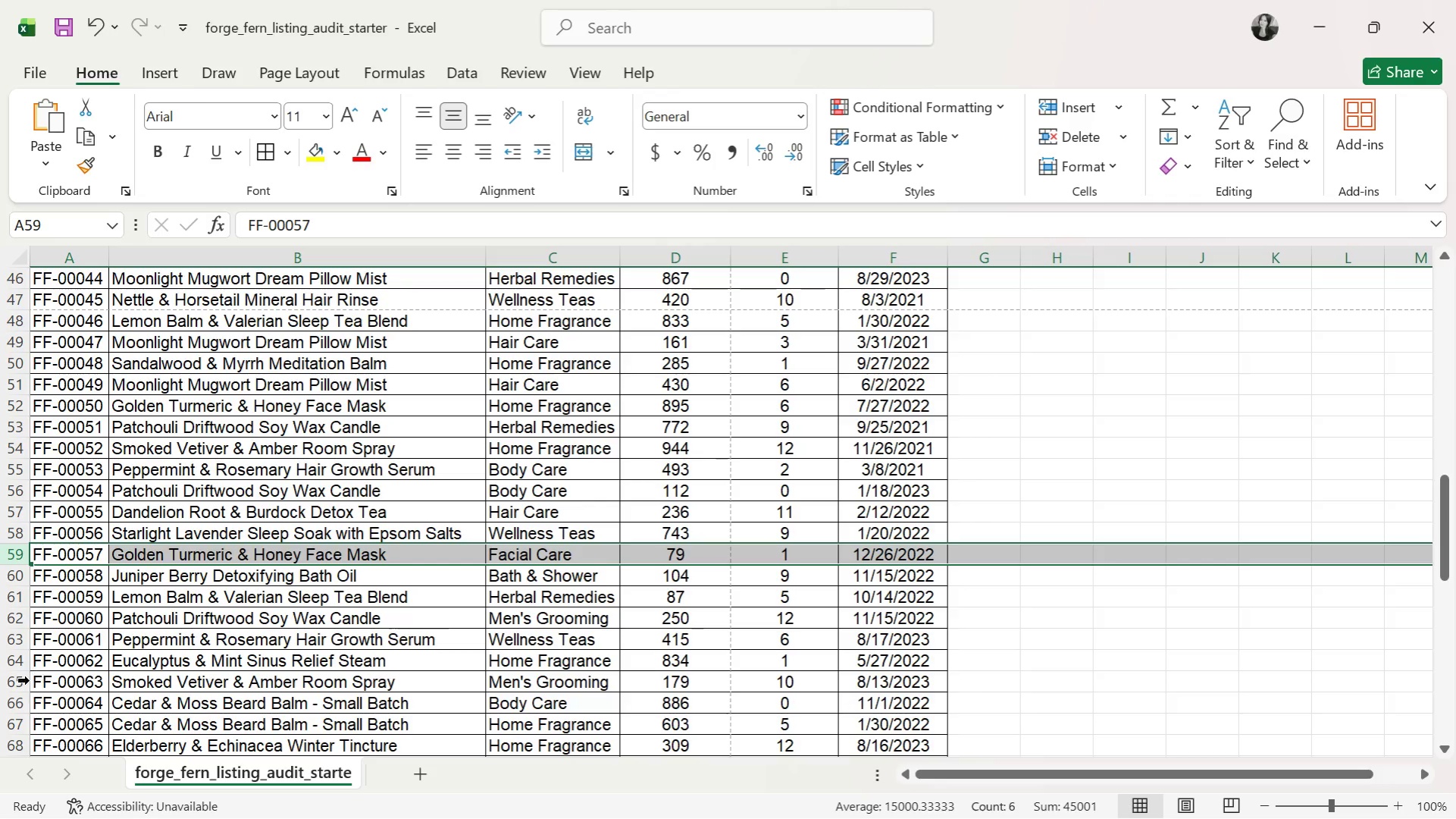 
left_click([11, 682])
 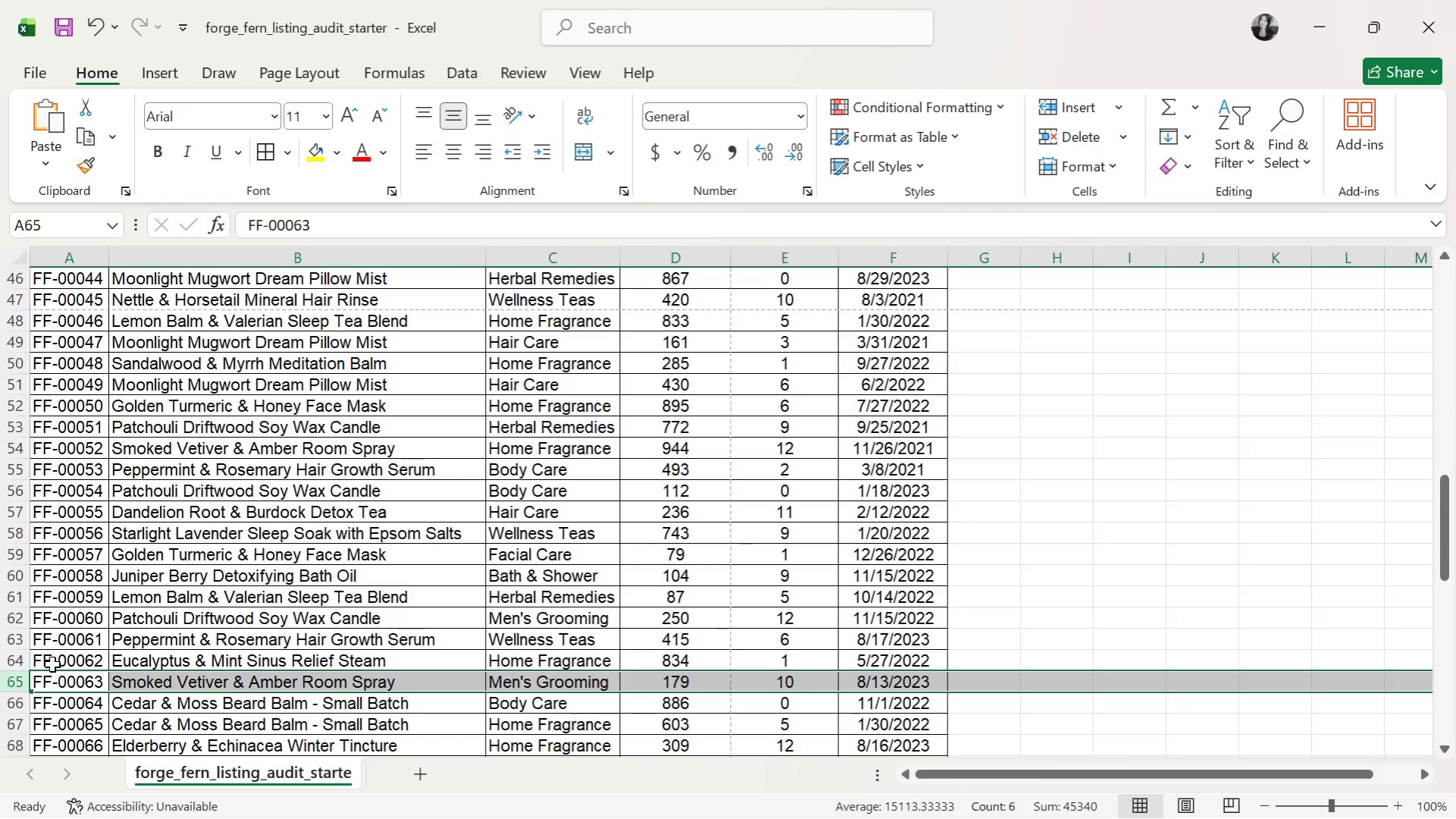 
scroll: coordinate [52, 664], scroll_direction: down, amount: 2.0
 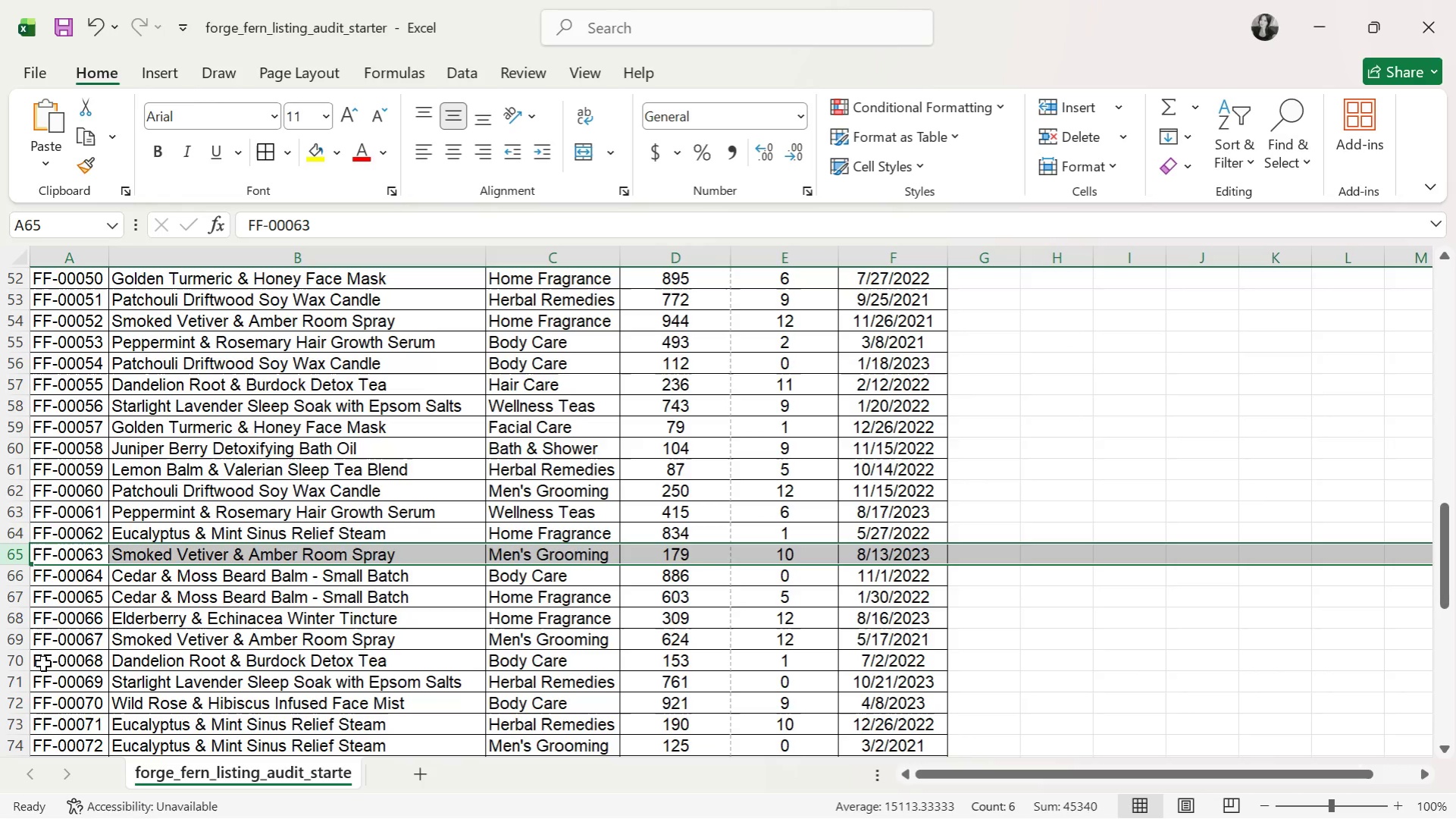 
wait(7.02)
 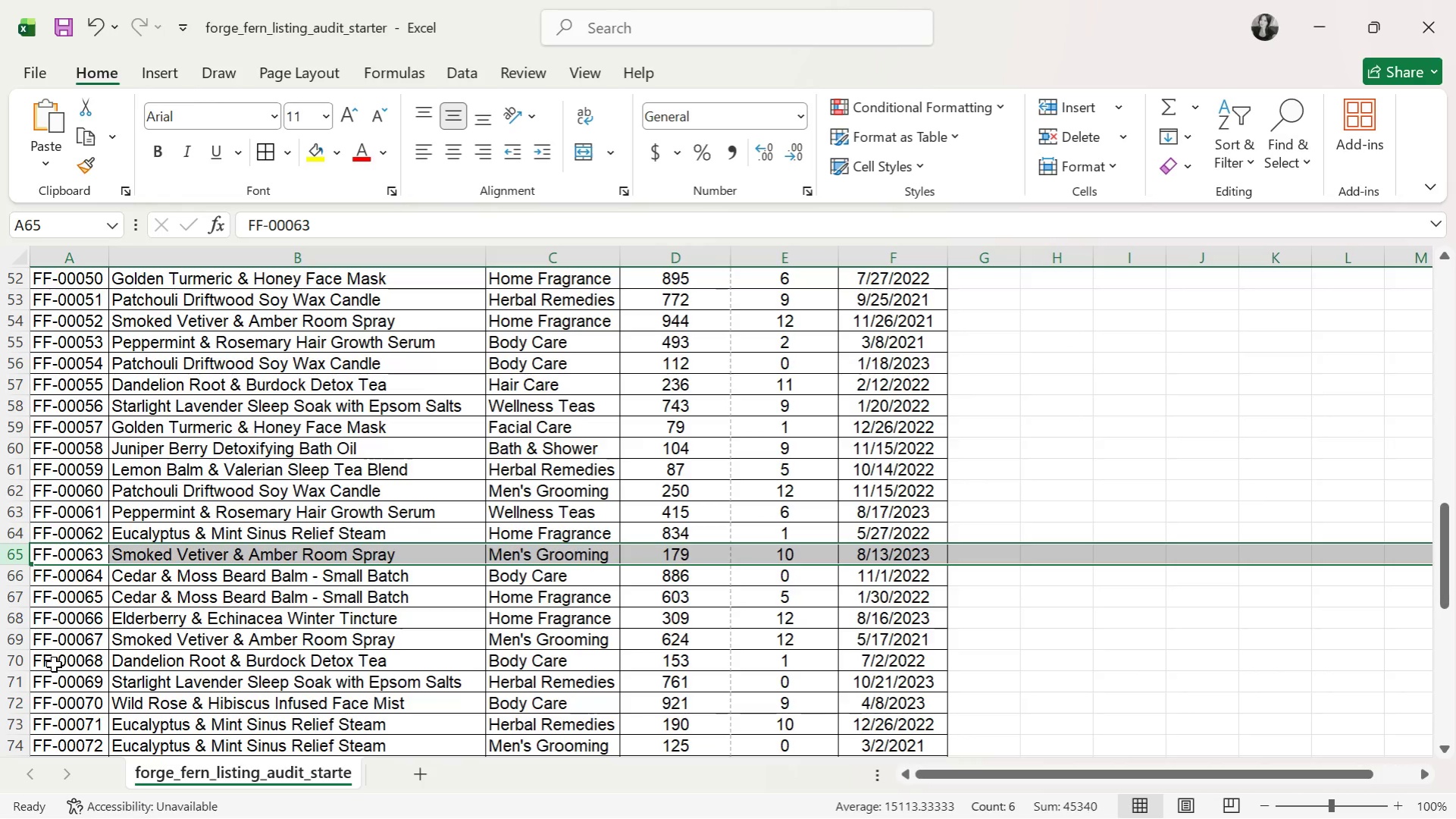 
left_click([6, 661])
 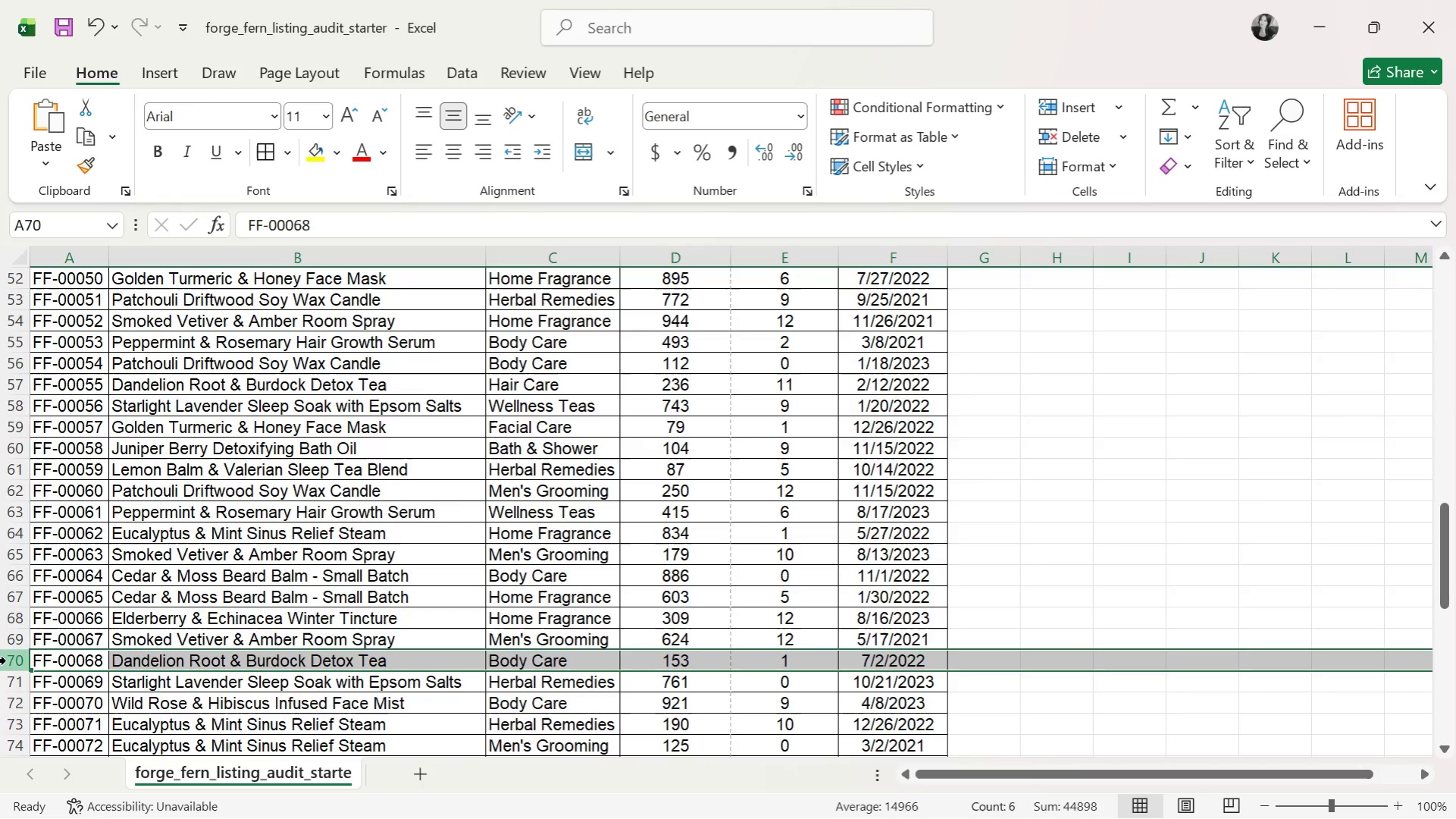 
wait(32.73)
 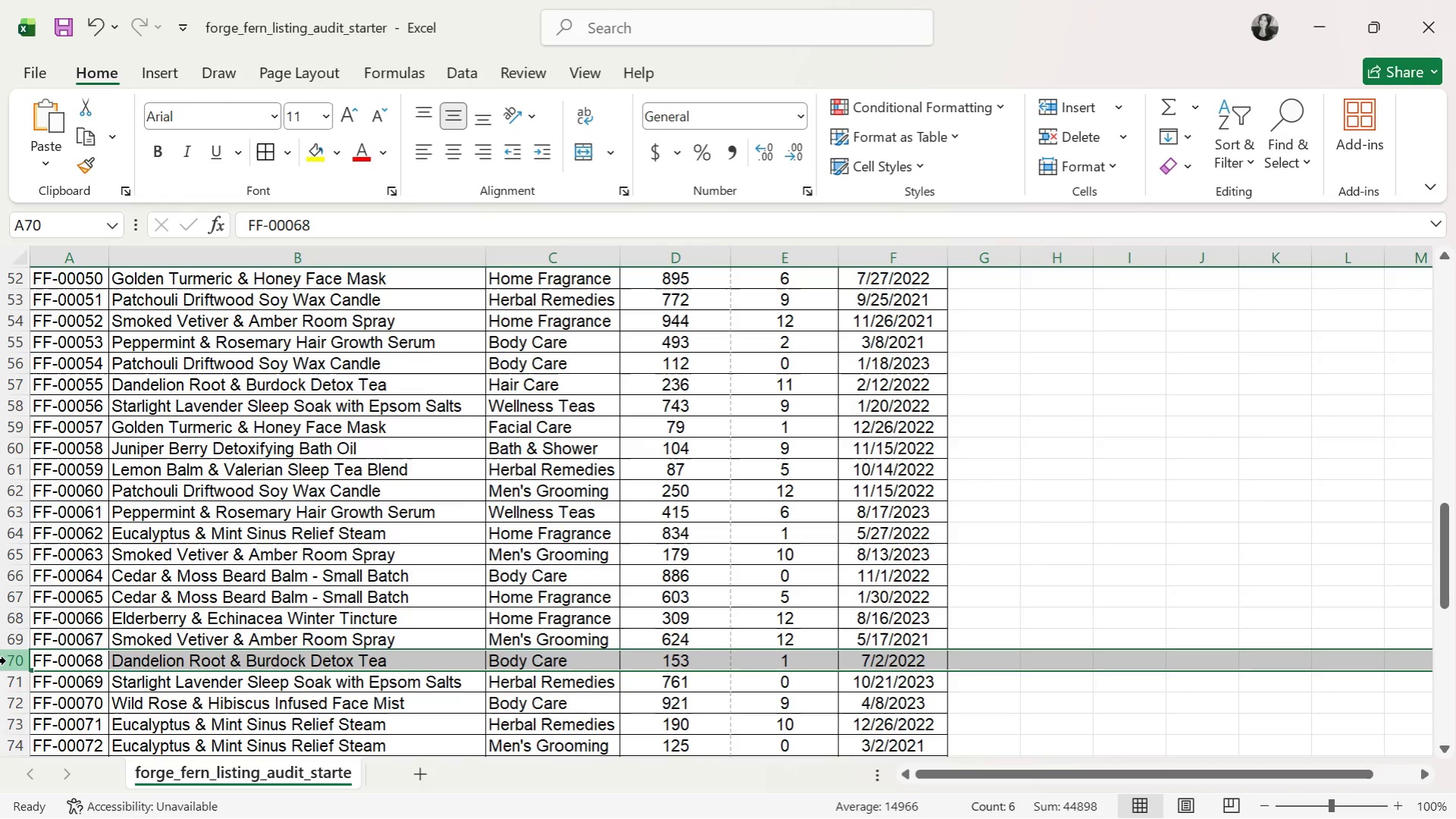 
left_click([0, 374])
 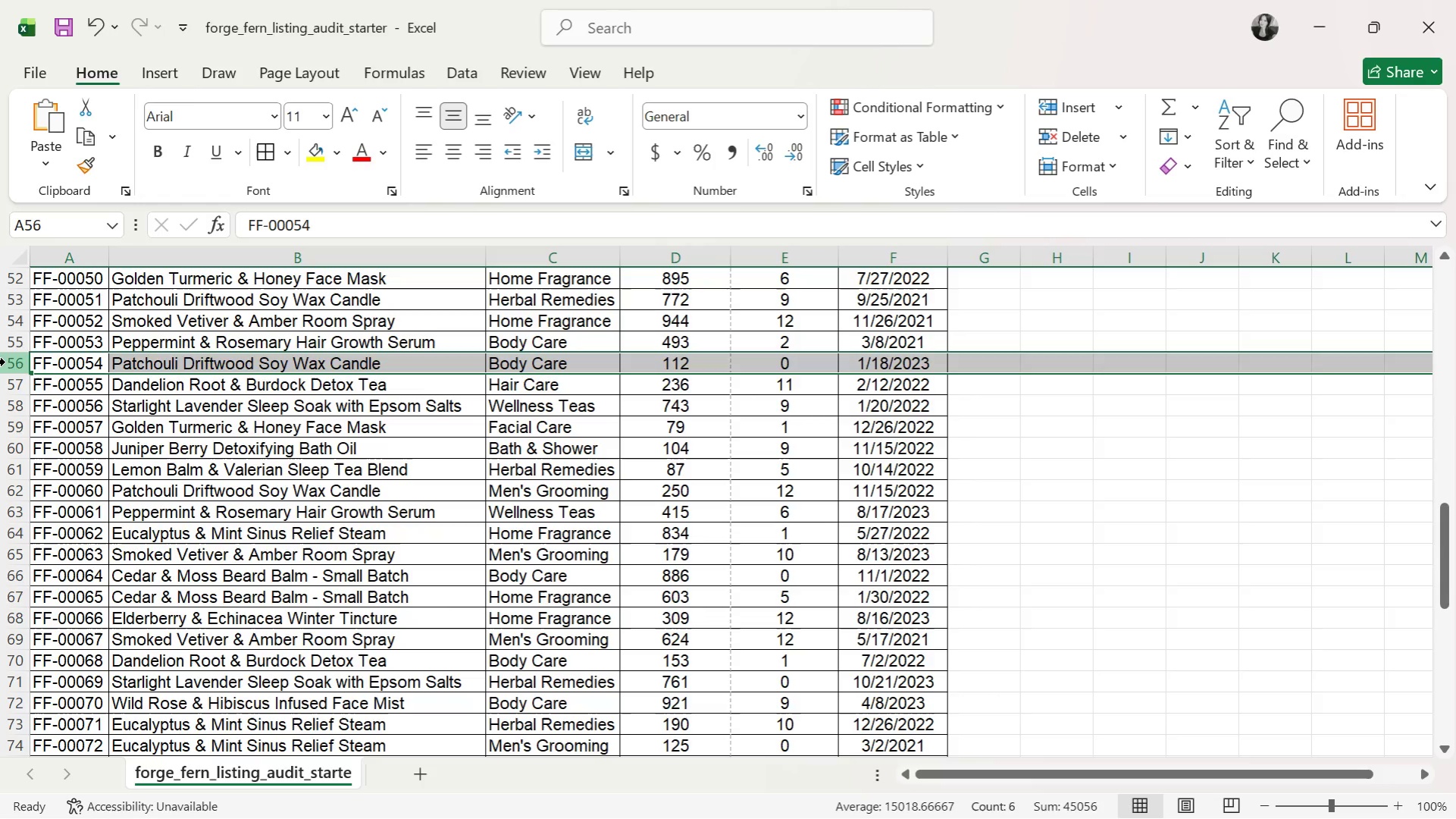 
wait(6.69)
 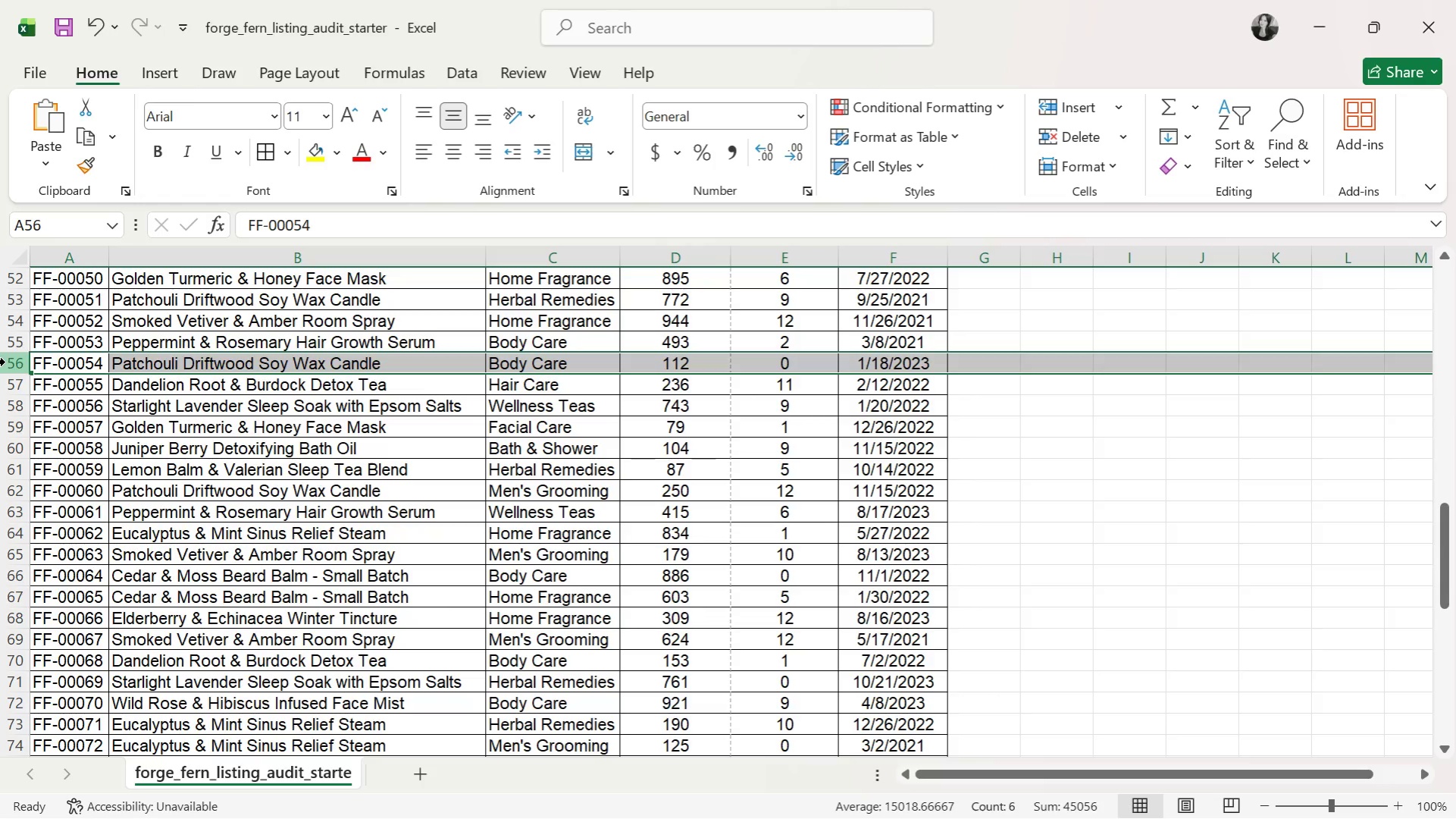 
left_click([0, 426])
 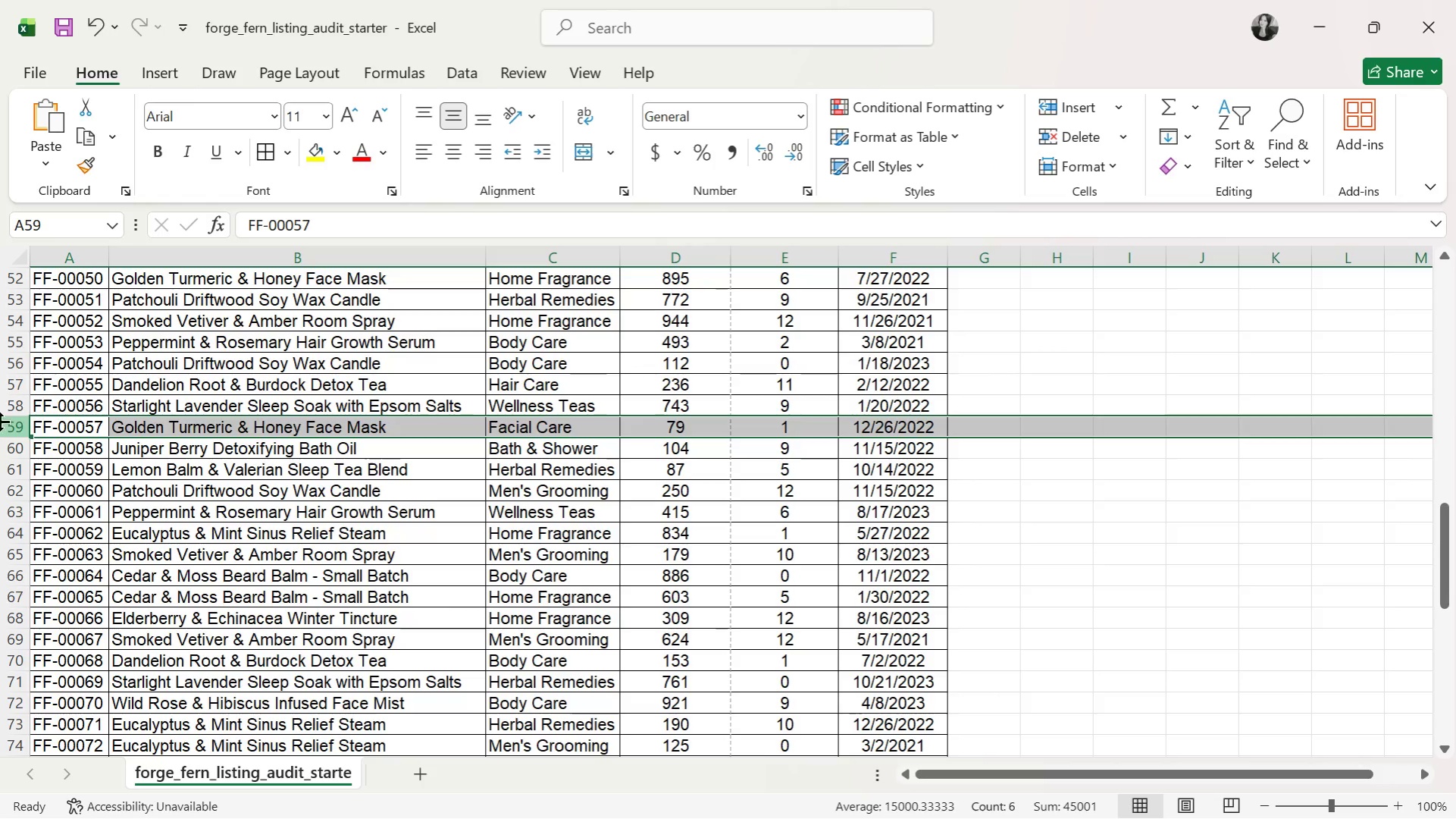 
left_click([0, 372])
 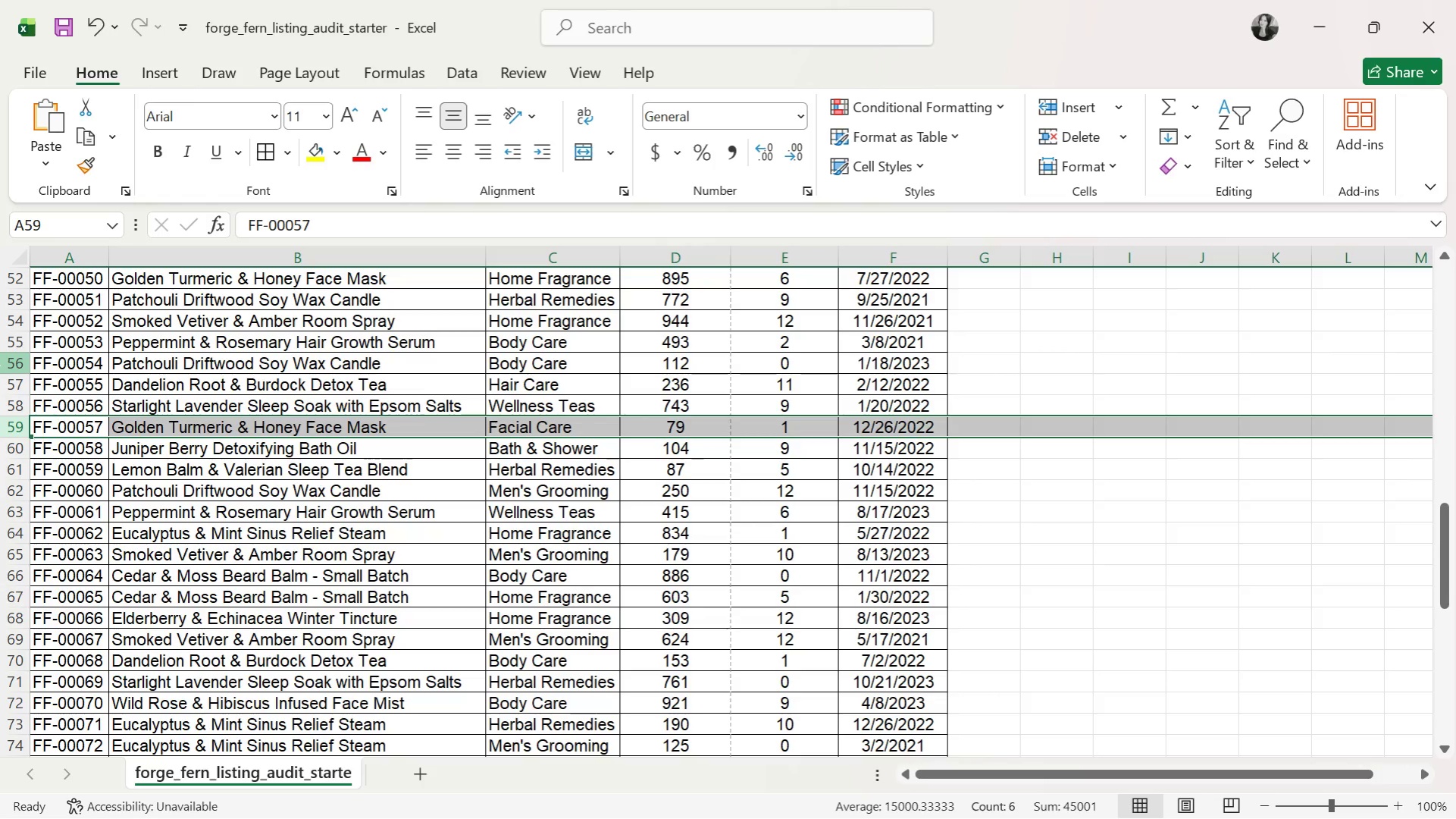 
left_click([0, 366])
 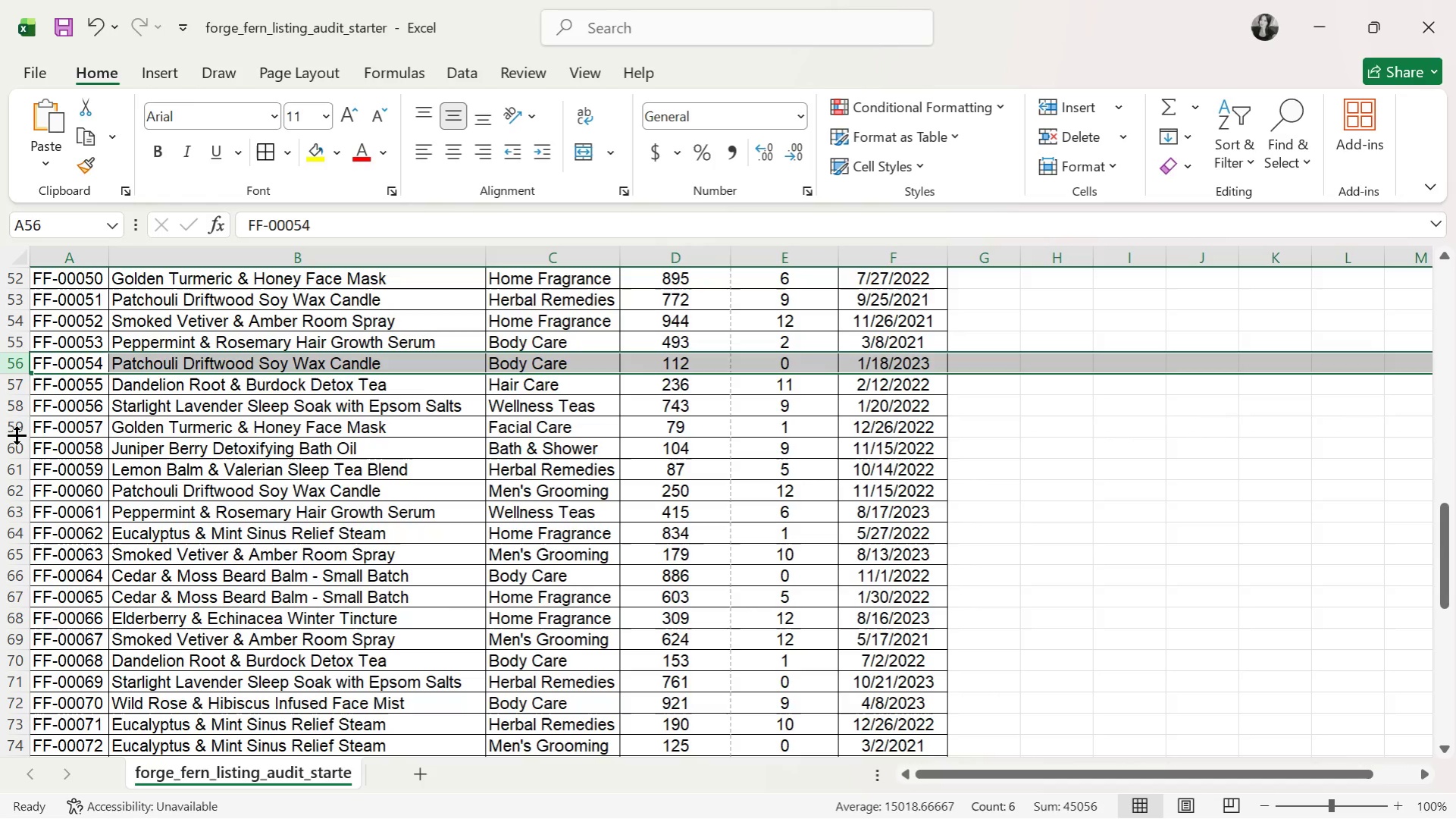 
left_click([17, 427])
 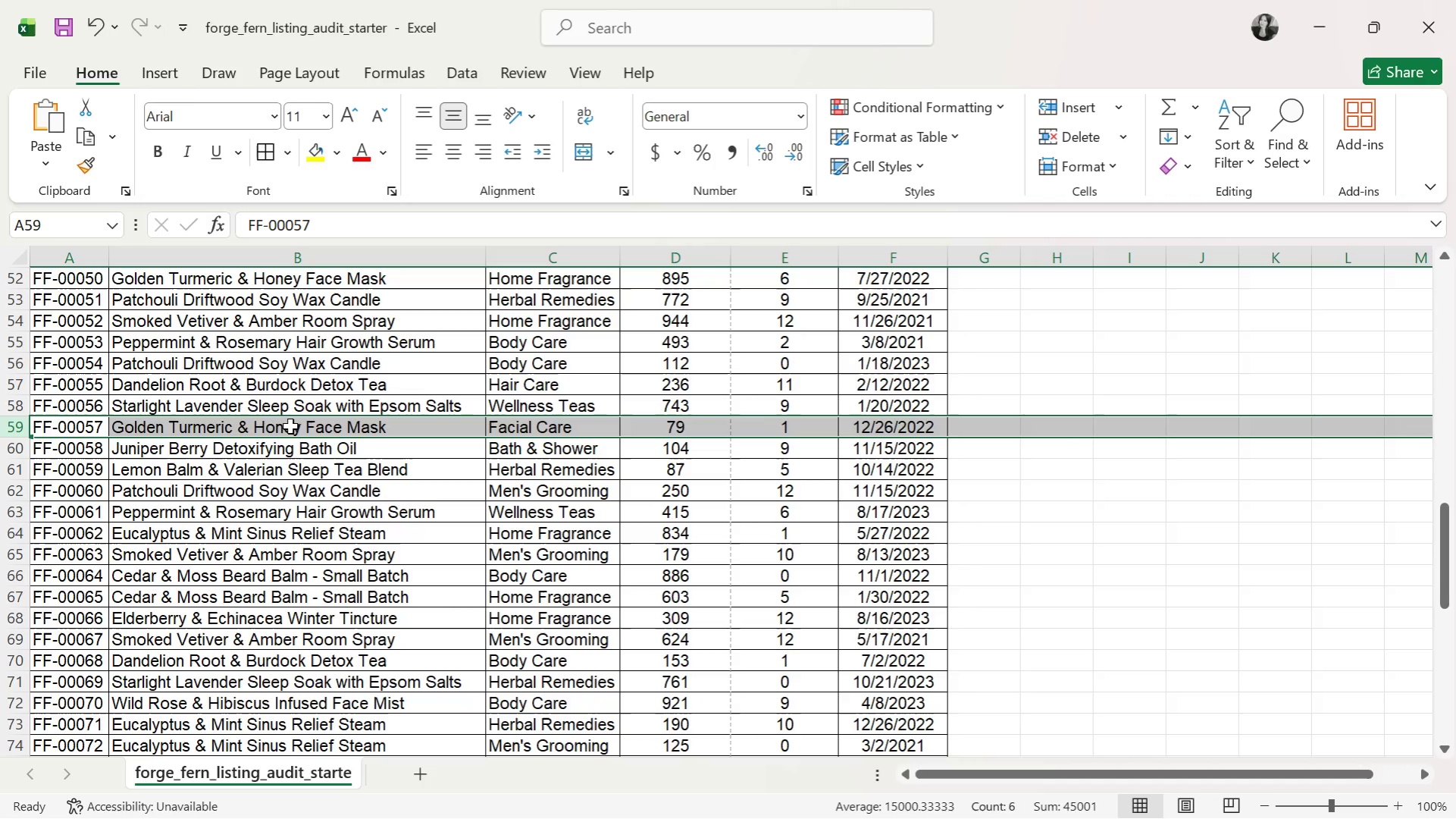 
wait(13.97)
 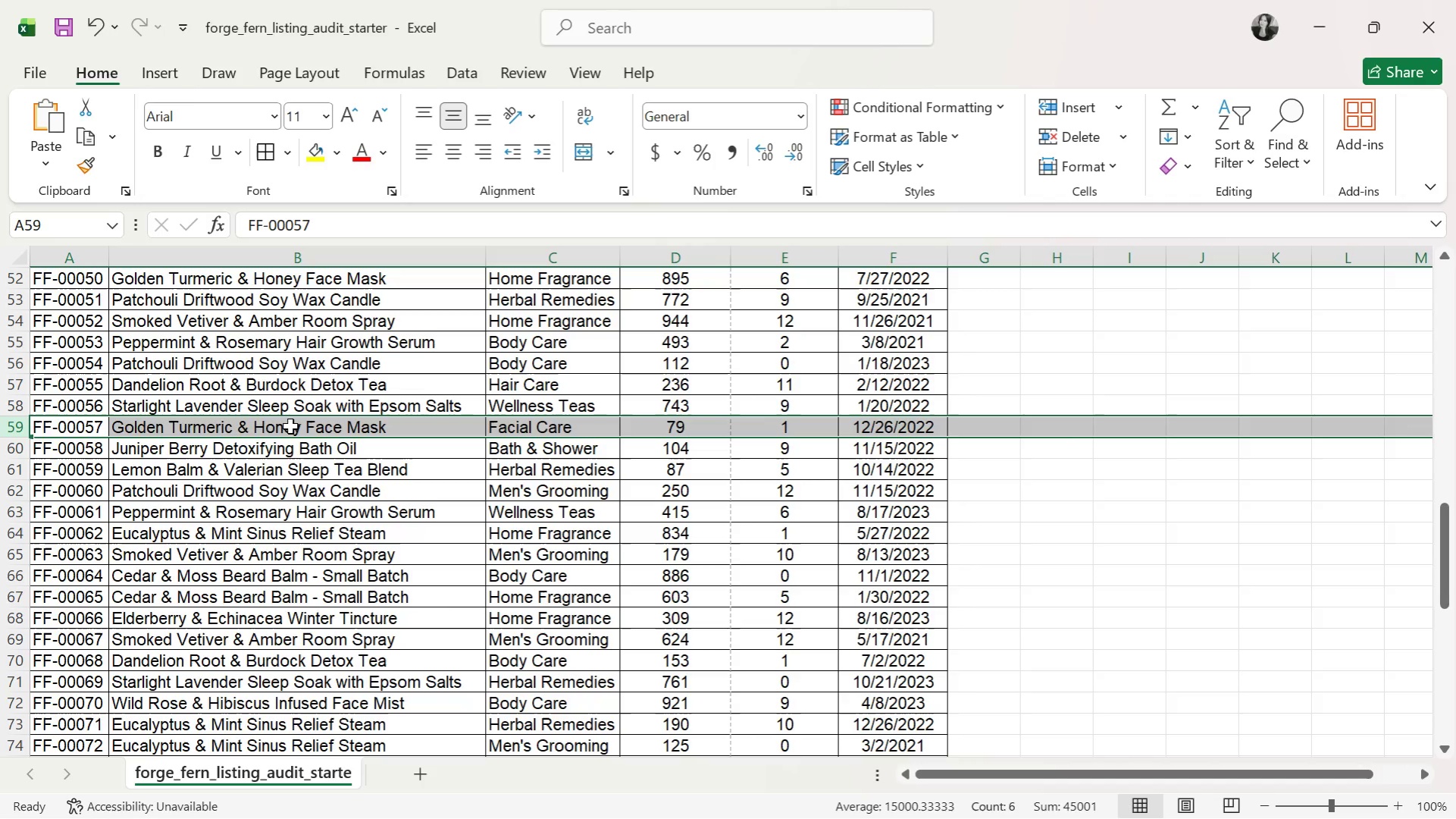 
left_click([221, 470])
 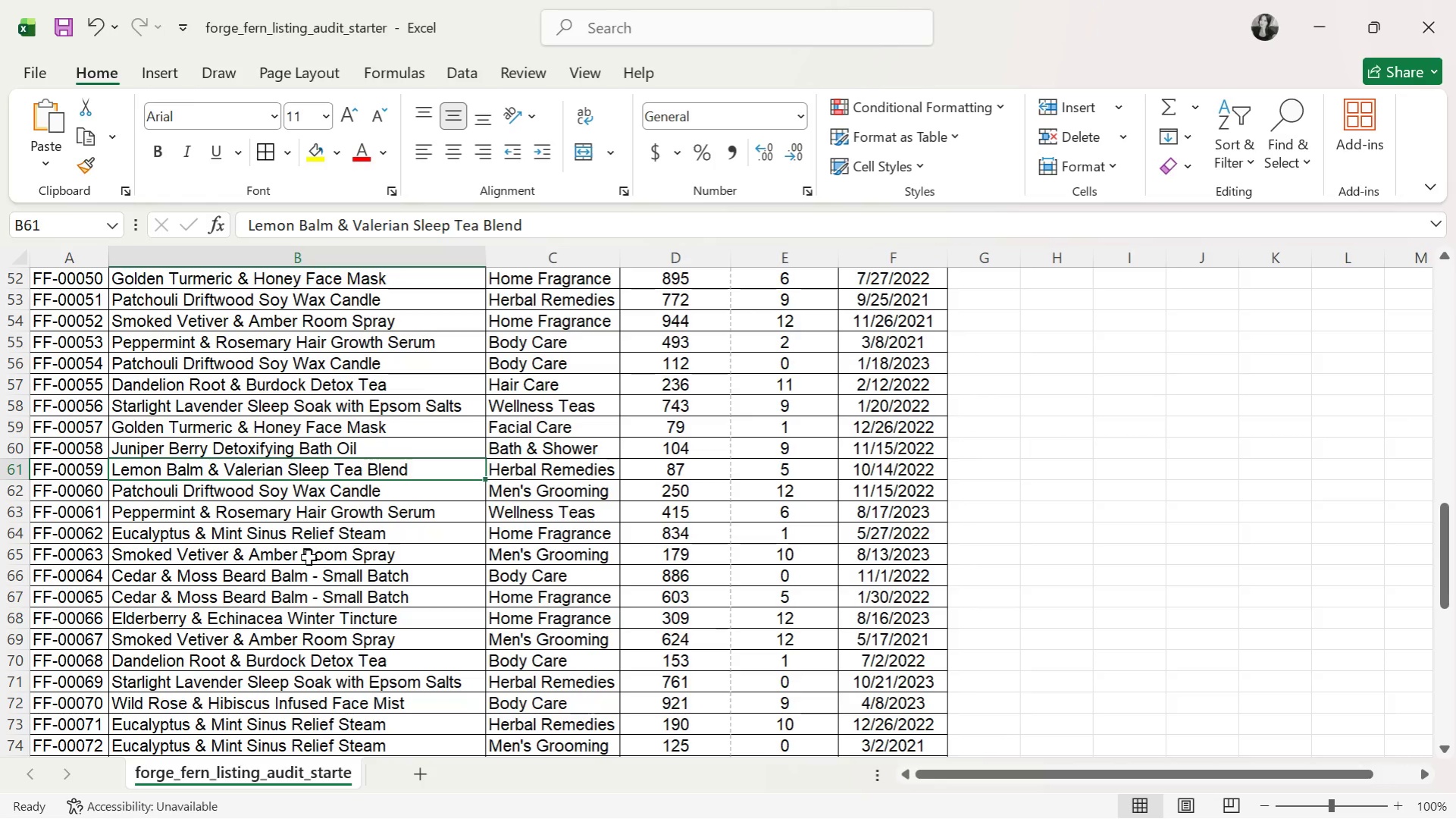 
left_click([427, 562])
 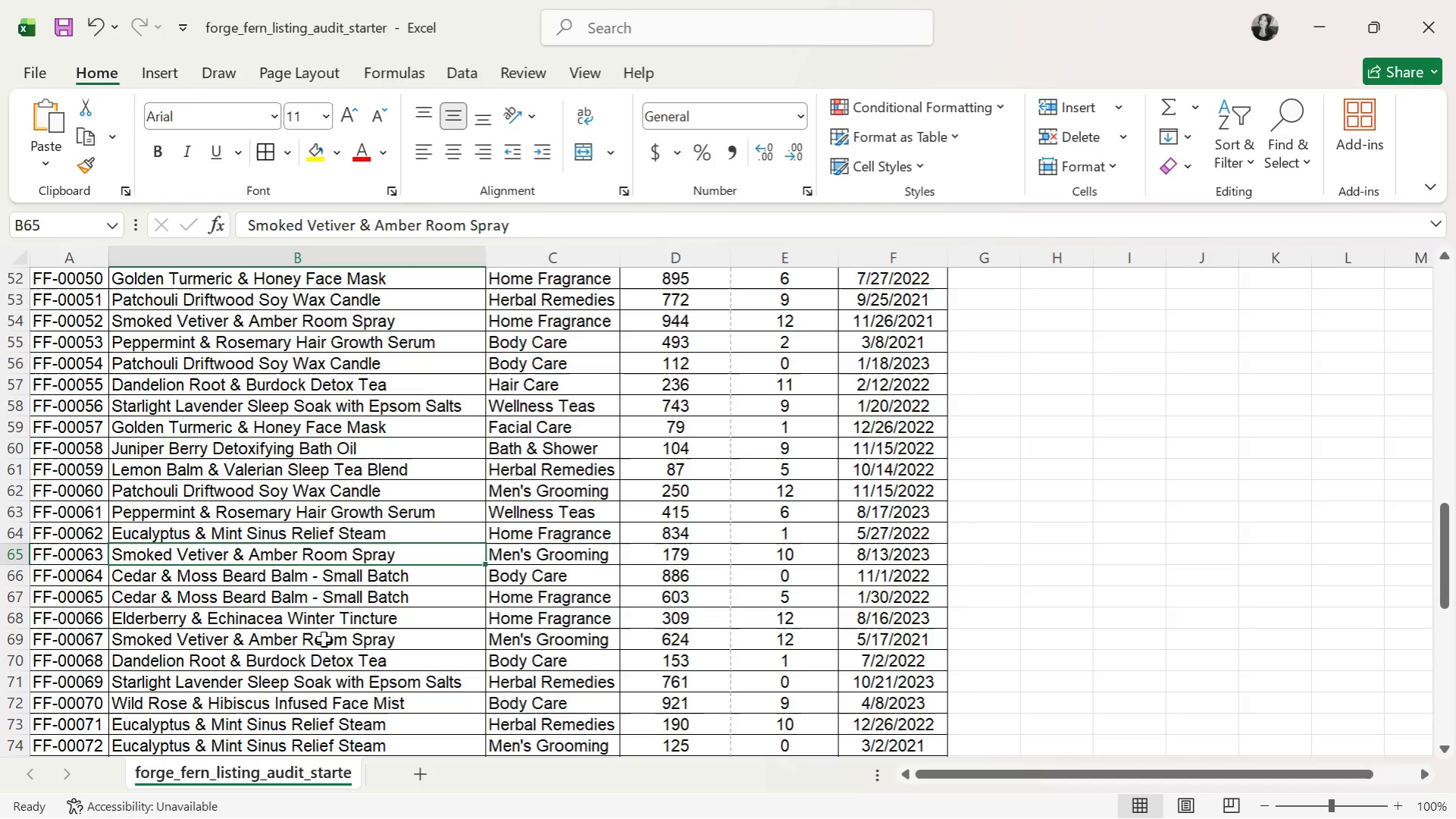 
left_click([342, 664])
 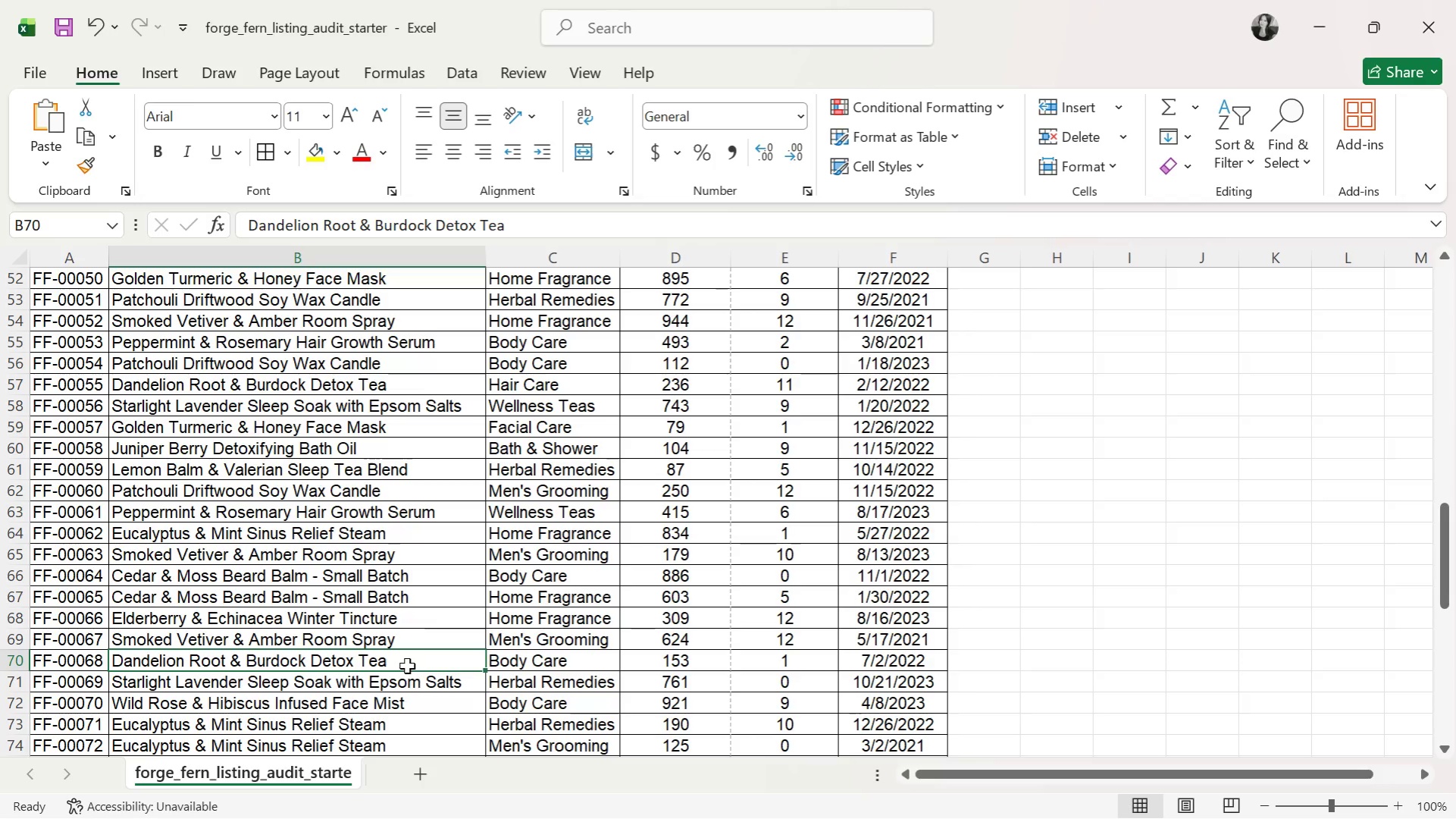 
scroll: coordinate [406, 666], scroll_direction: down, amount: 1.0
 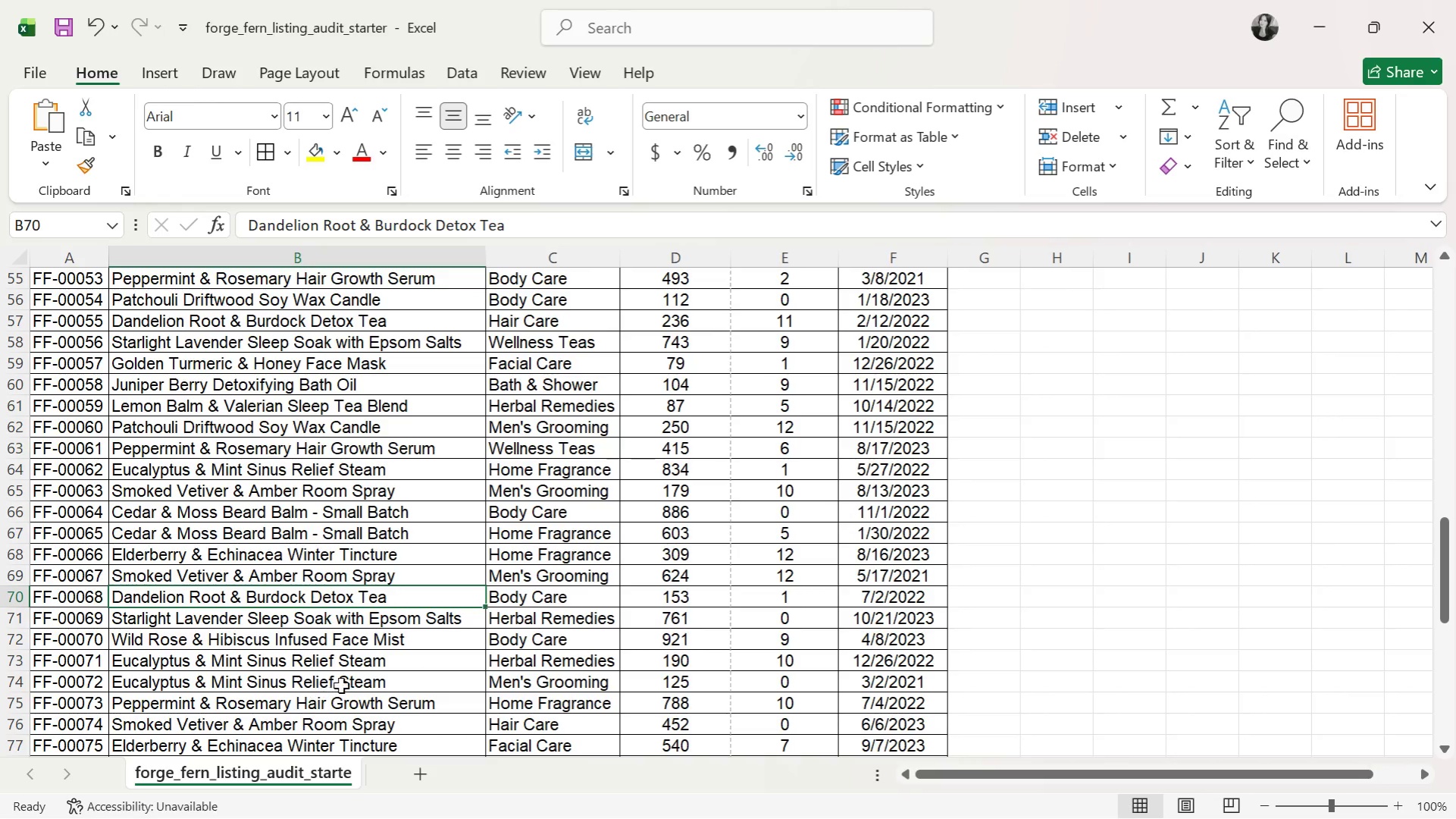 
left_click([357, 668])
 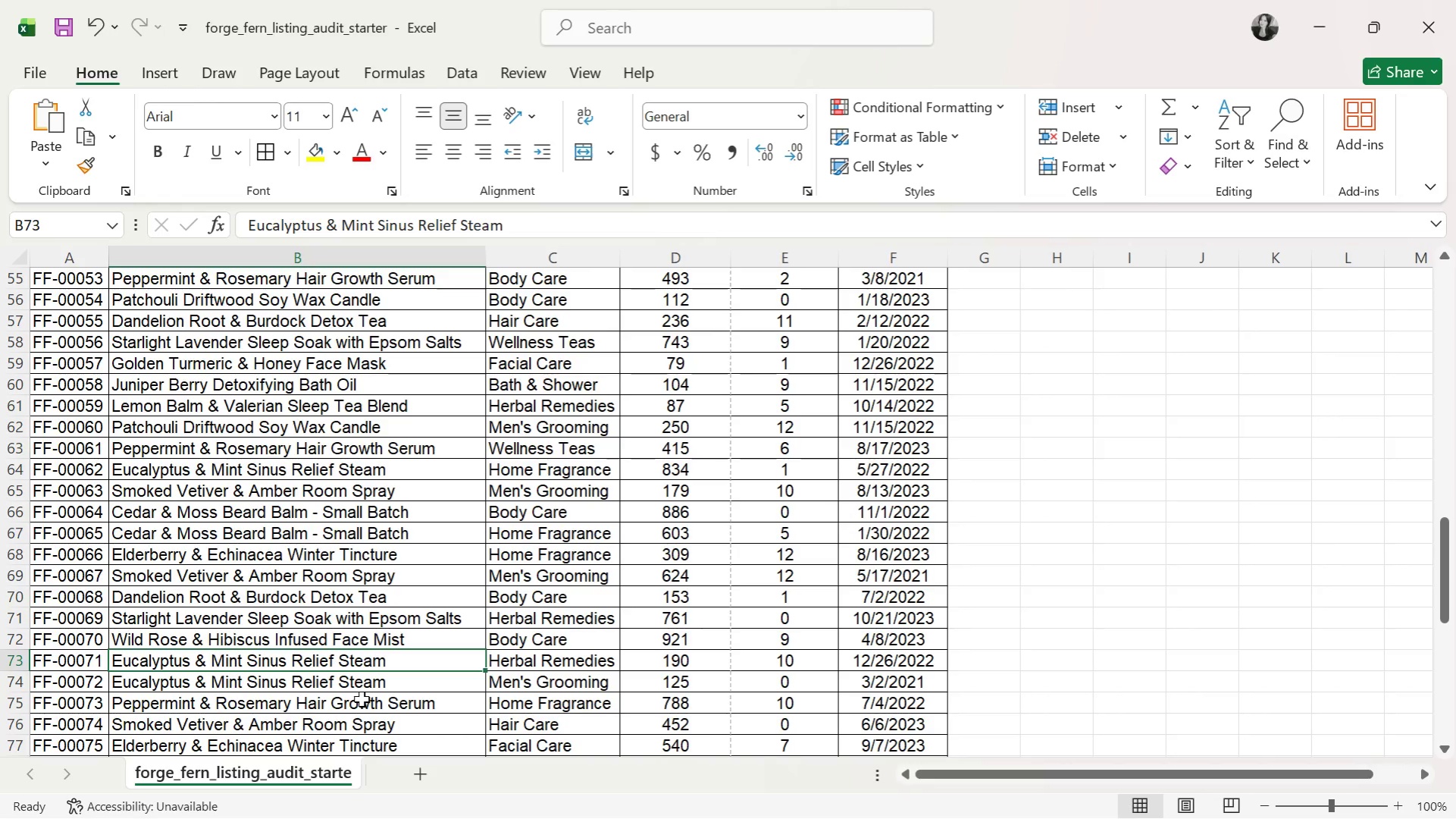 
scroll: coordinate [362, 699], scroll_direction: down, amount: 1.0
 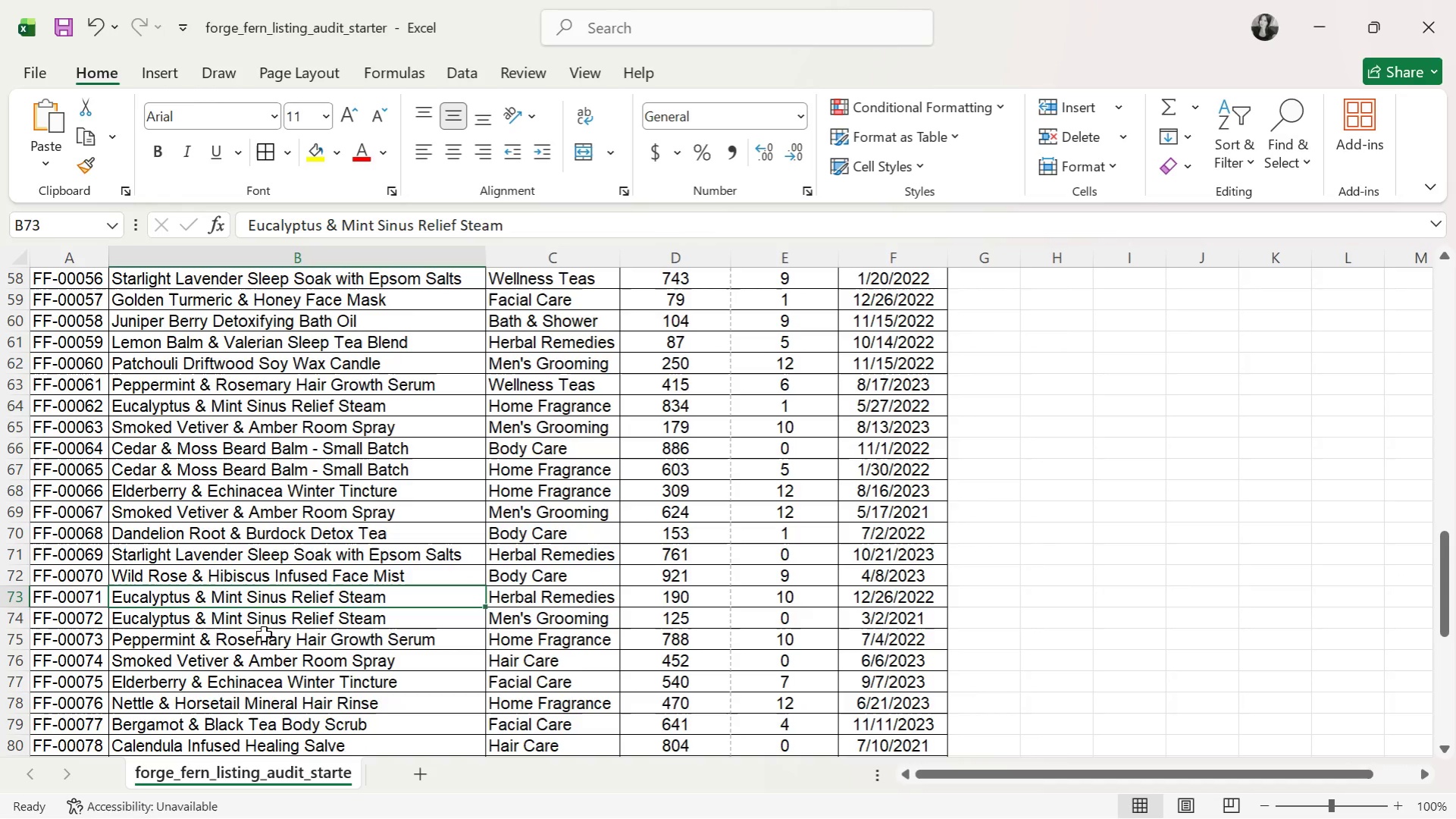 
left_click([308, 621])
 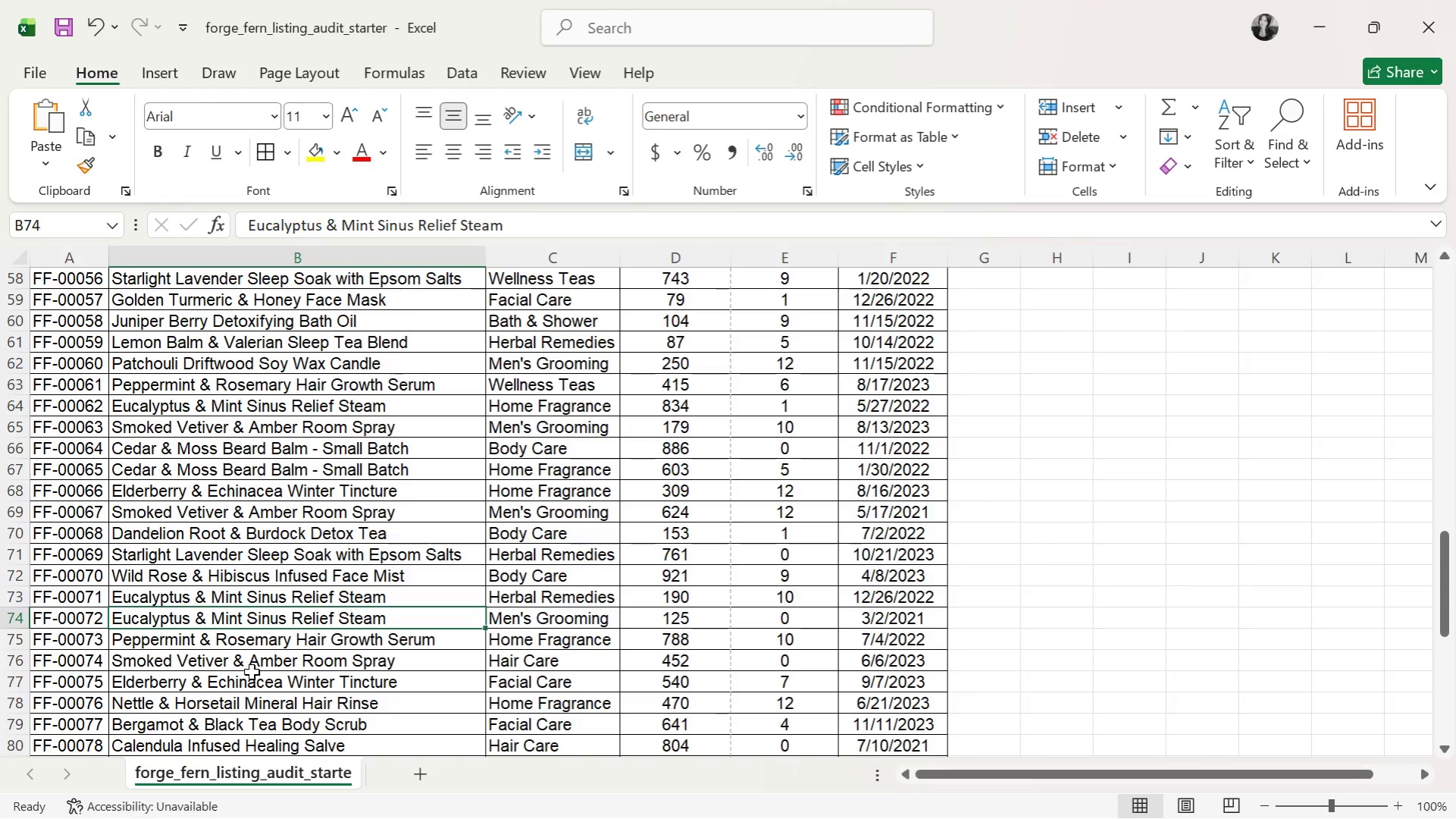 
scroll: coordinate [203, 692], scroll_direction: down, amount: 2.0
 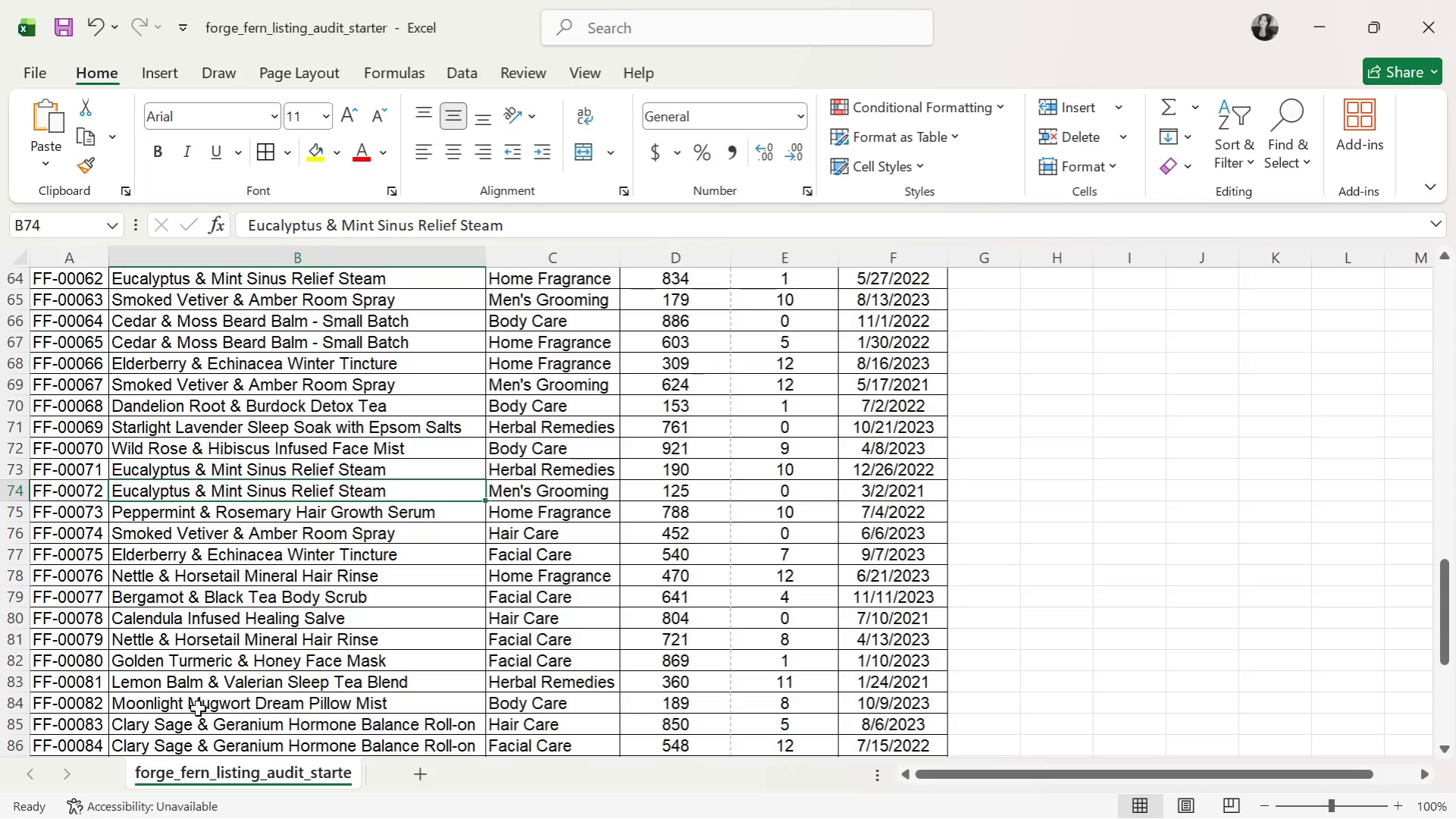 
left_click([198, 708])
 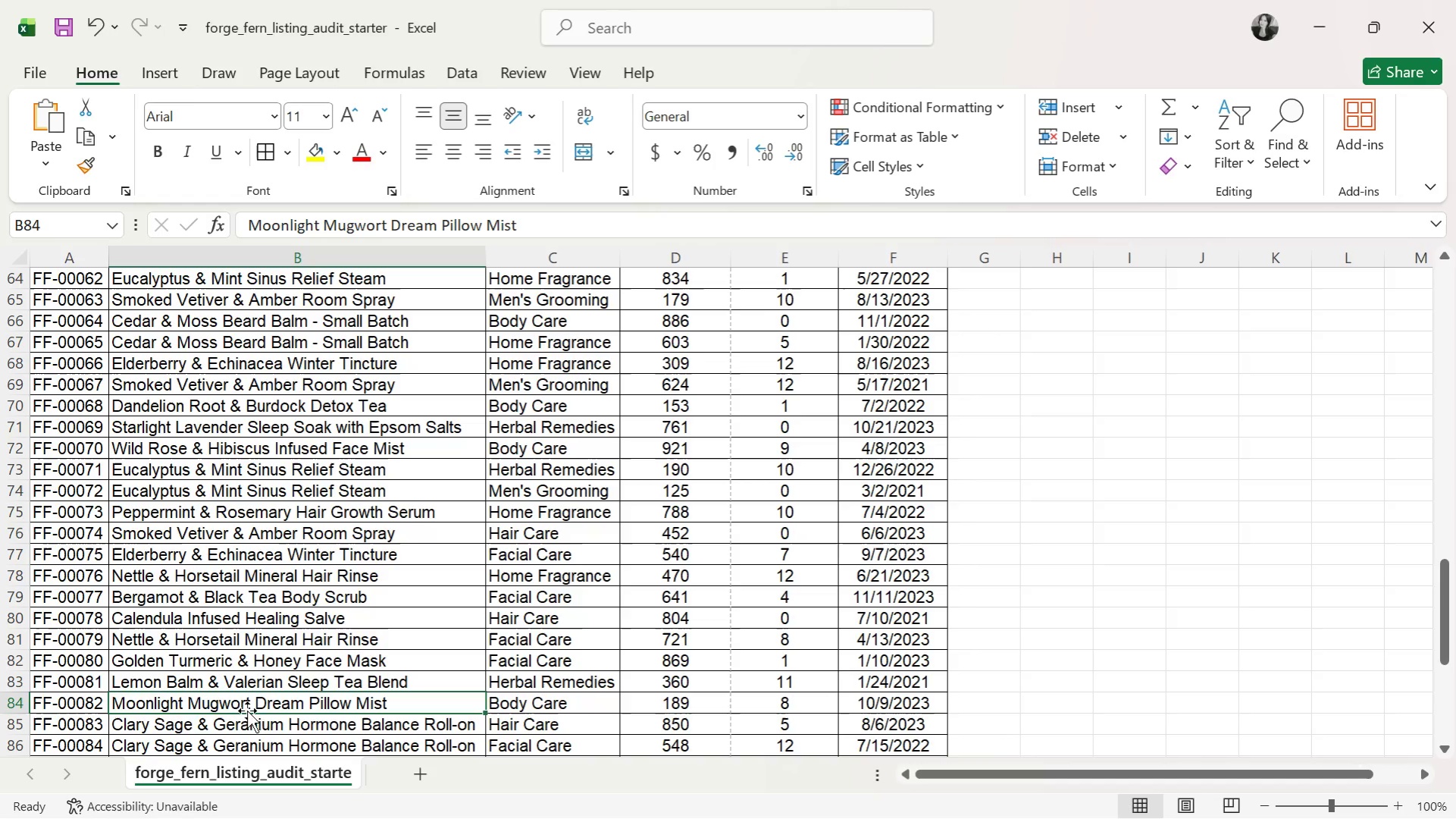 
scroll: coordinate [318, 707], scroll_direction: down, amount: 2.0
 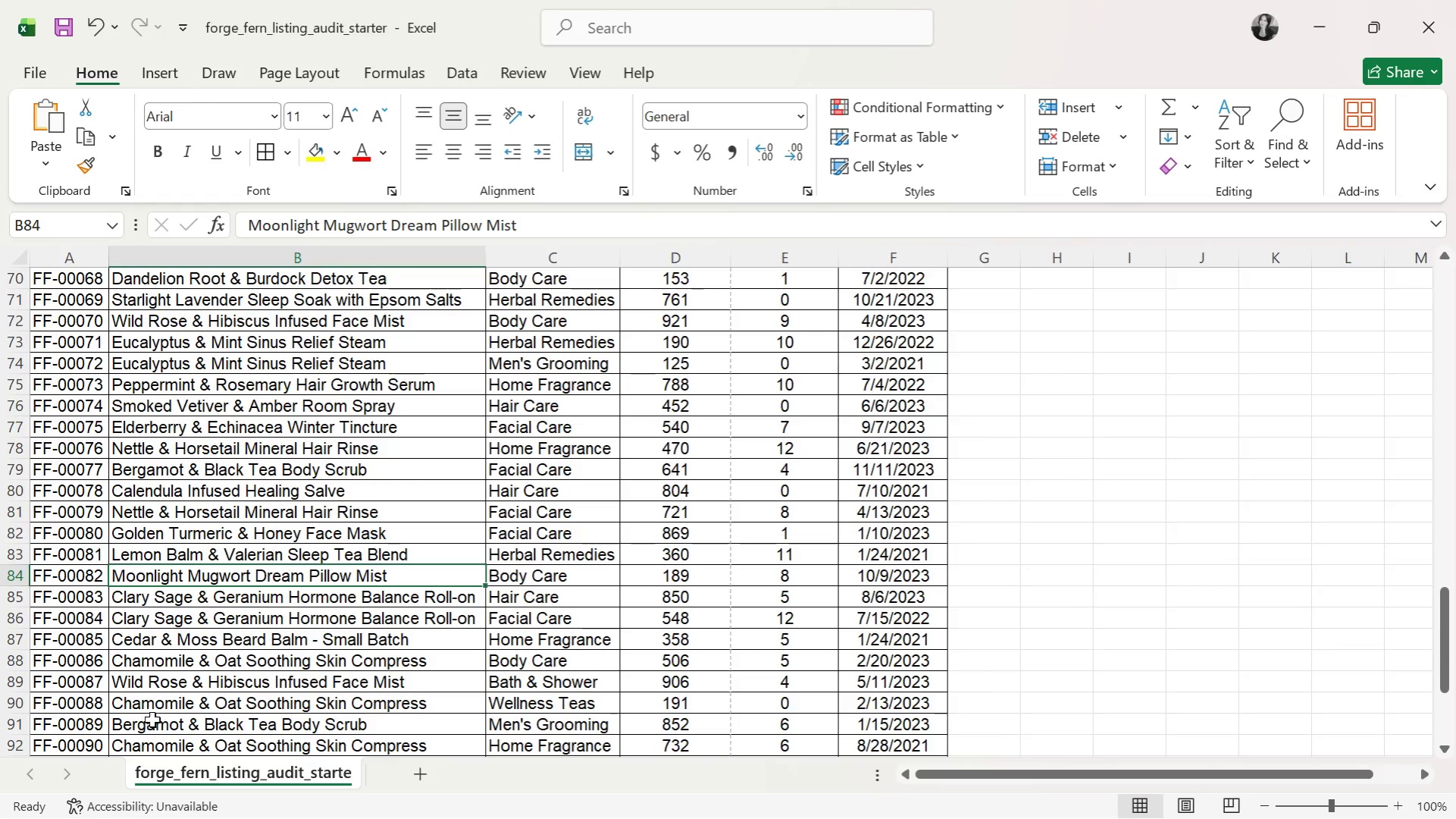 
left_click([252, 708])
 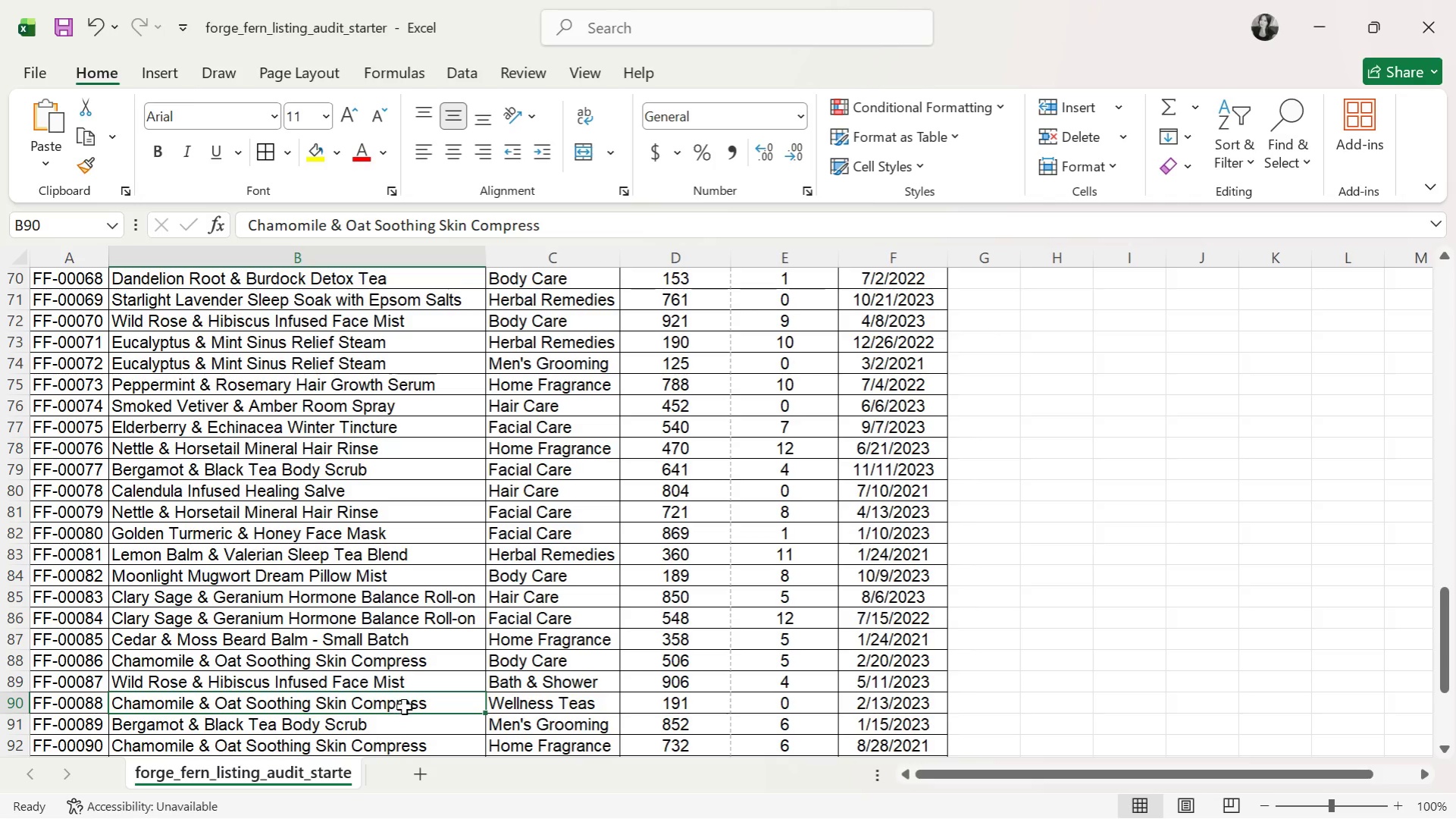 
scroll: coordinate [349, 711], scroll_direction: down, amount: 3.0
 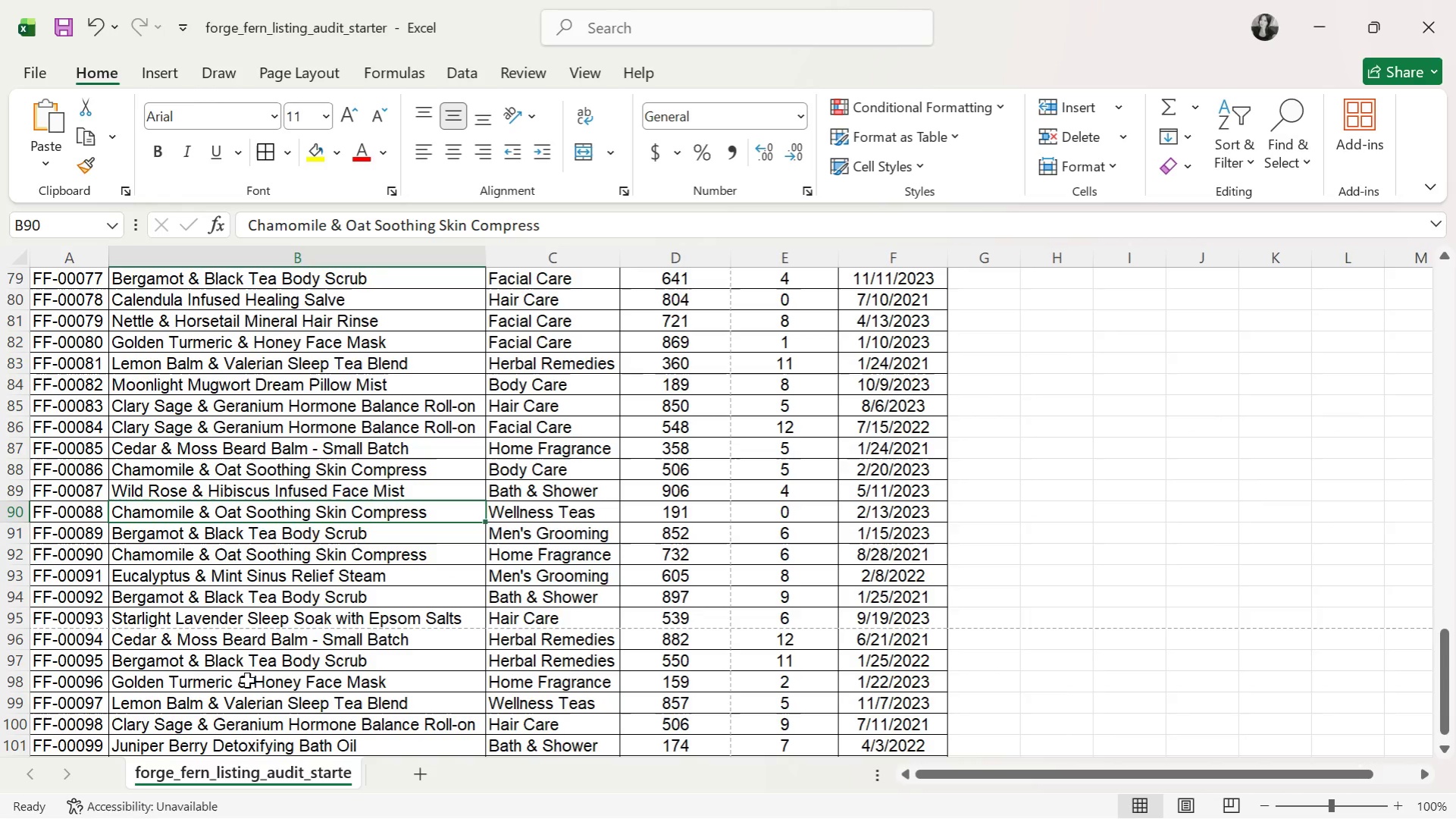 
left_click([225, 678])
 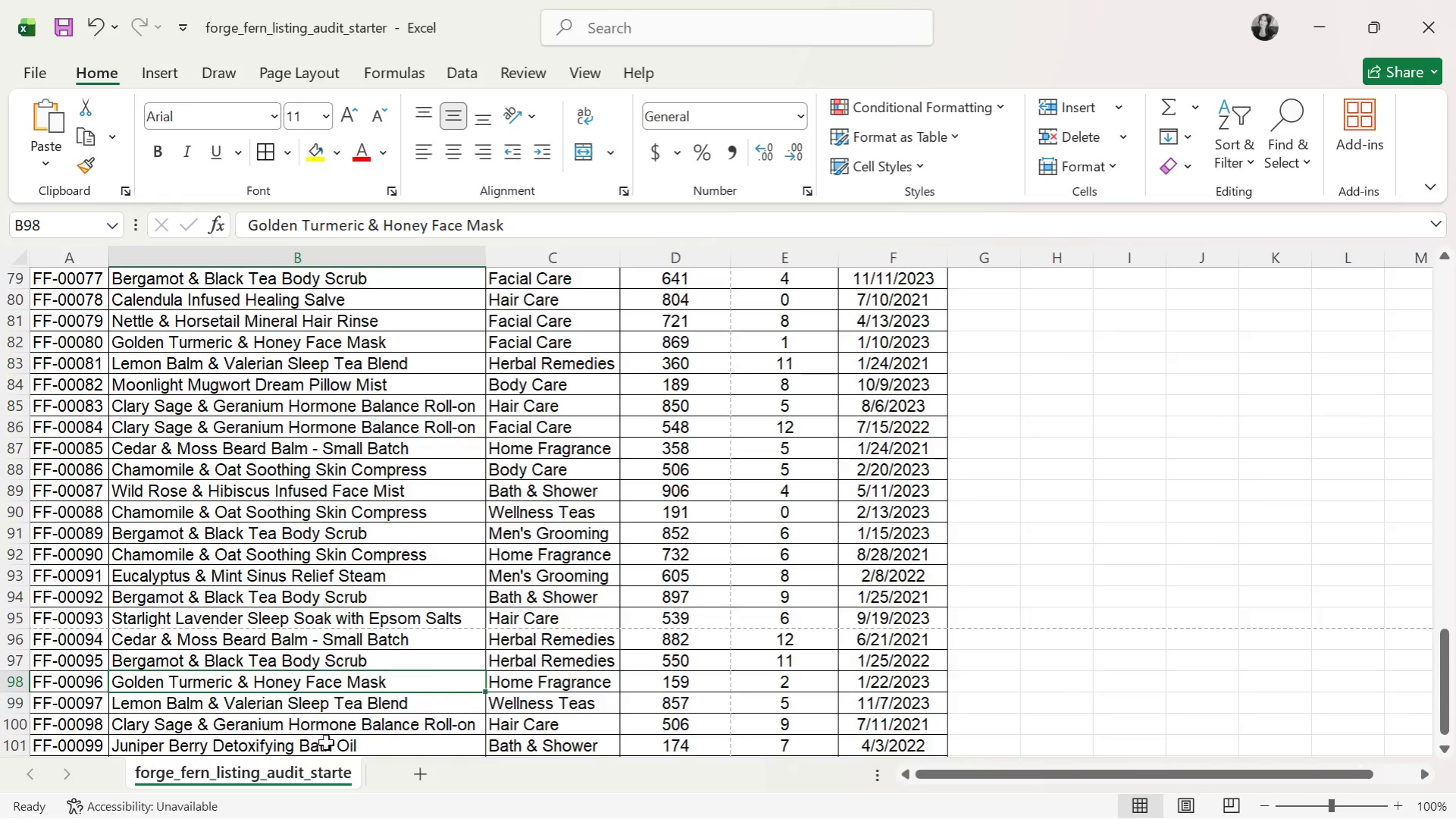 
scroll: coordinate [366, 748], scroll_direction: down, amount: 1.0
 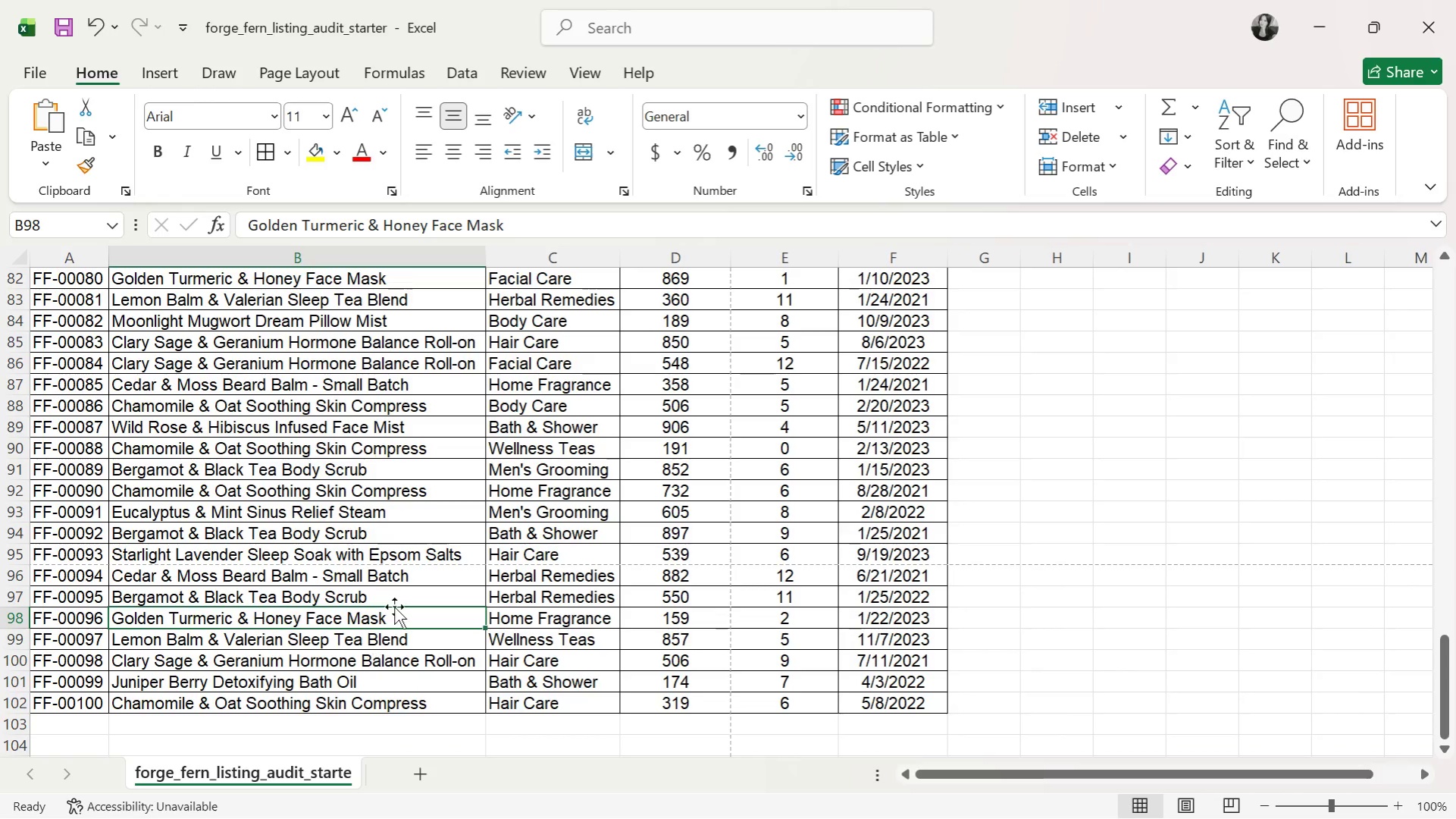 
scroll: coordinate [293, 513], scroll_direction: up, amount: 36.0
 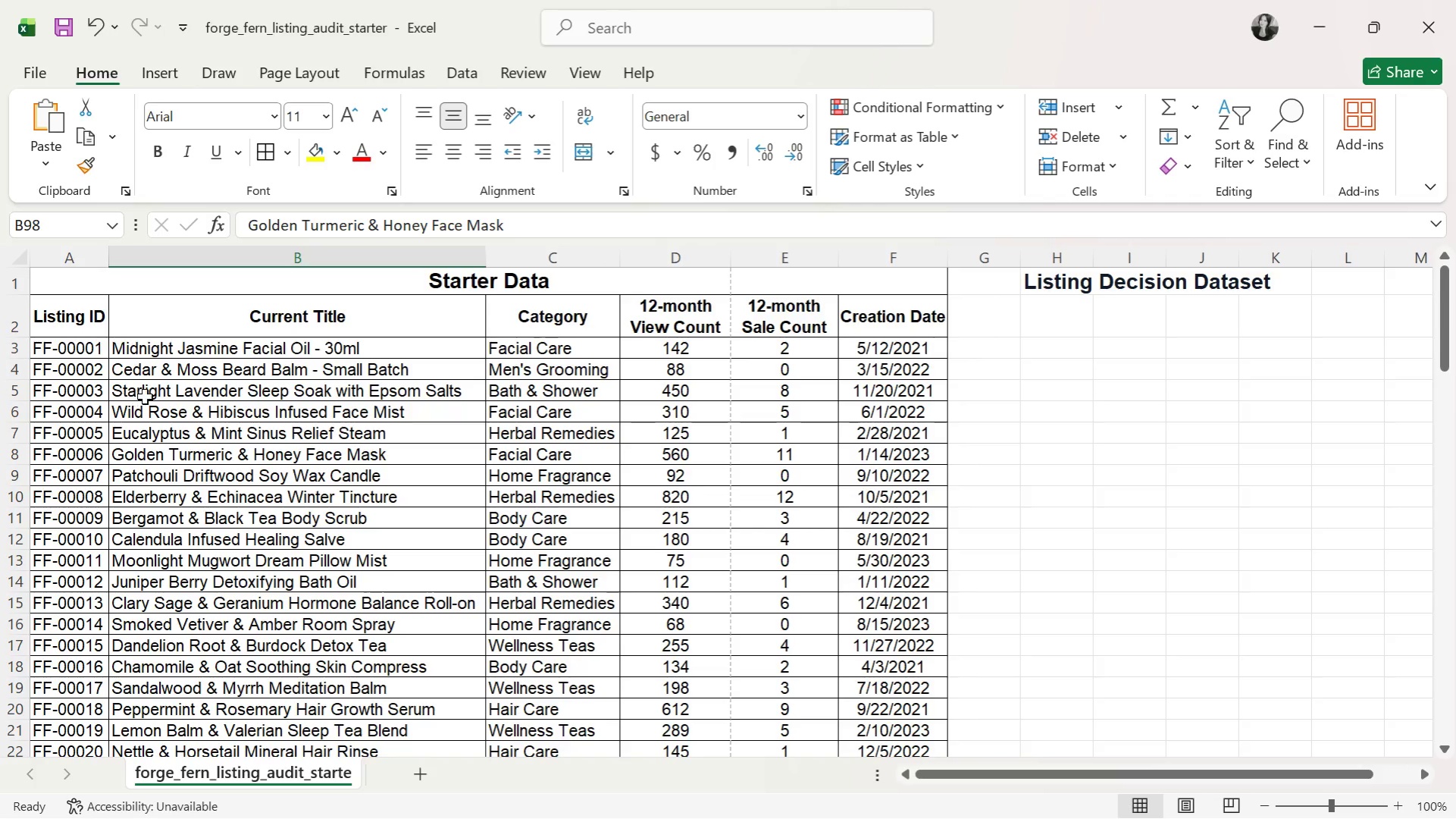 
left_click([233, 372])
 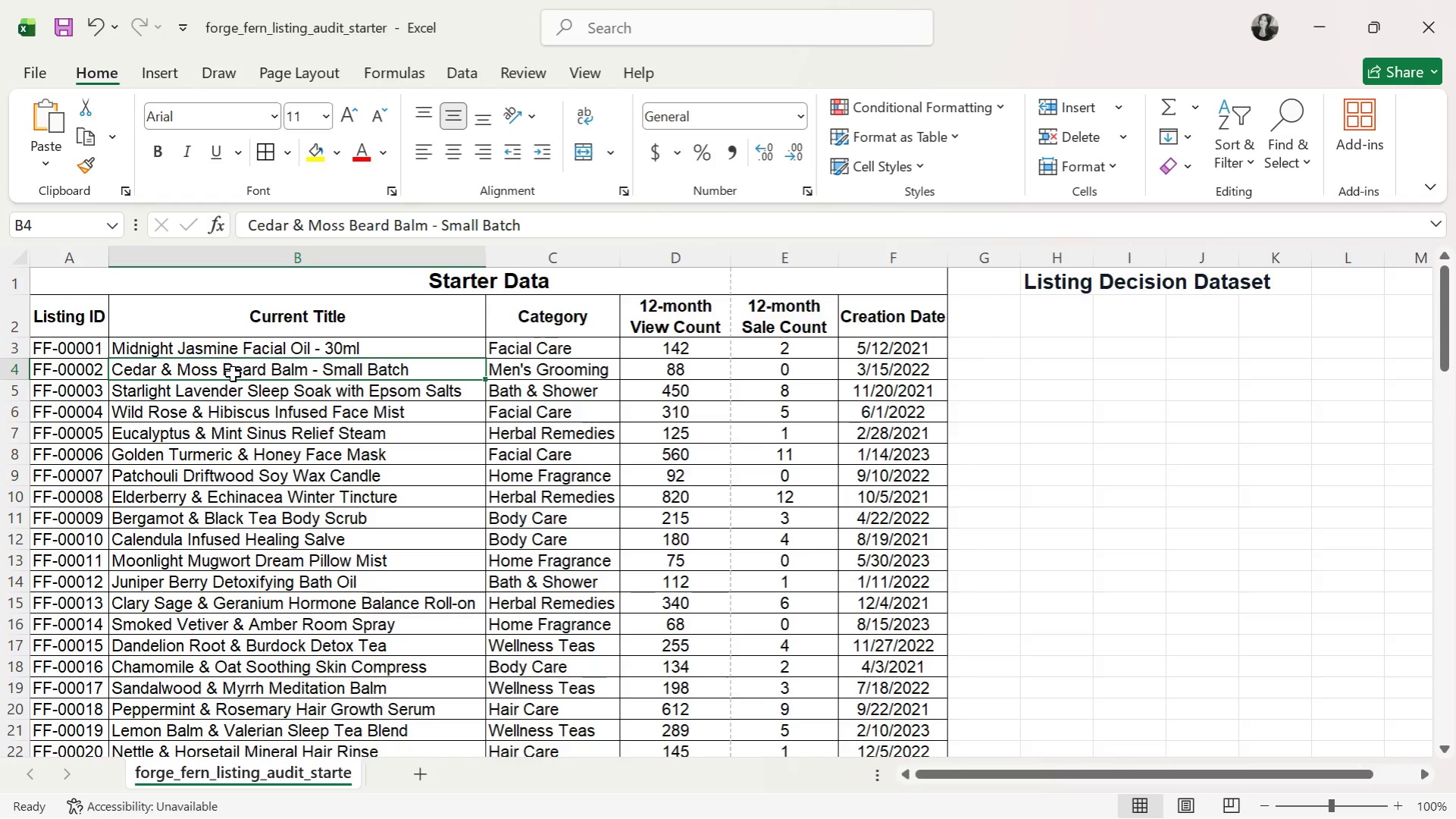 
wait(40.38)
 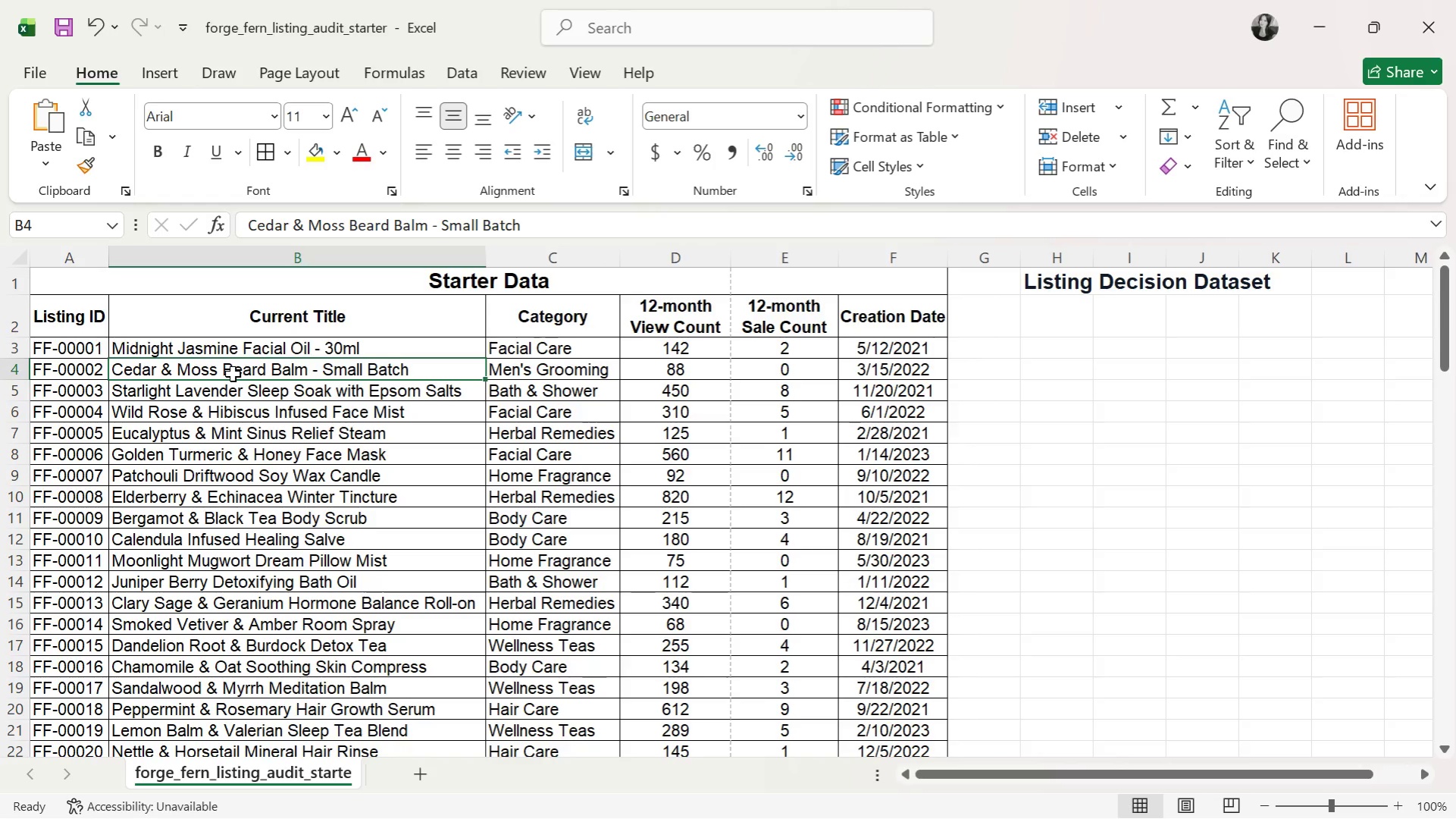 
left_click([1079, 318])
 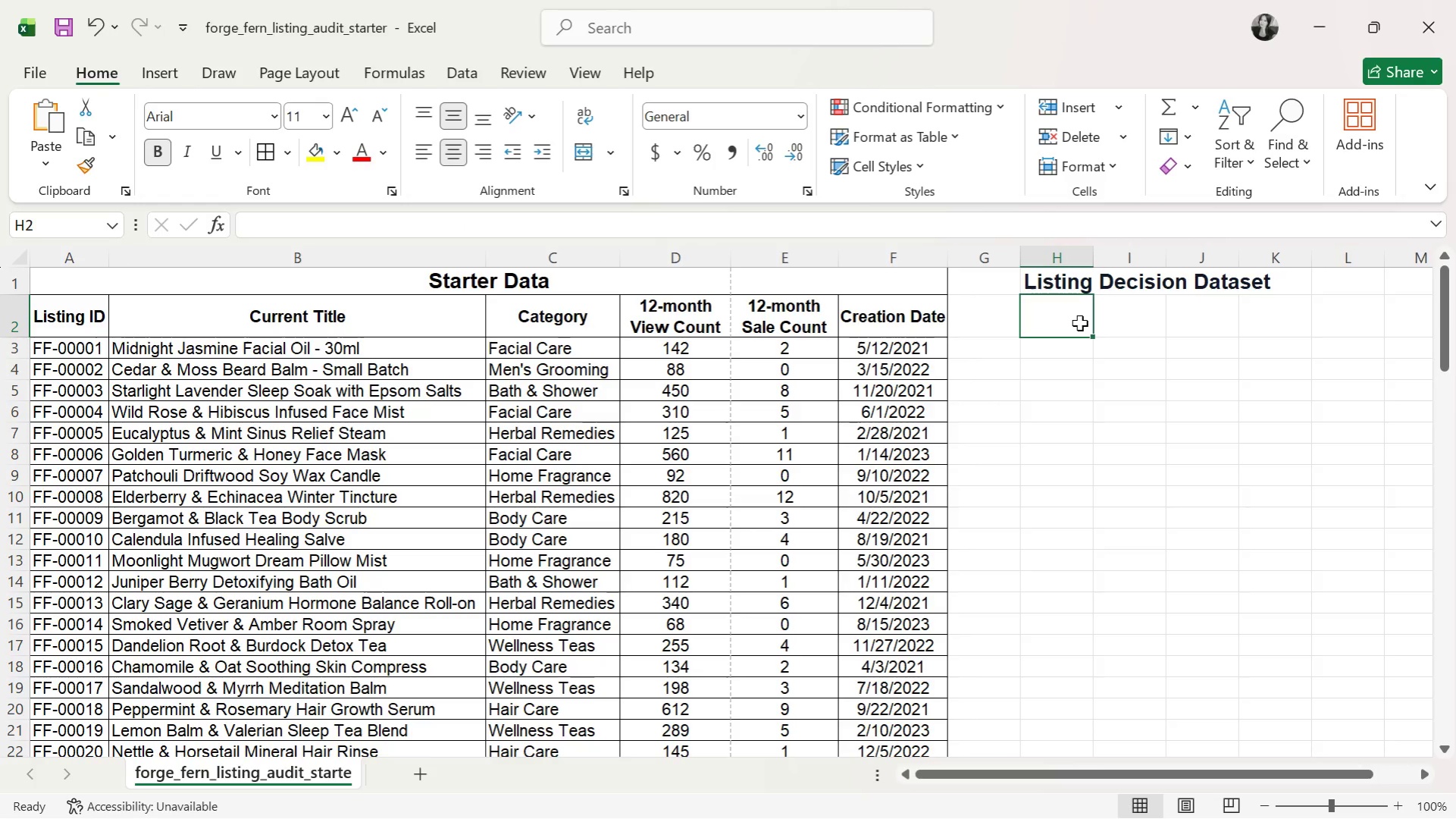 
type(Listing ID)
 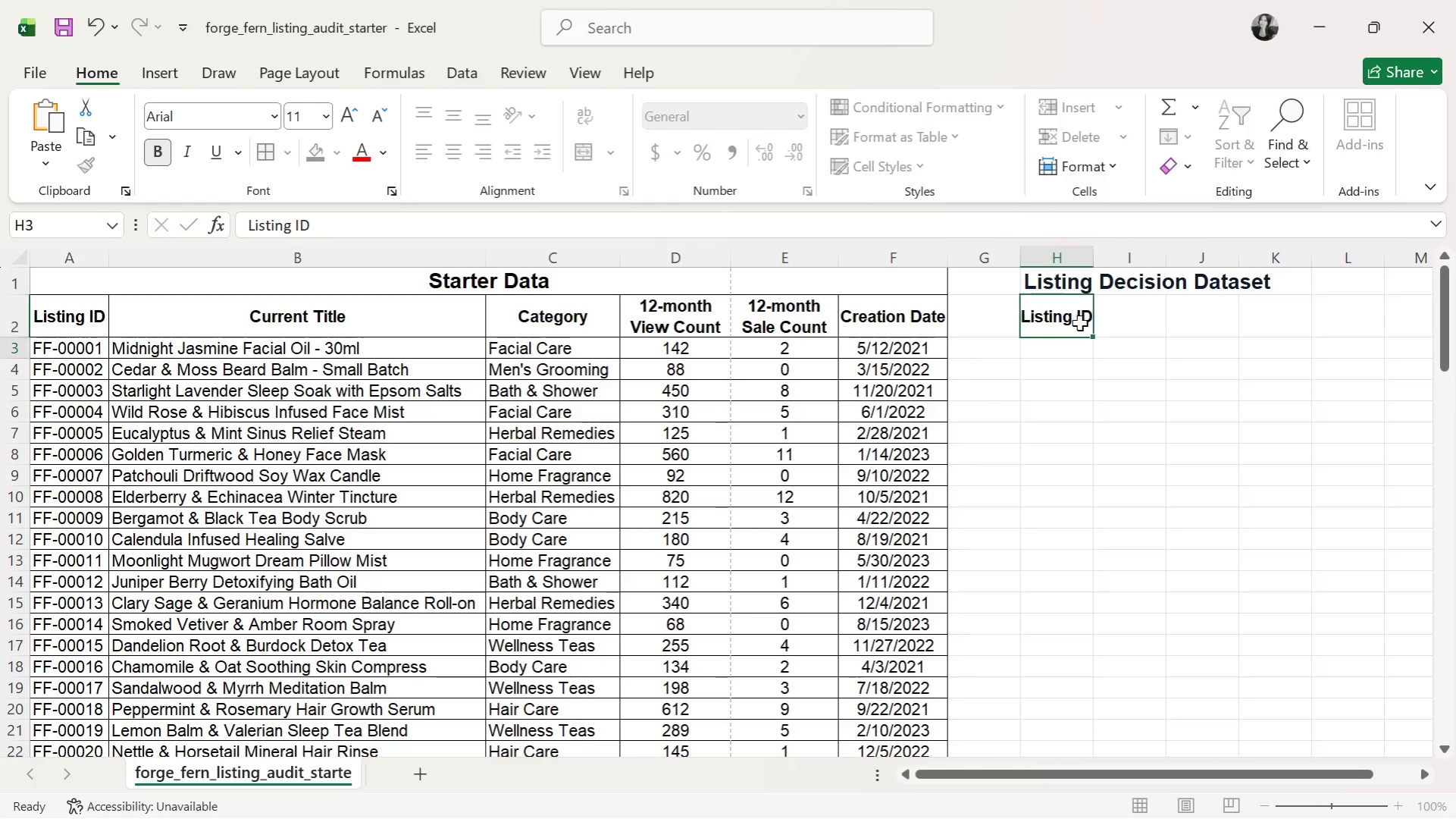 
key(Enter)
 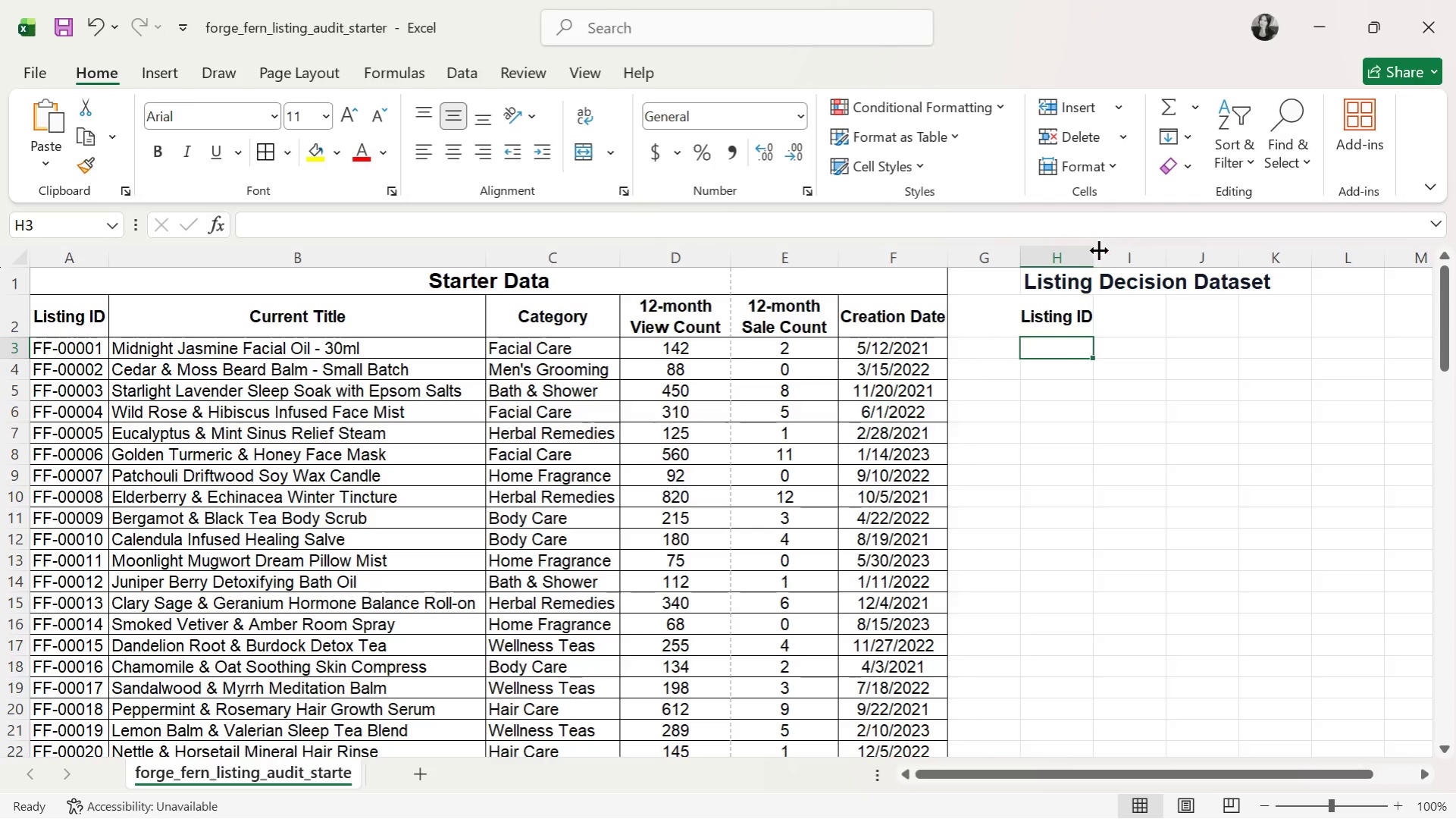 
double_click([1093, 256])
 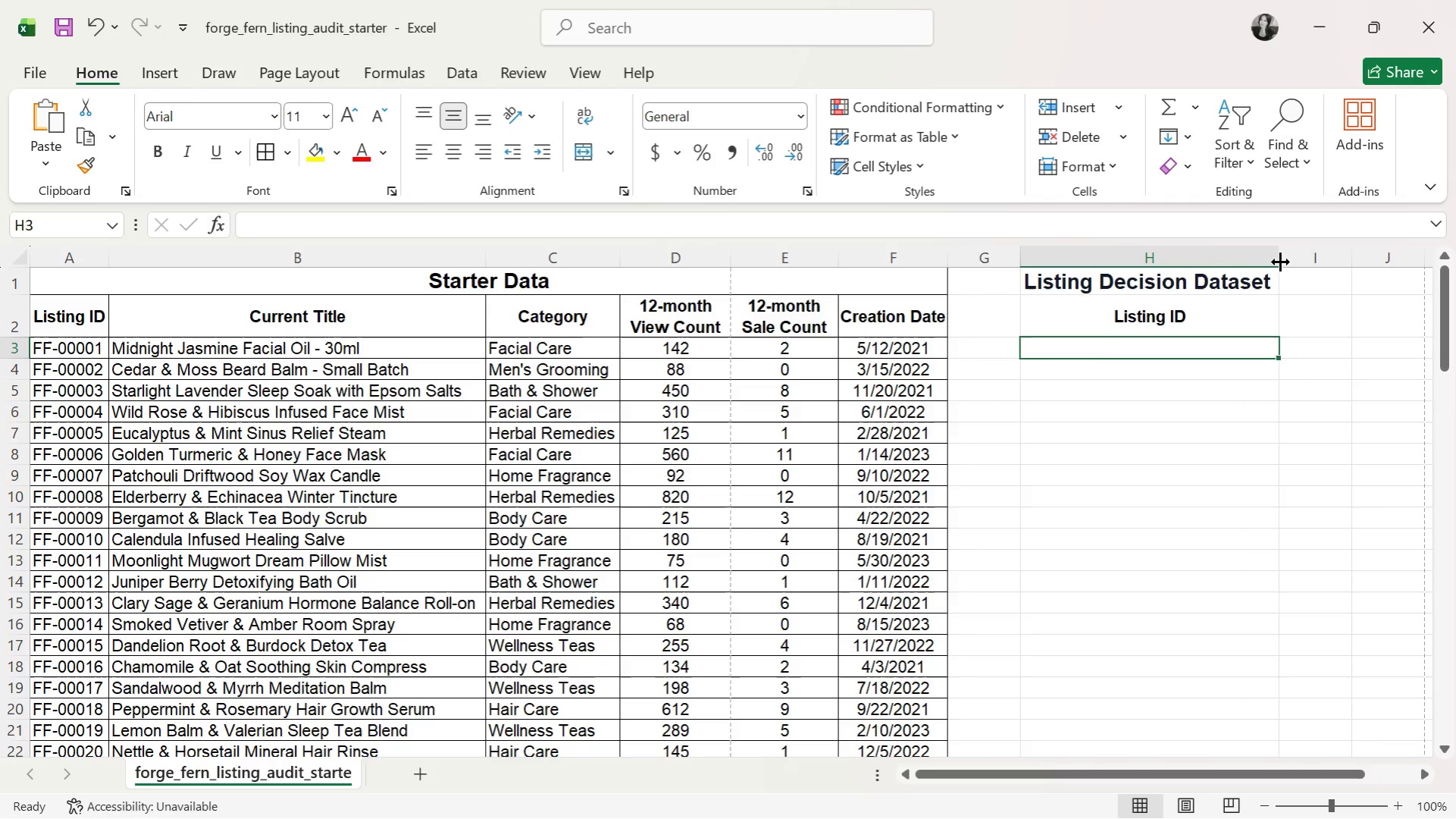 
left_click_drag(start_coordinate=[1279, 259], to_coordinate=[1153, 269])
 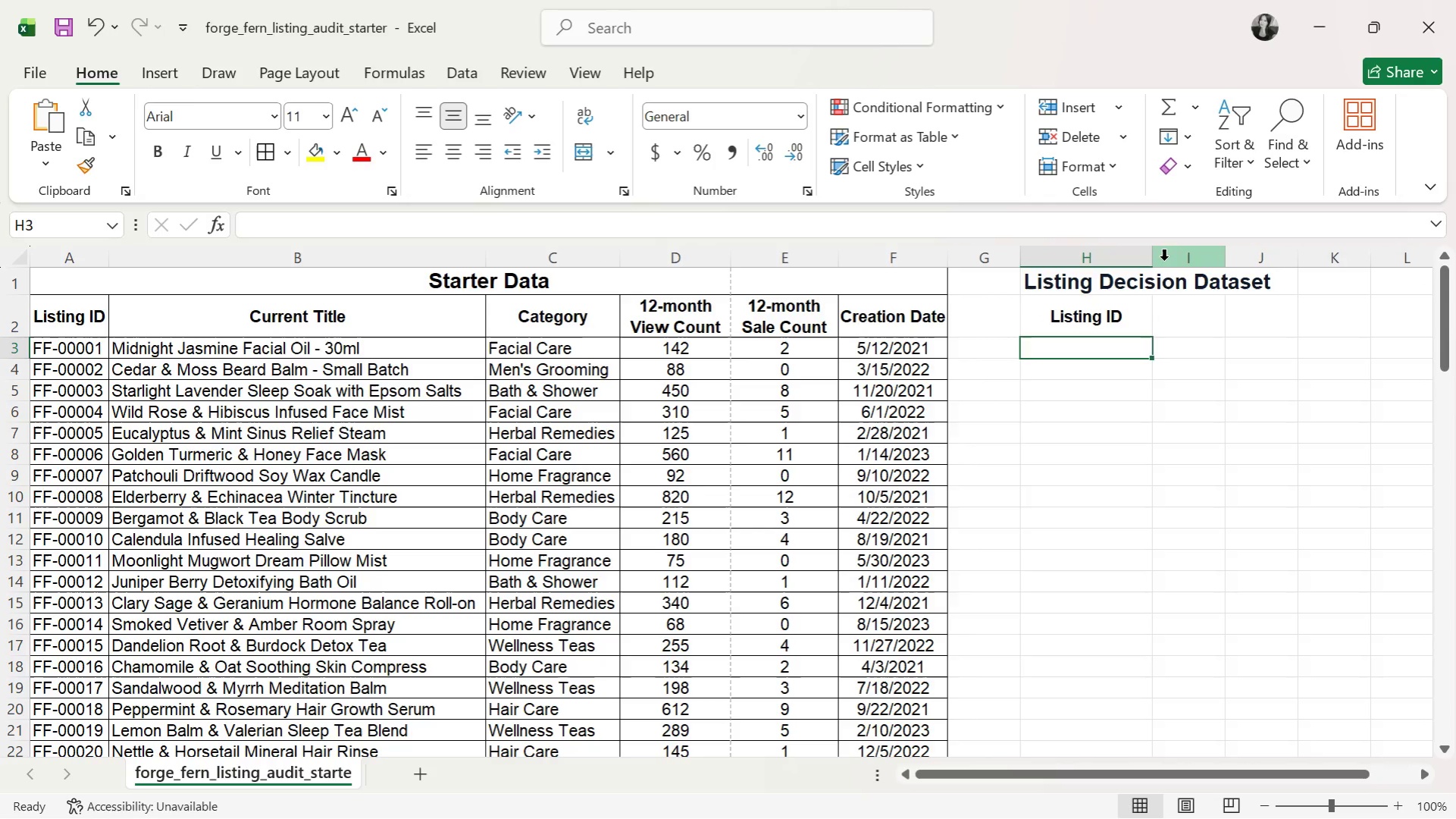 
left_click_drag(start_coordinate=[1151, 256], to_coordinate=[1109, 253])
 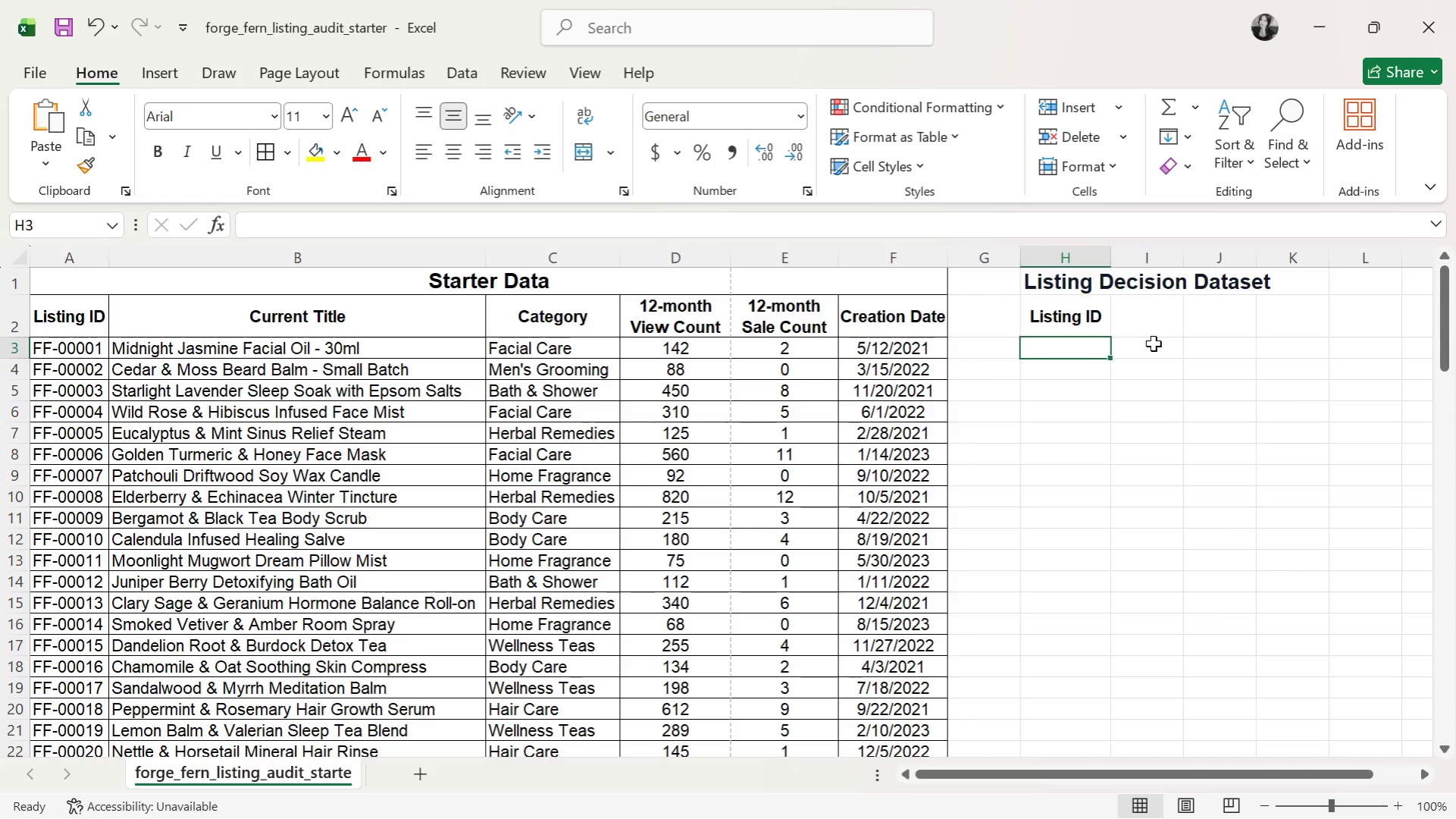 
left_click([1152, 331])
 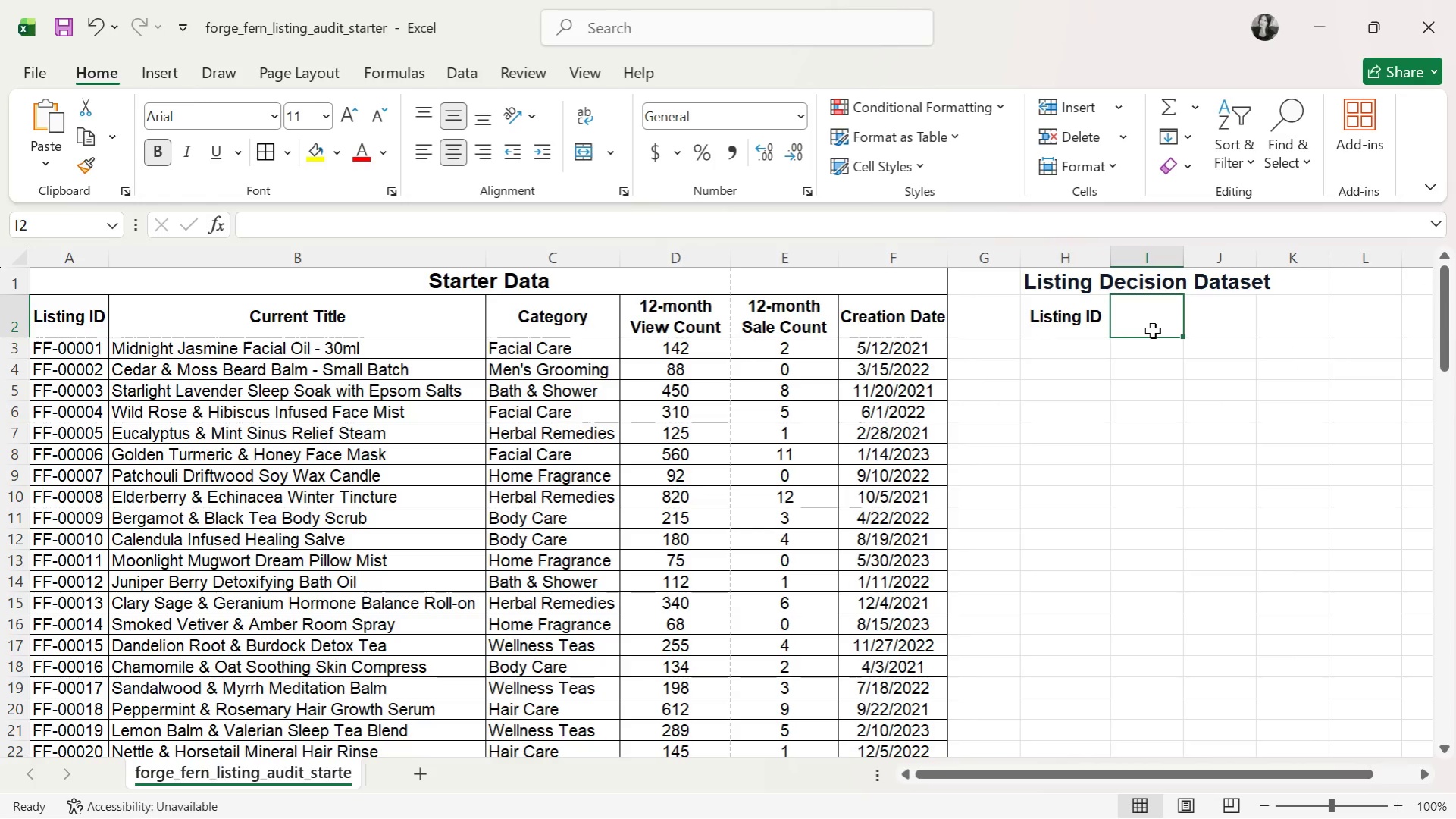 
type(t)
key(Backspace)
type(Title)
 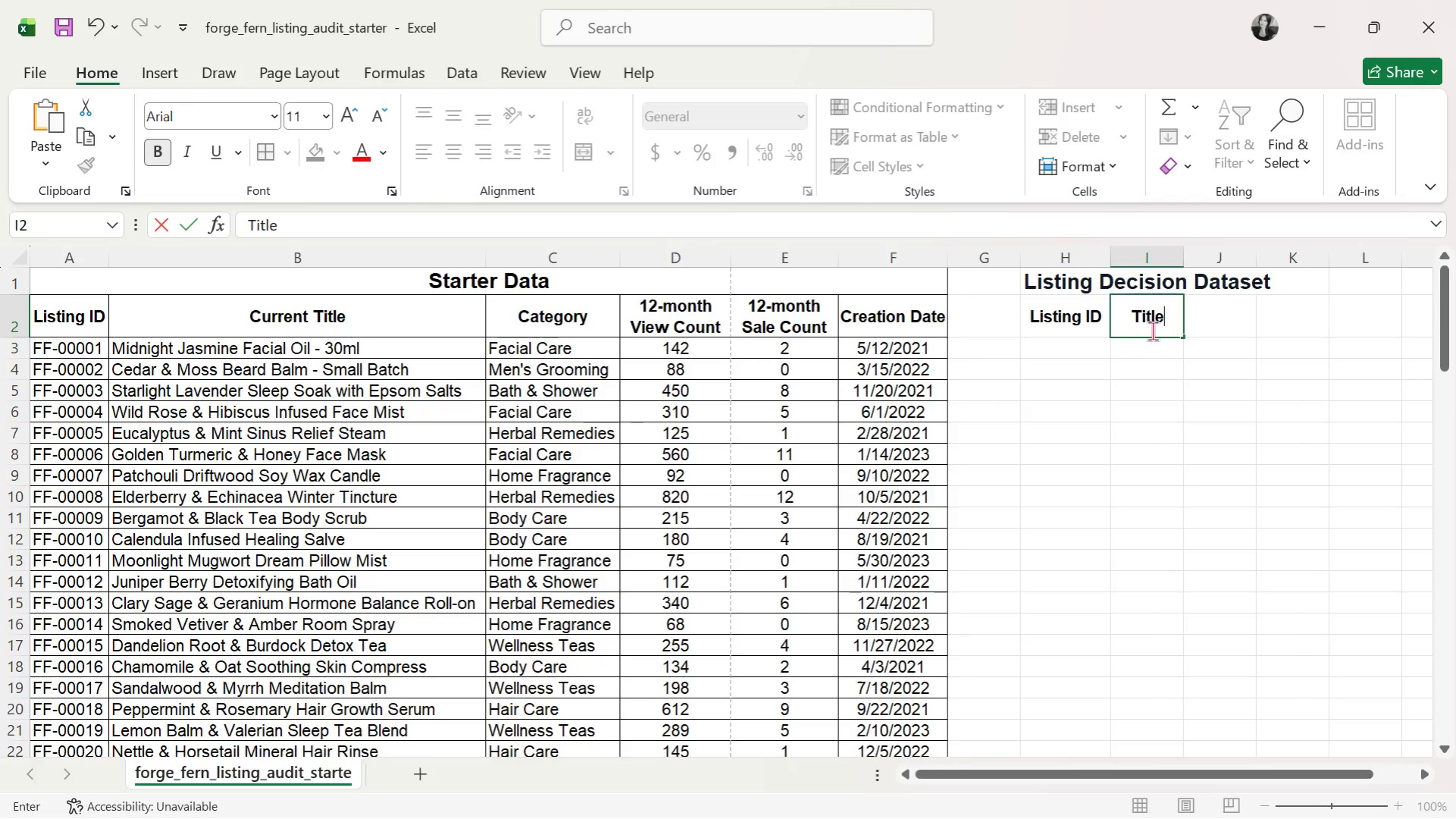 
key(ArrowRight)
 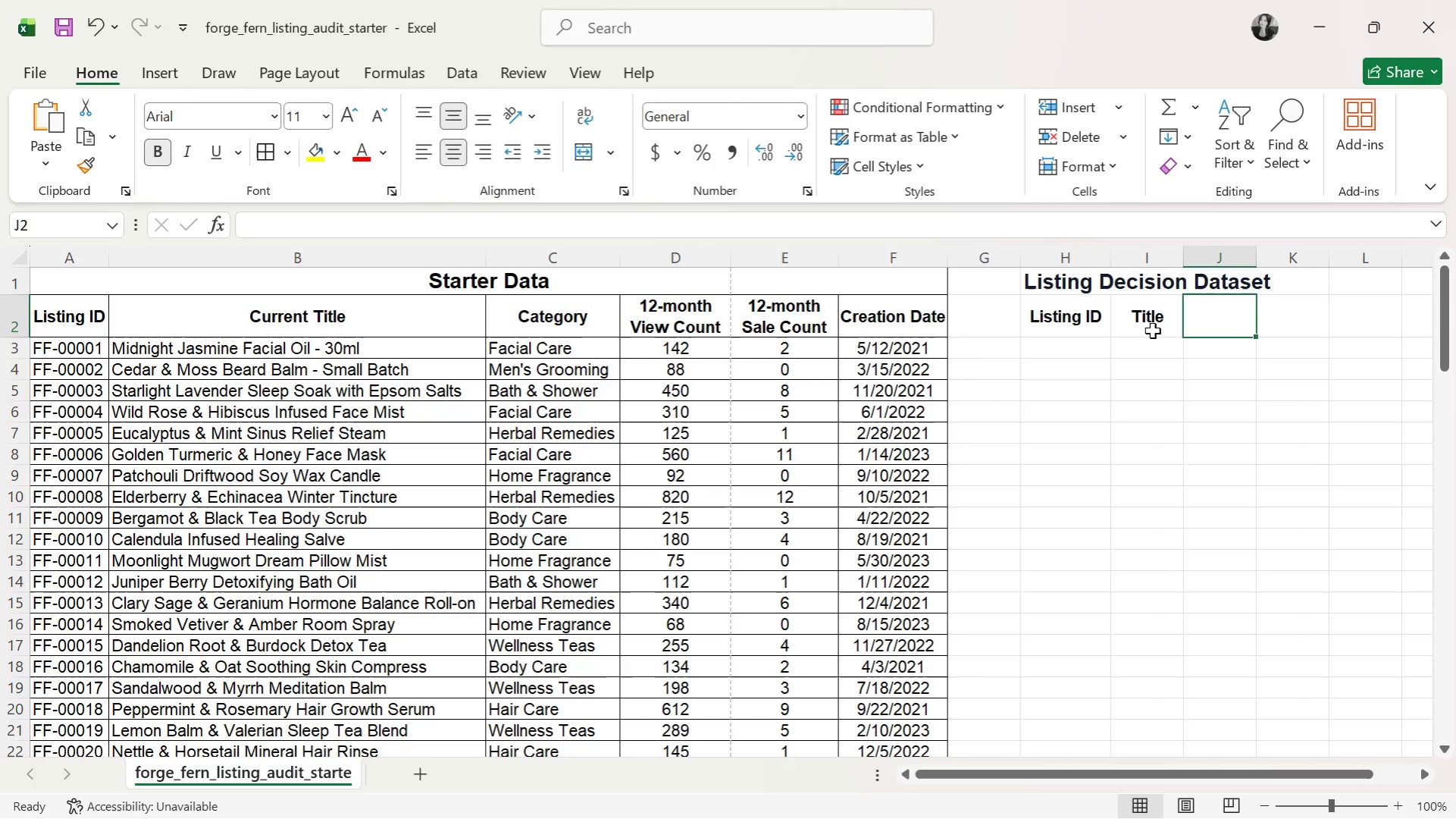 
type(Category)
 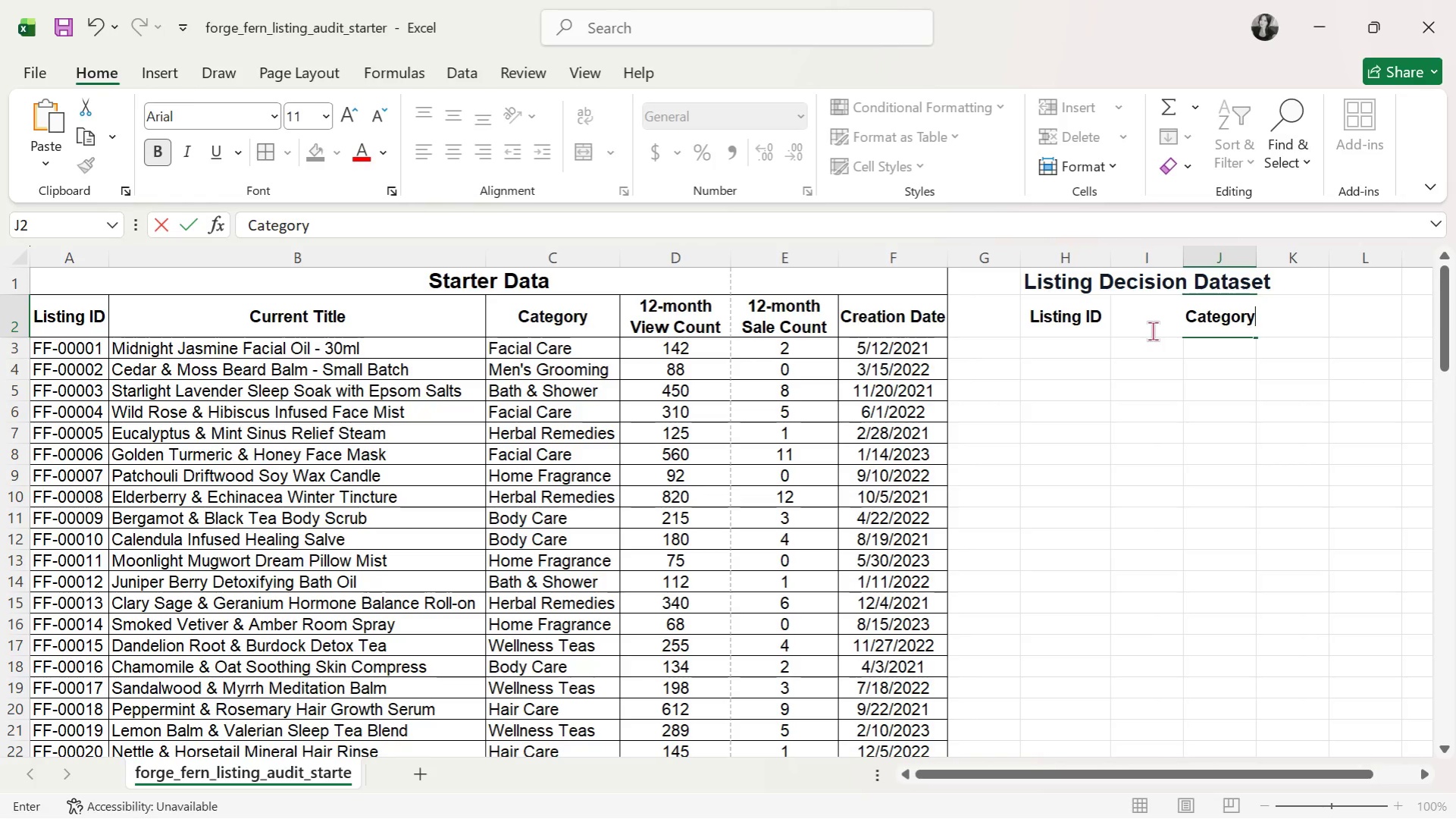 
key(ArrowRight)
 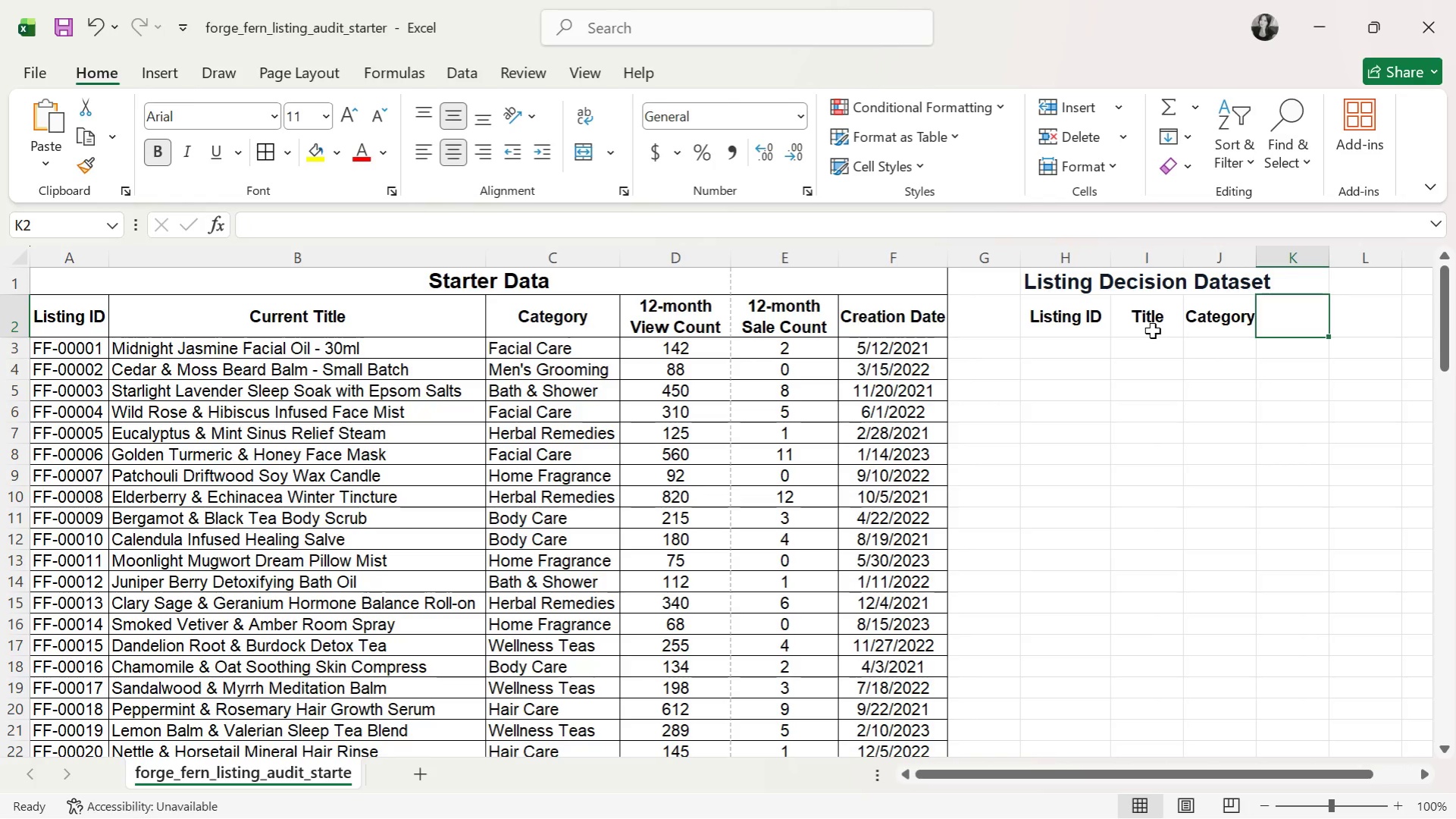 
type(Demand)
 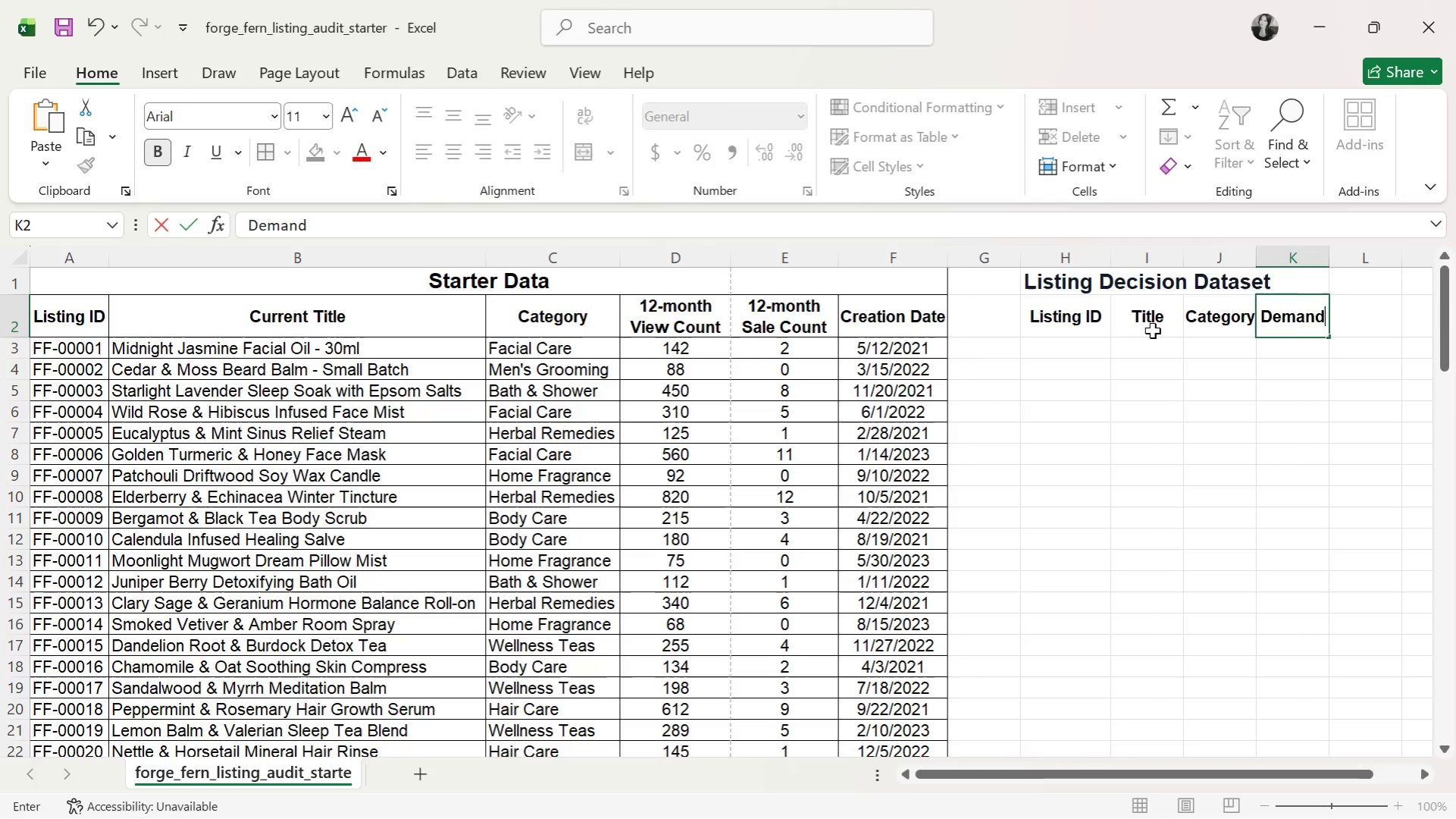 
key(ArrowRight)
 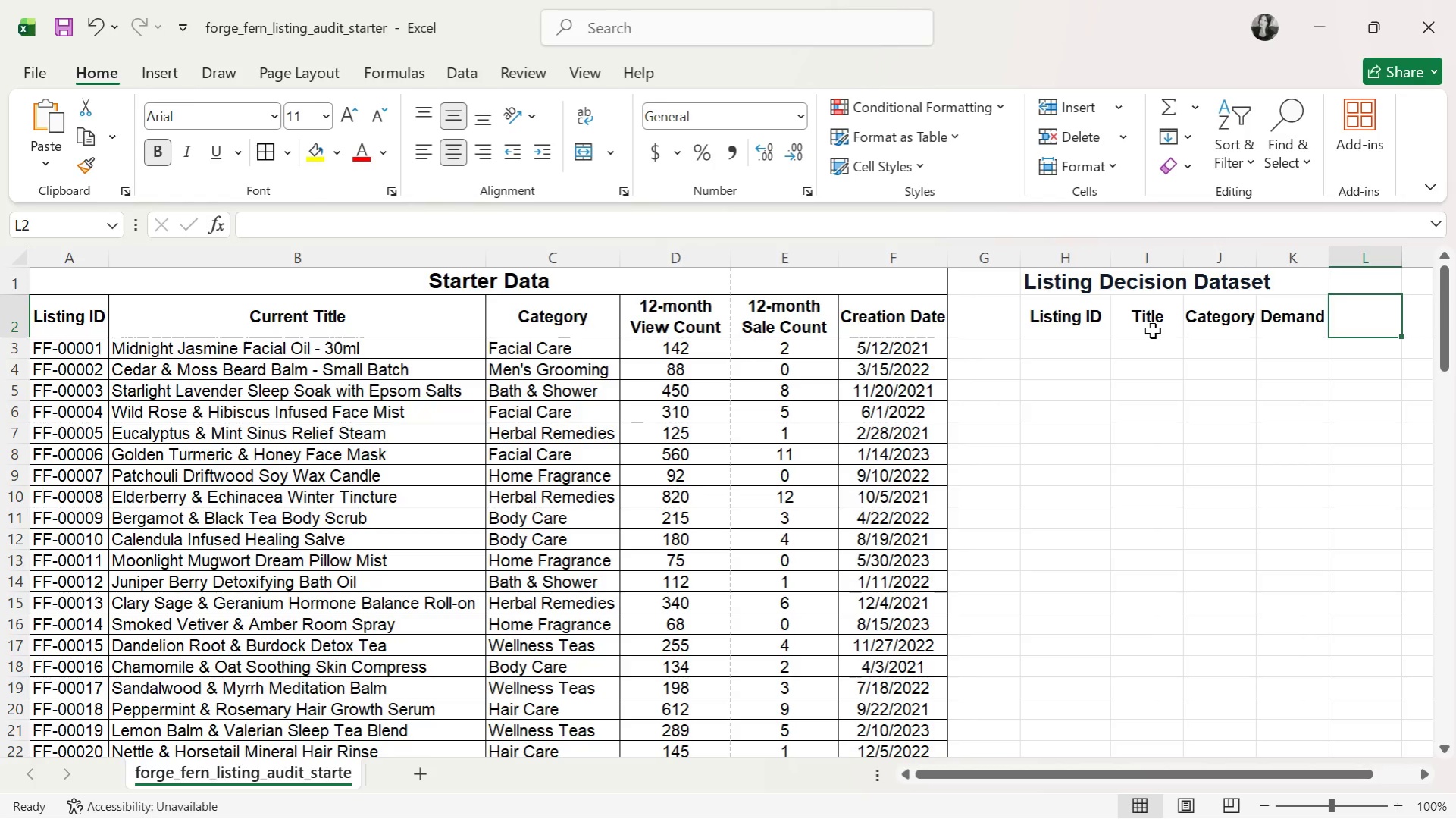 
type(Competition)
 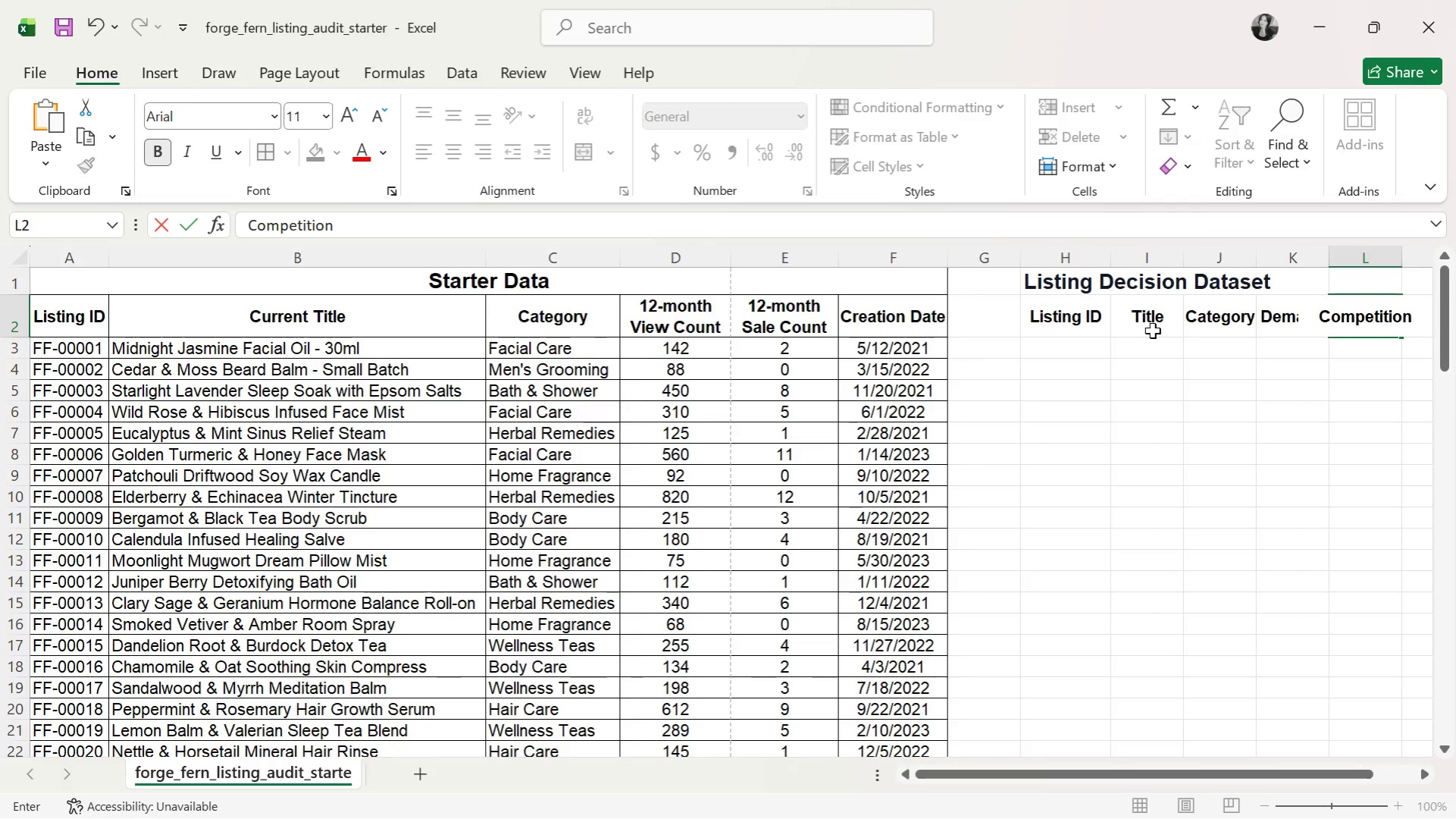 
key(ArrowRight)
 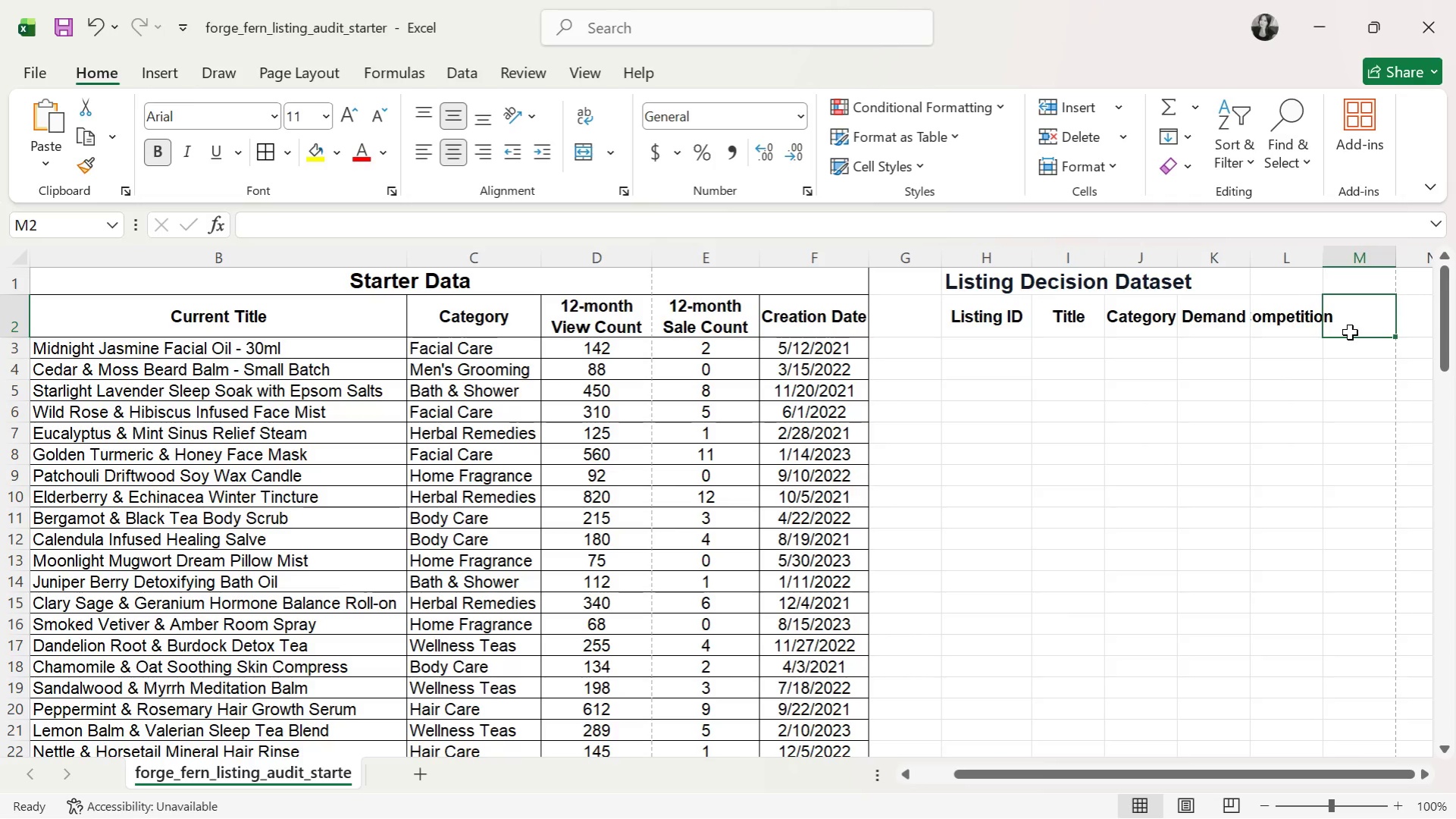 
wait(5.72)
 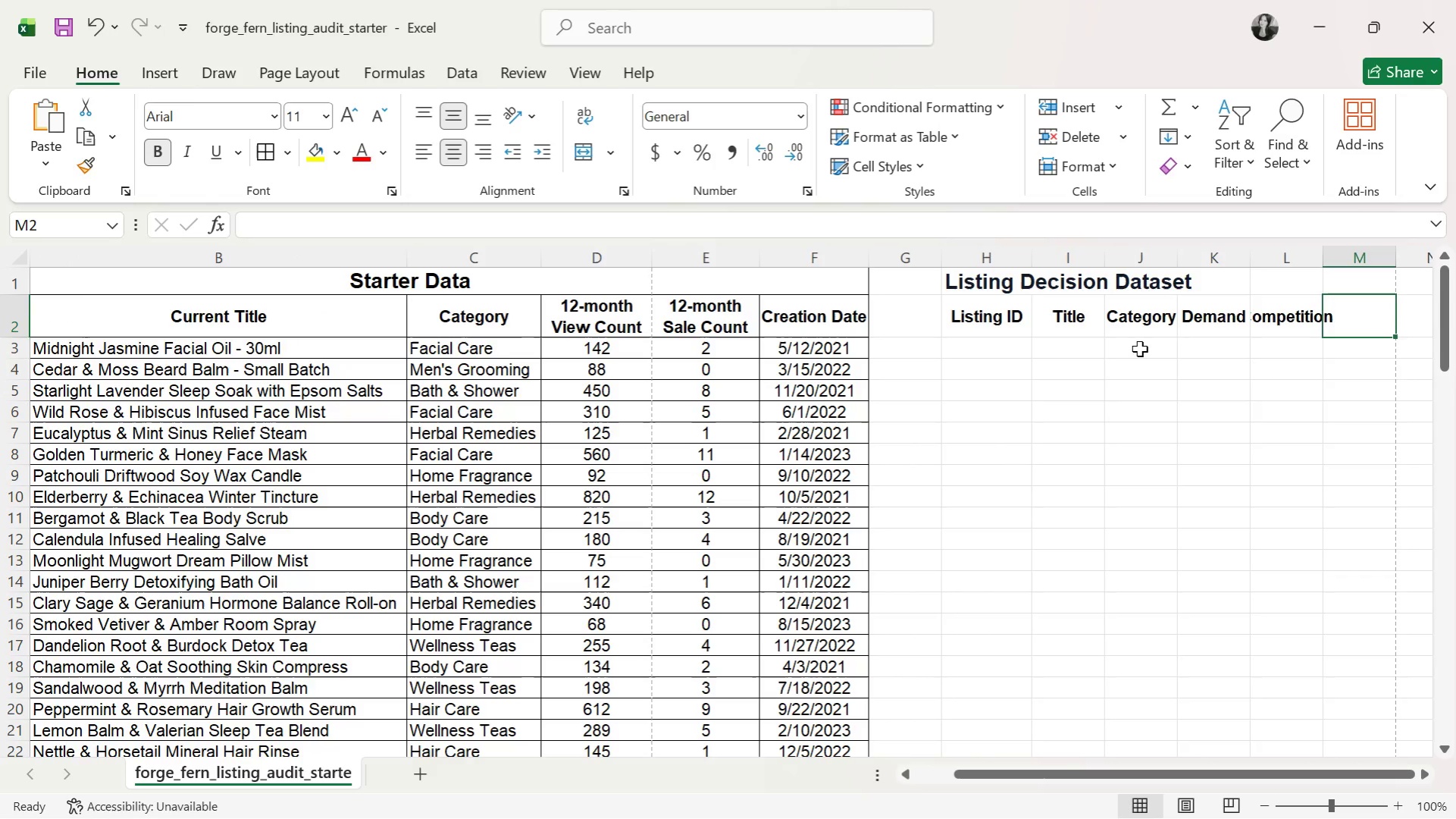 
type(Differentiation)
 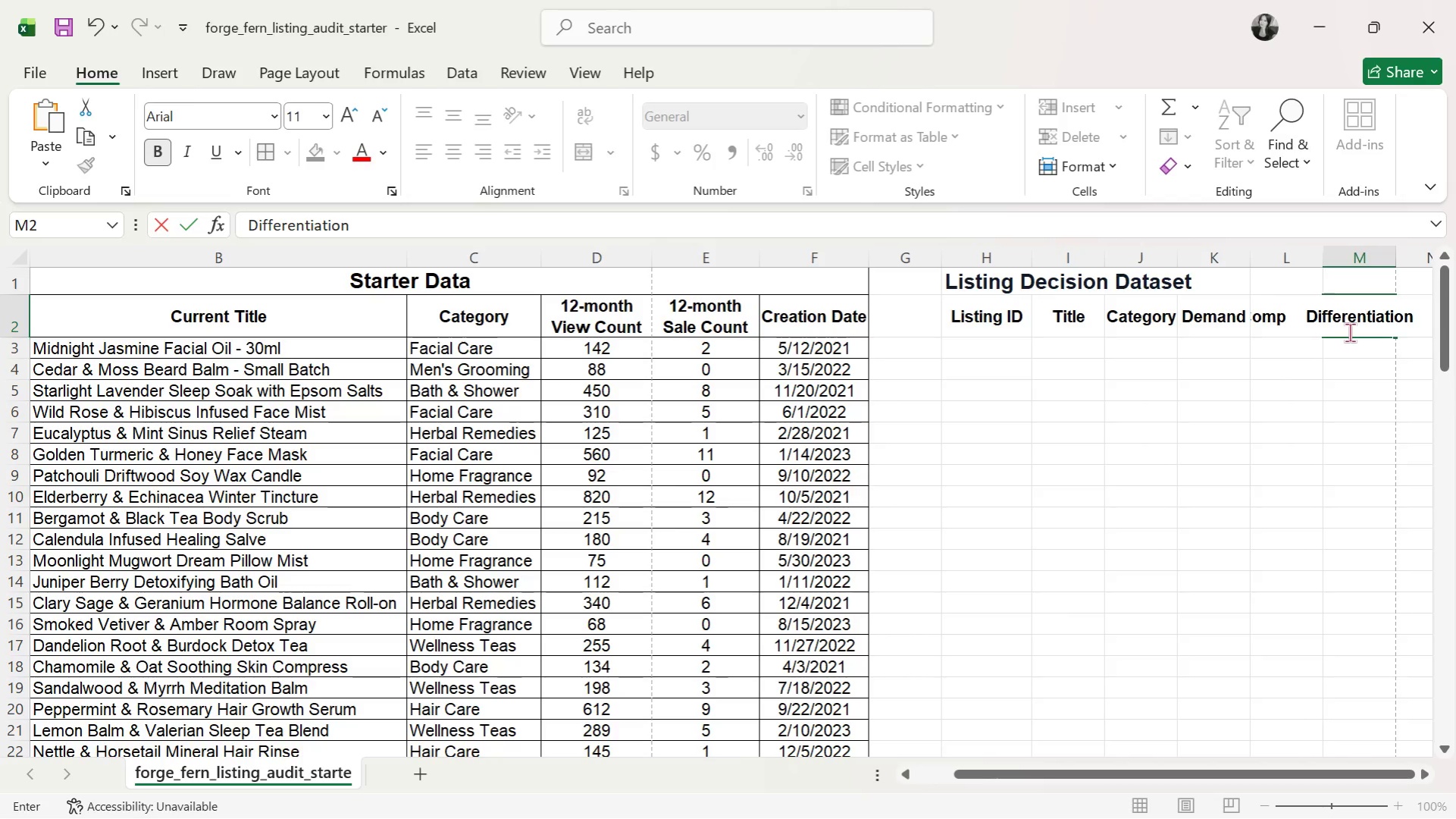 
wait(6.92)
 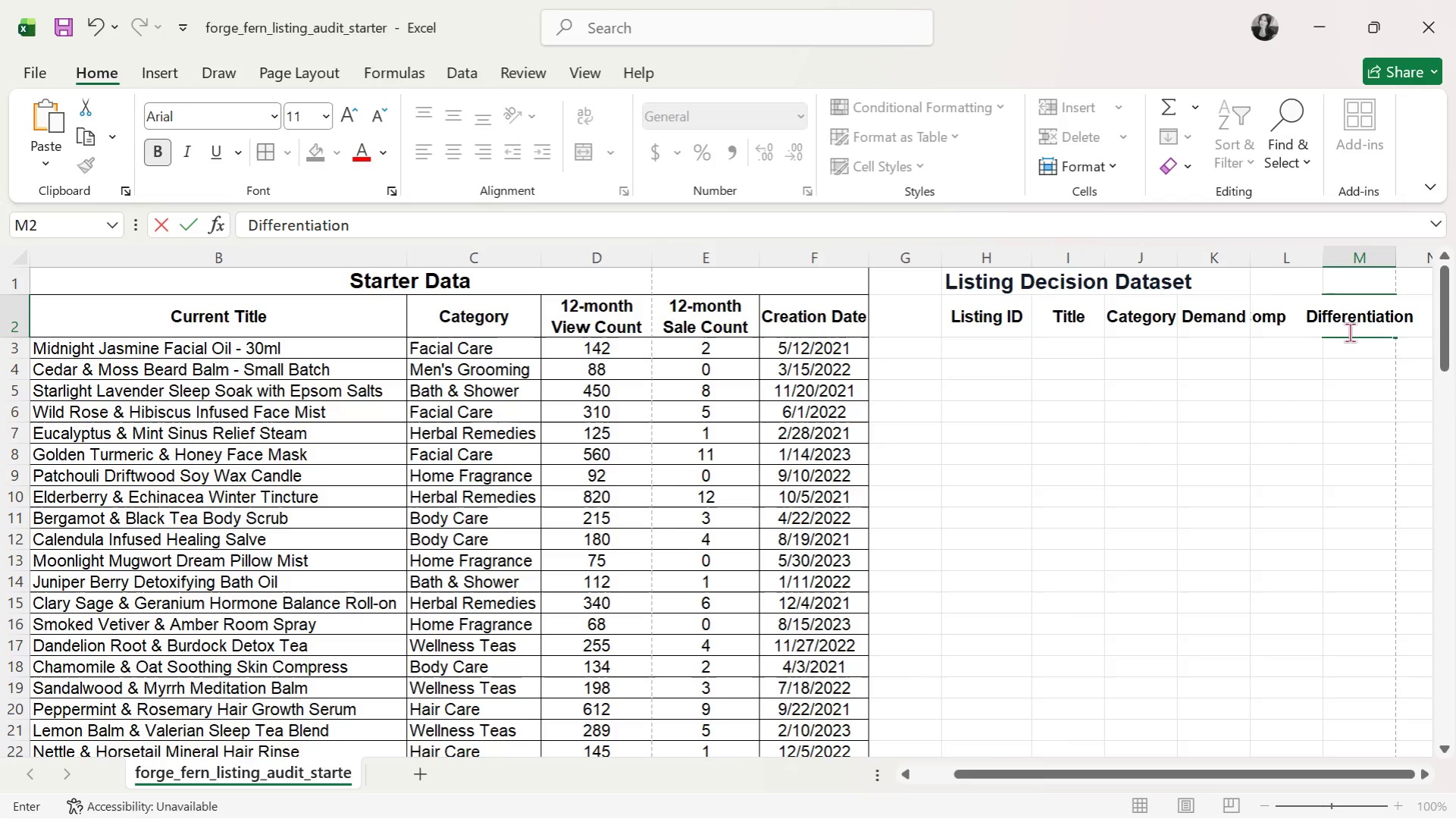 
key(ArrowRight)
 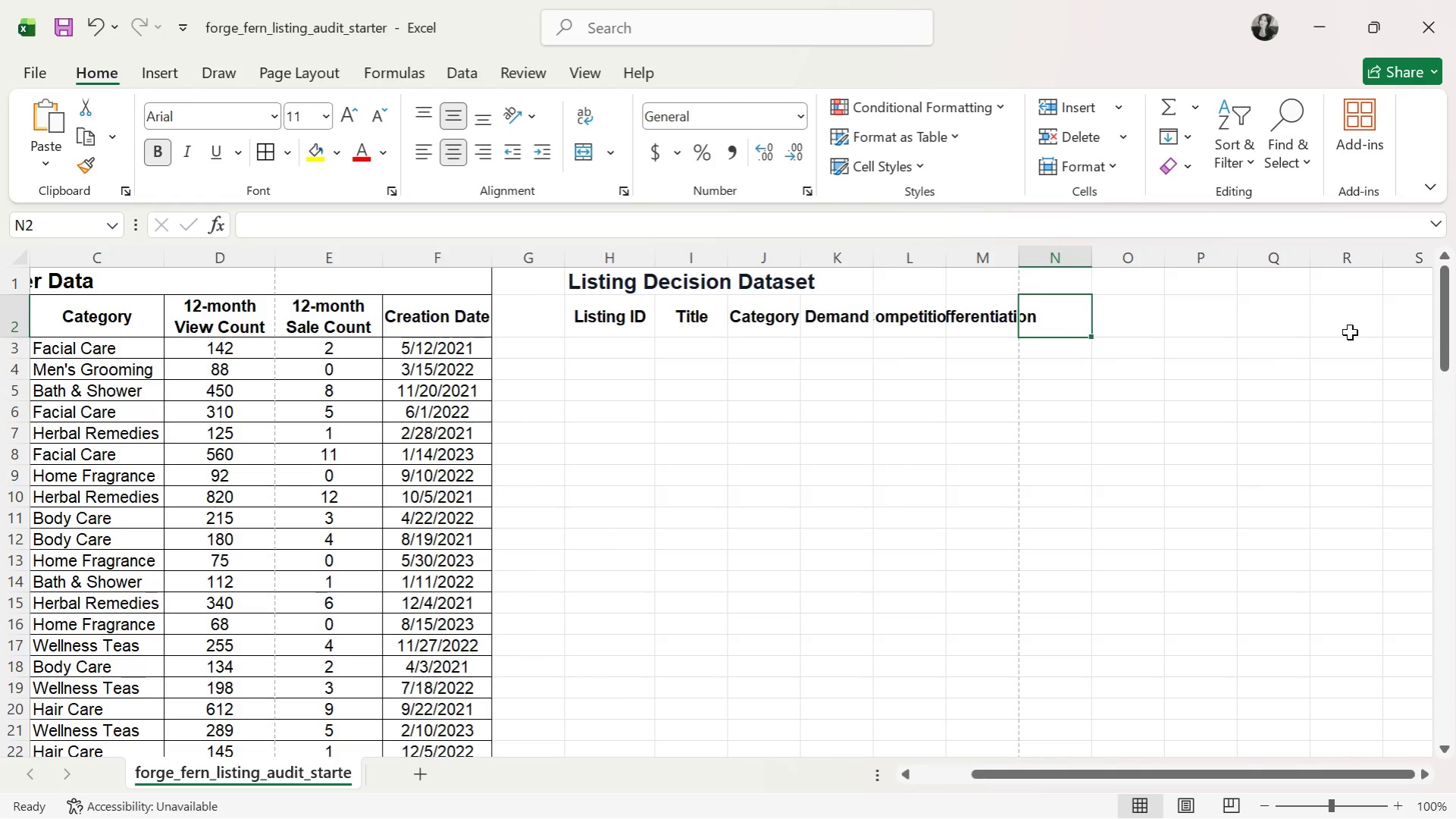 
type(Conversion)
 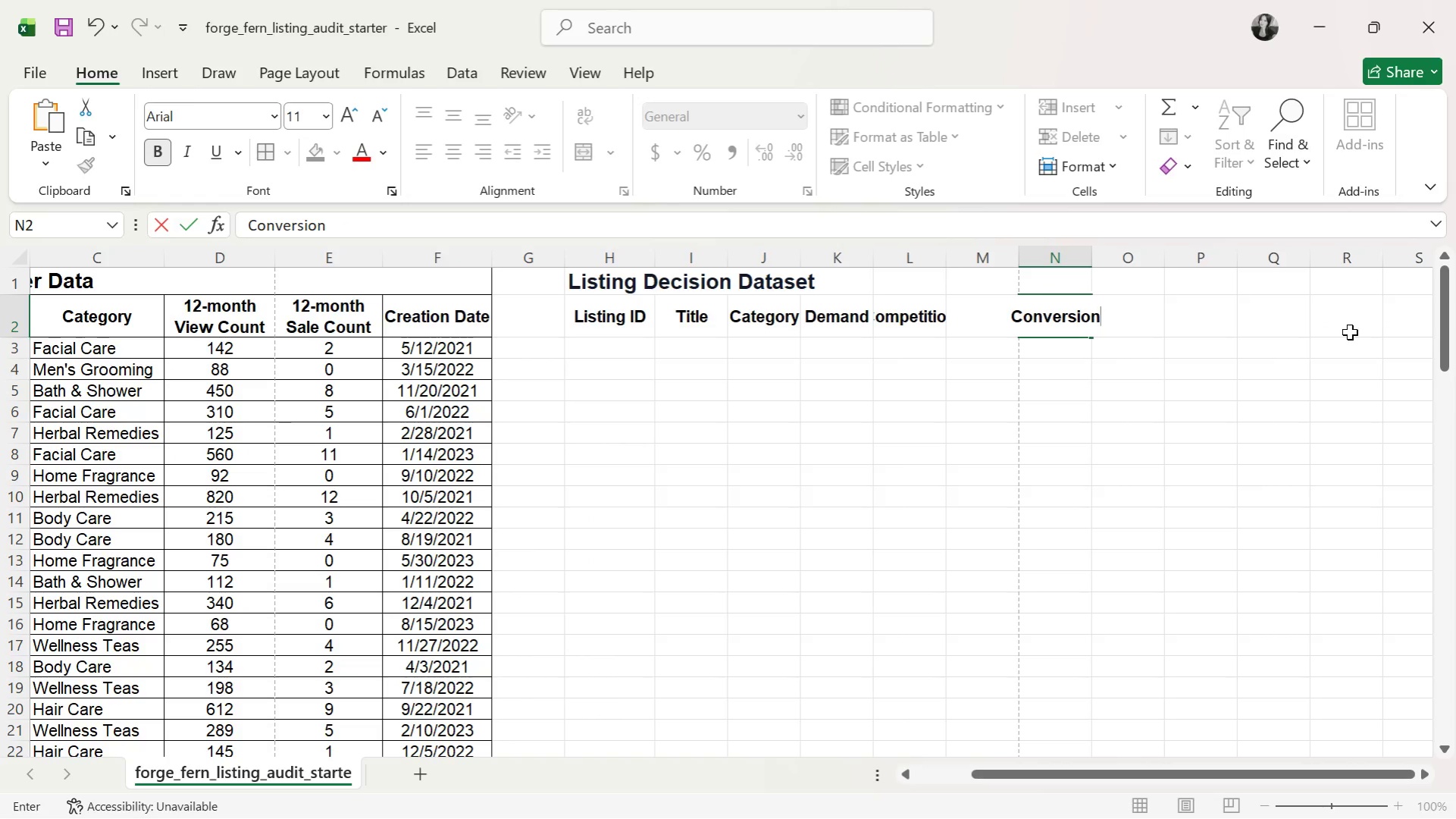 
key(ArrowRight)
 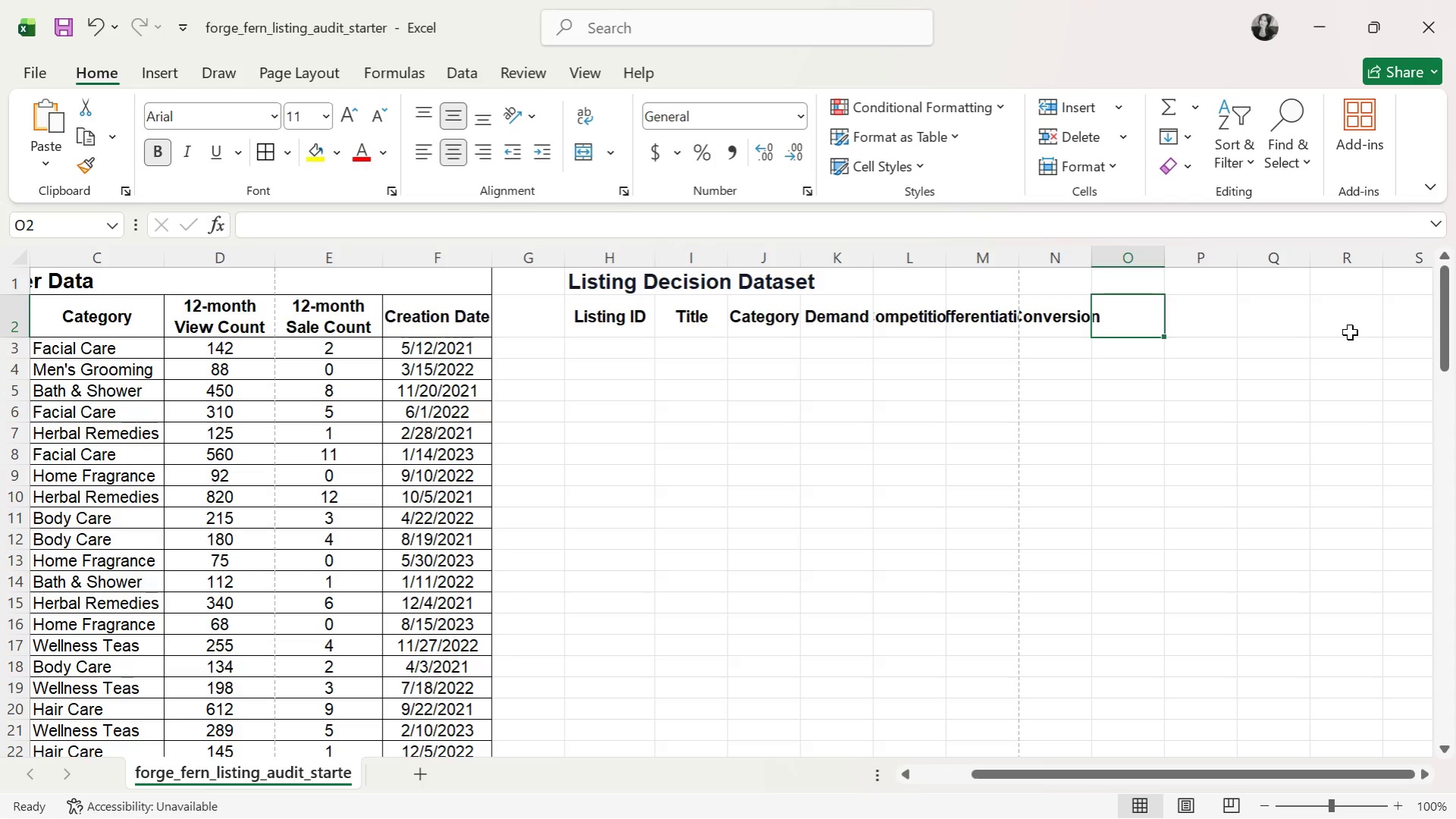 
type(Revival Score)
 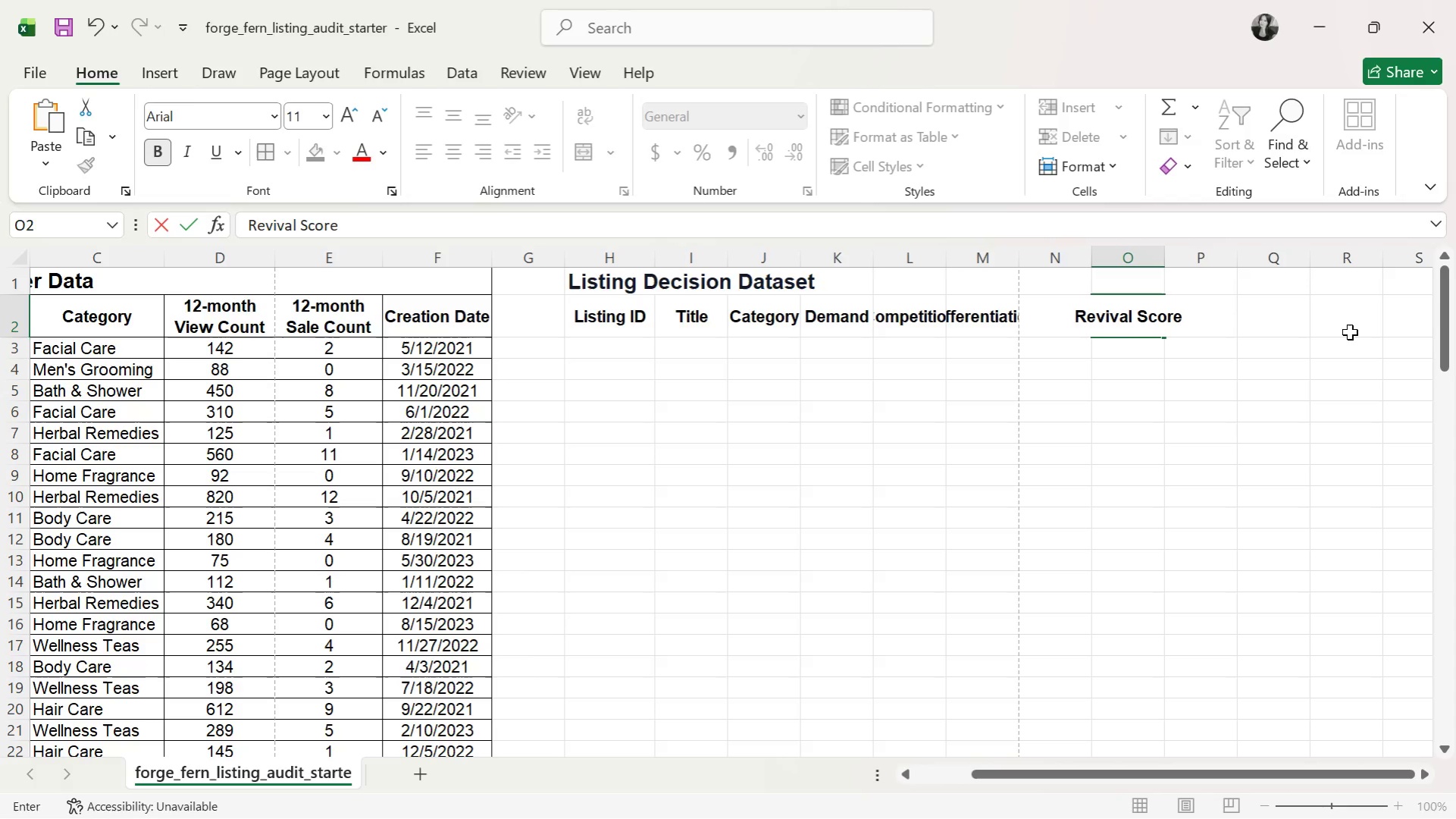 
key(Enter)
 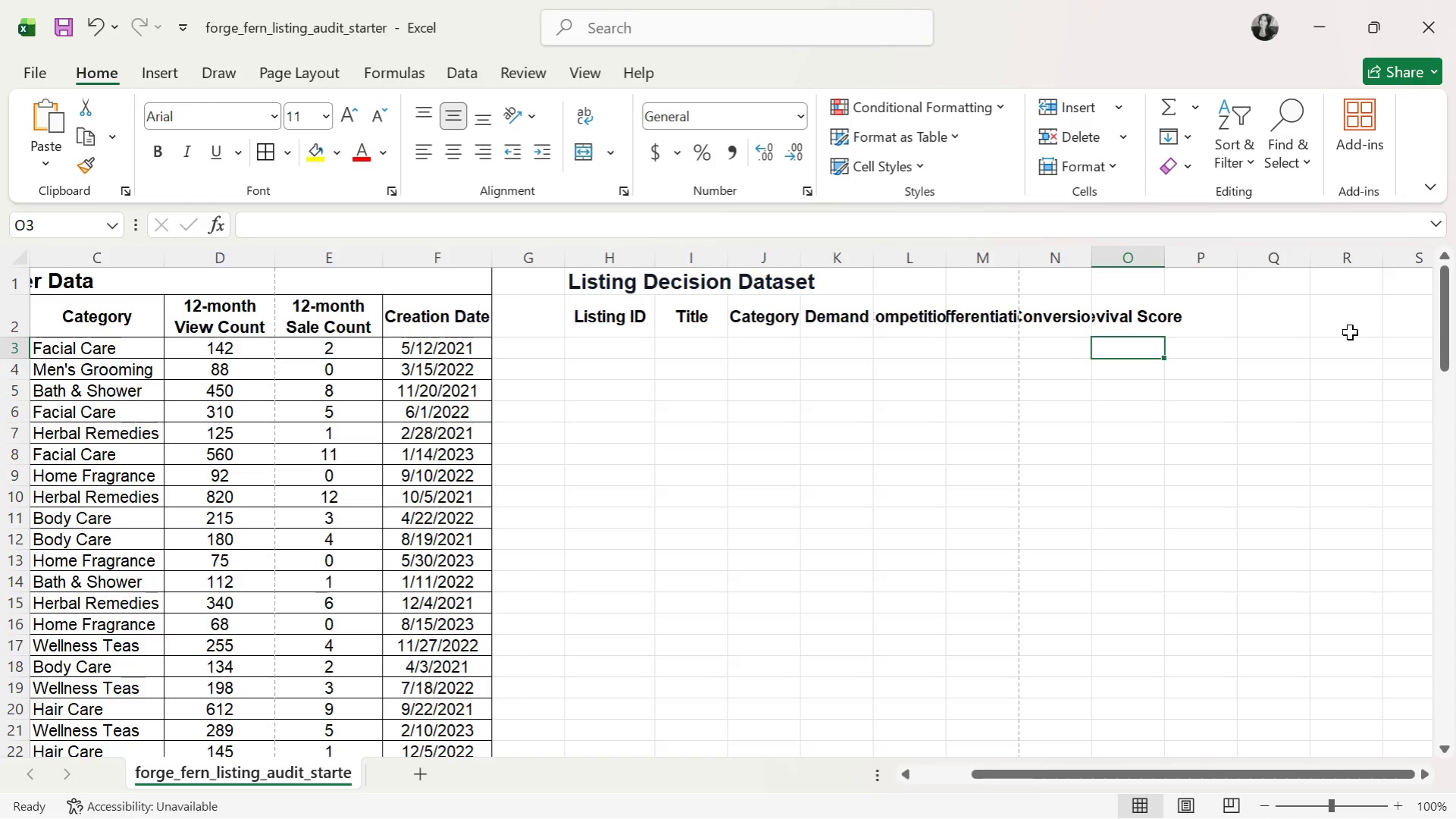 
wait(10.27)
 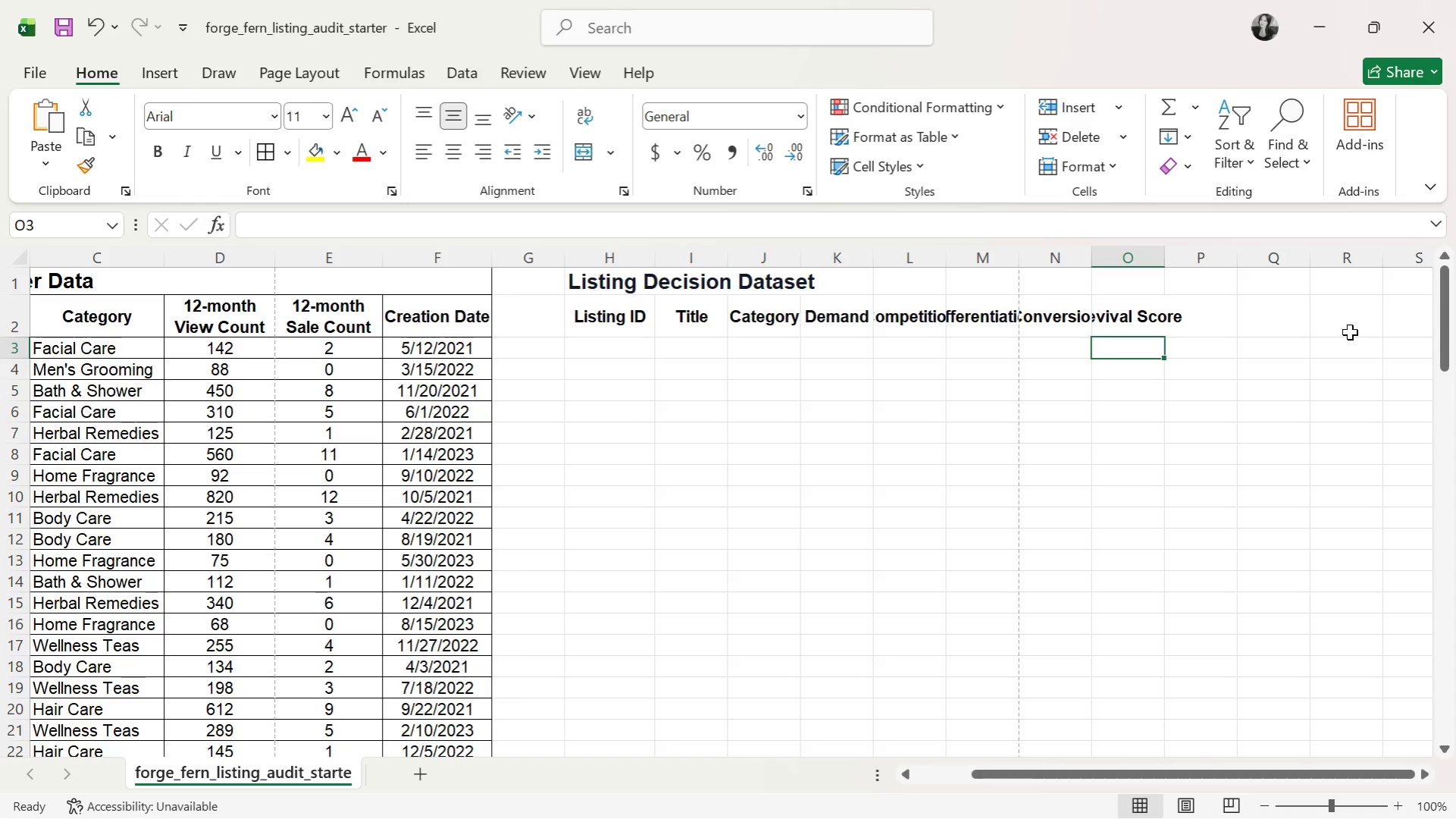 
left_click([1211, 328])
 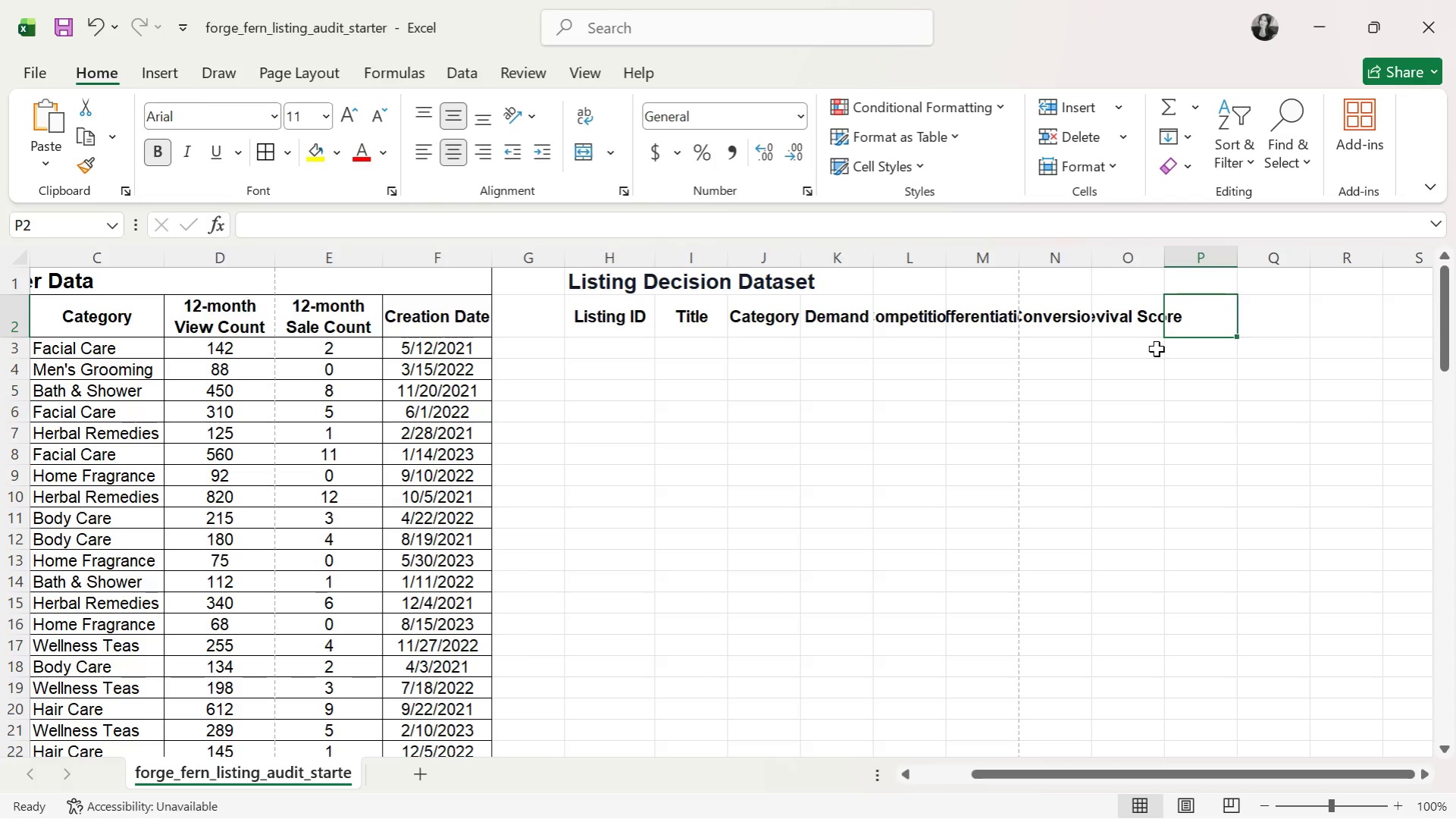 
wait(17.06)
 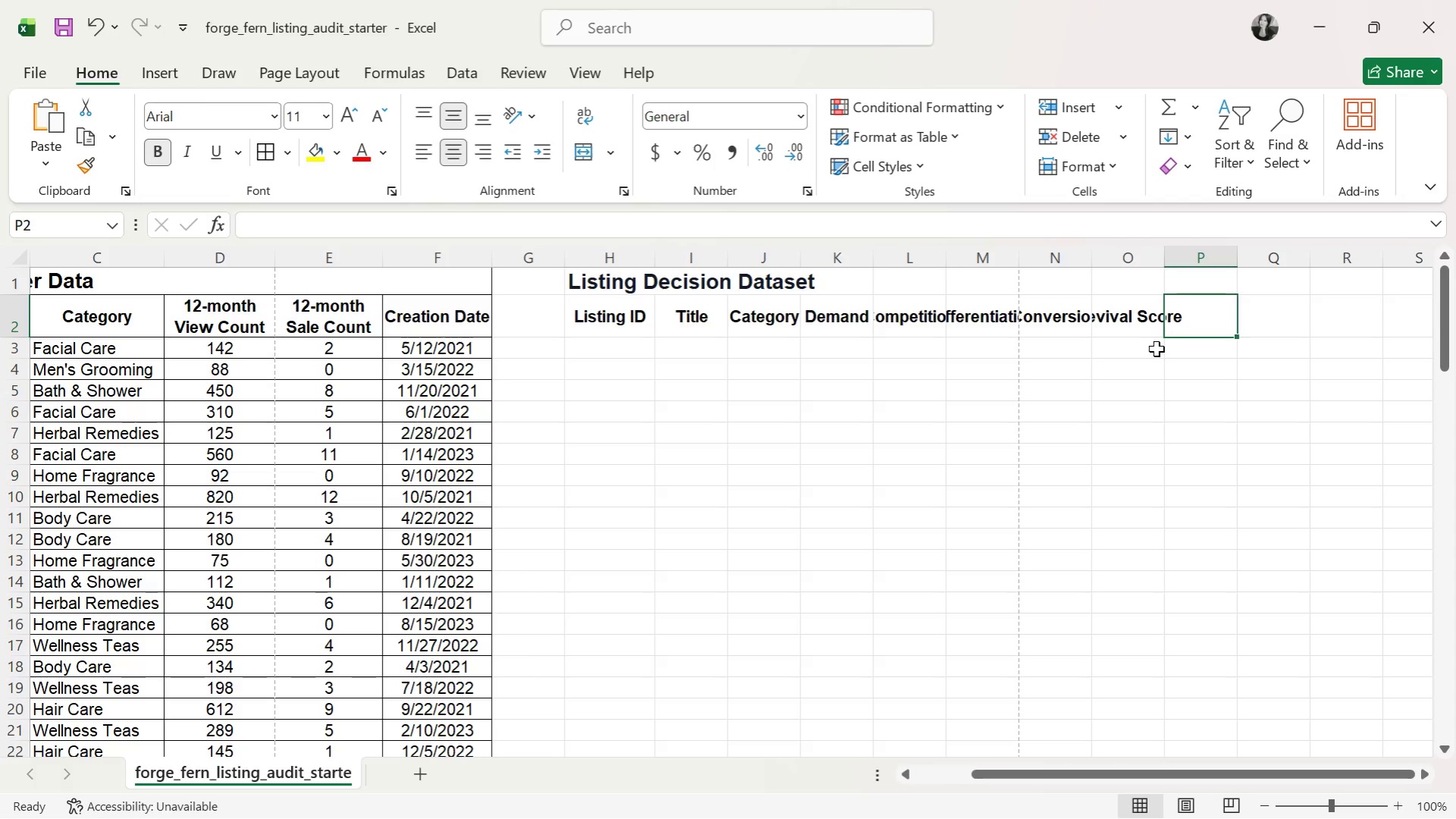 
type(Decision)
 